 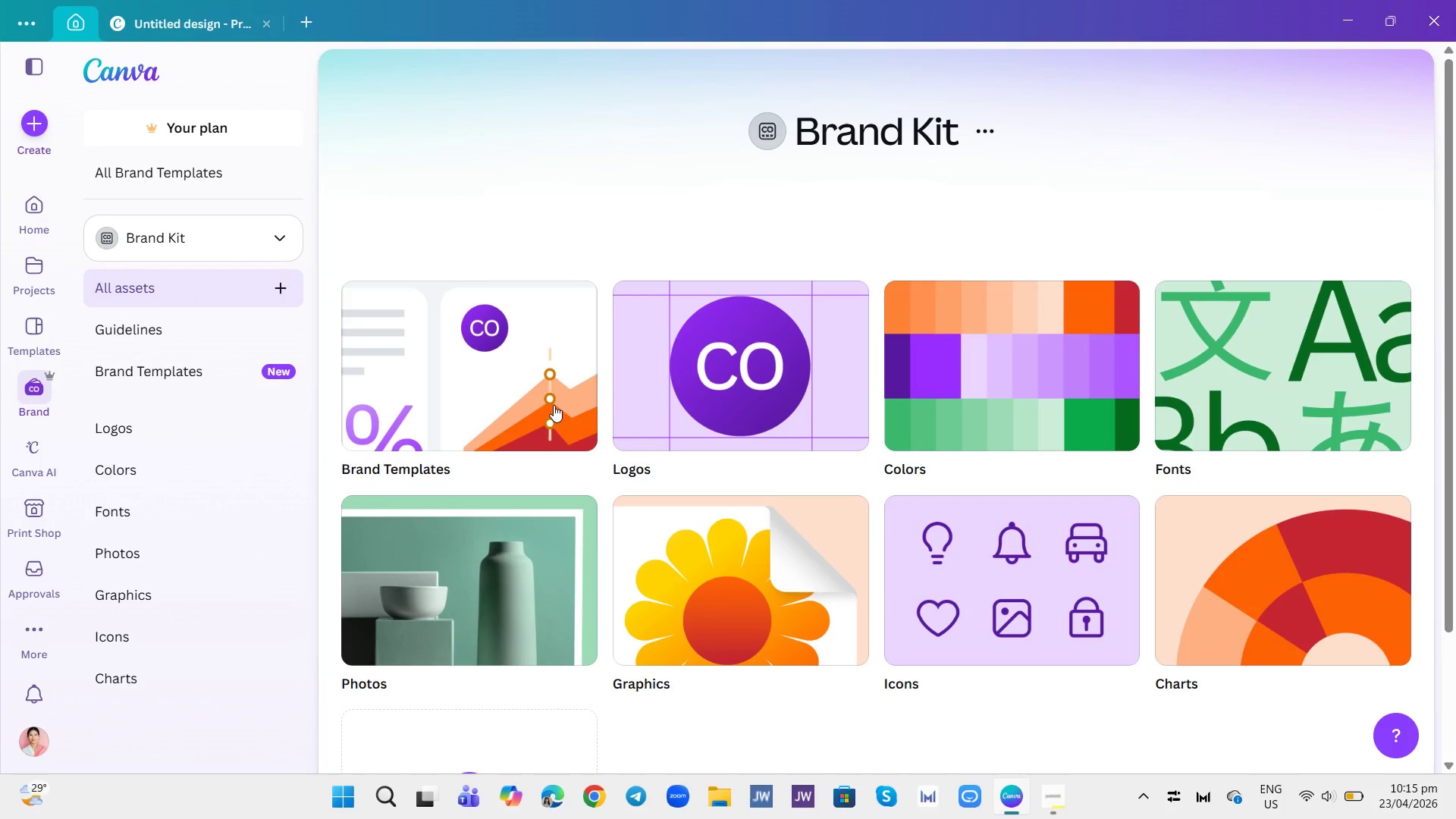 
left_click([177, 461])
 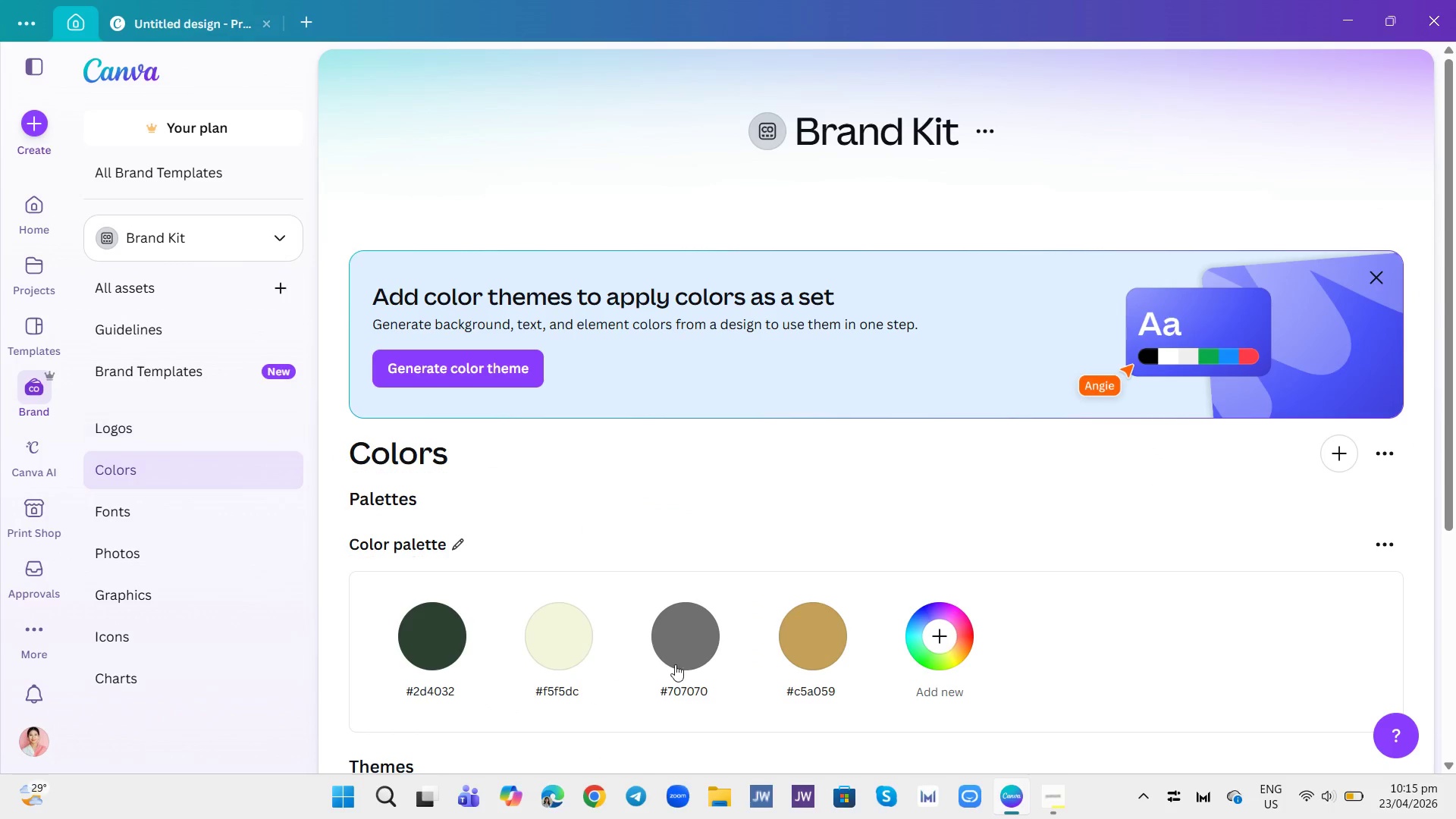 
scroll: coordinate [526, 574], scroll_direction: none, amount: 0.0
 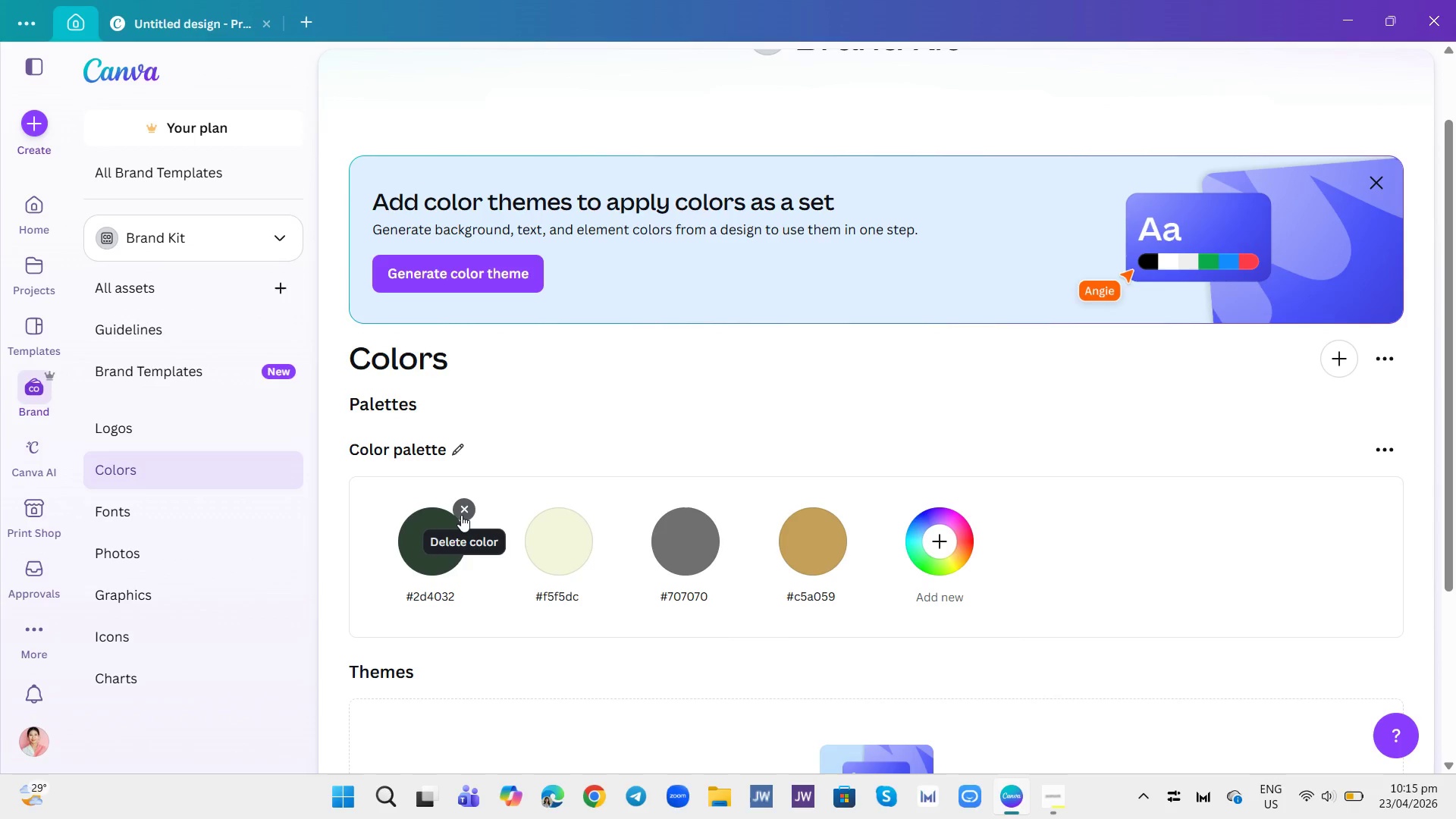 
left_click([461, 515])
 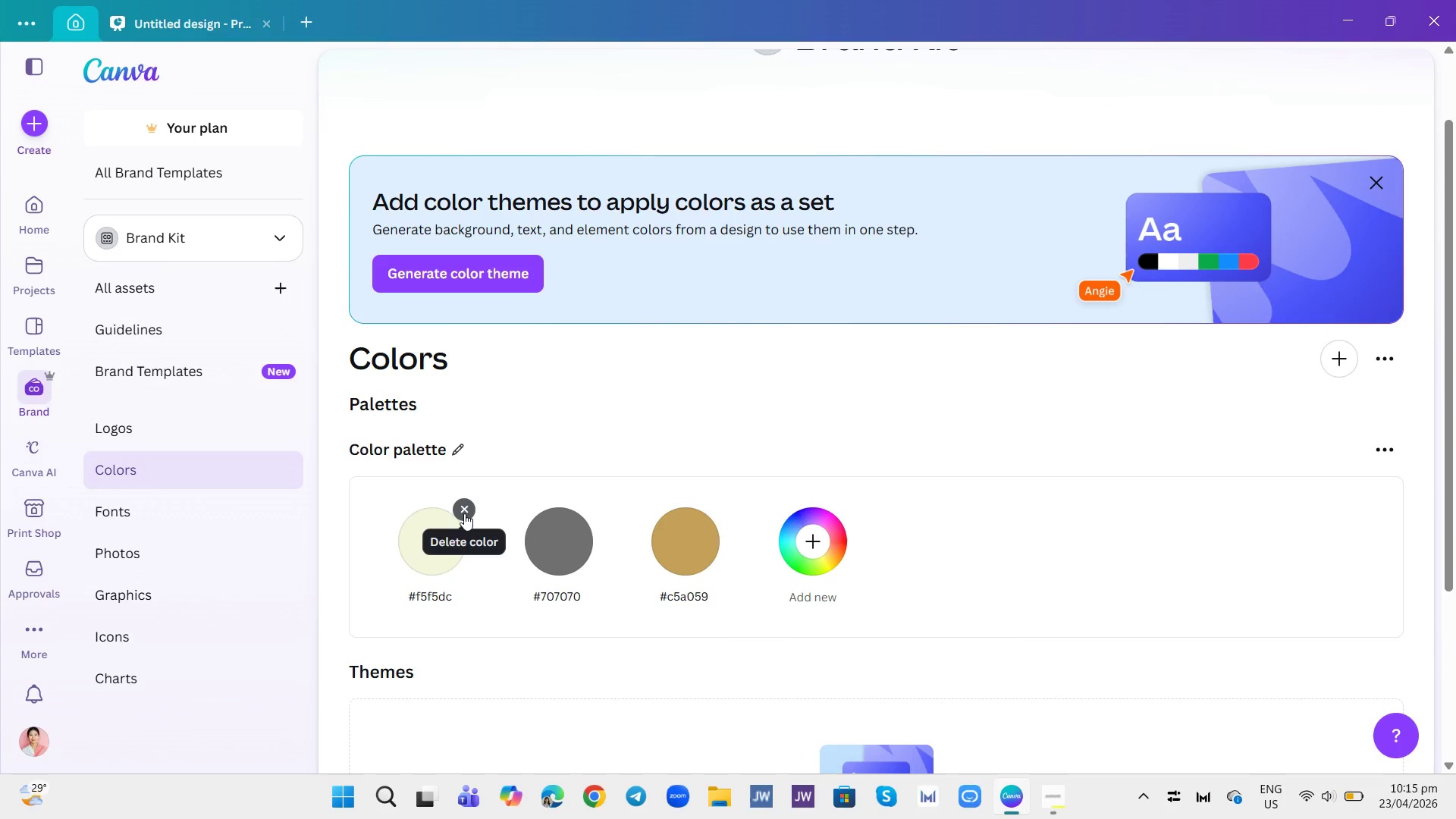 
left_click([464, 513])
 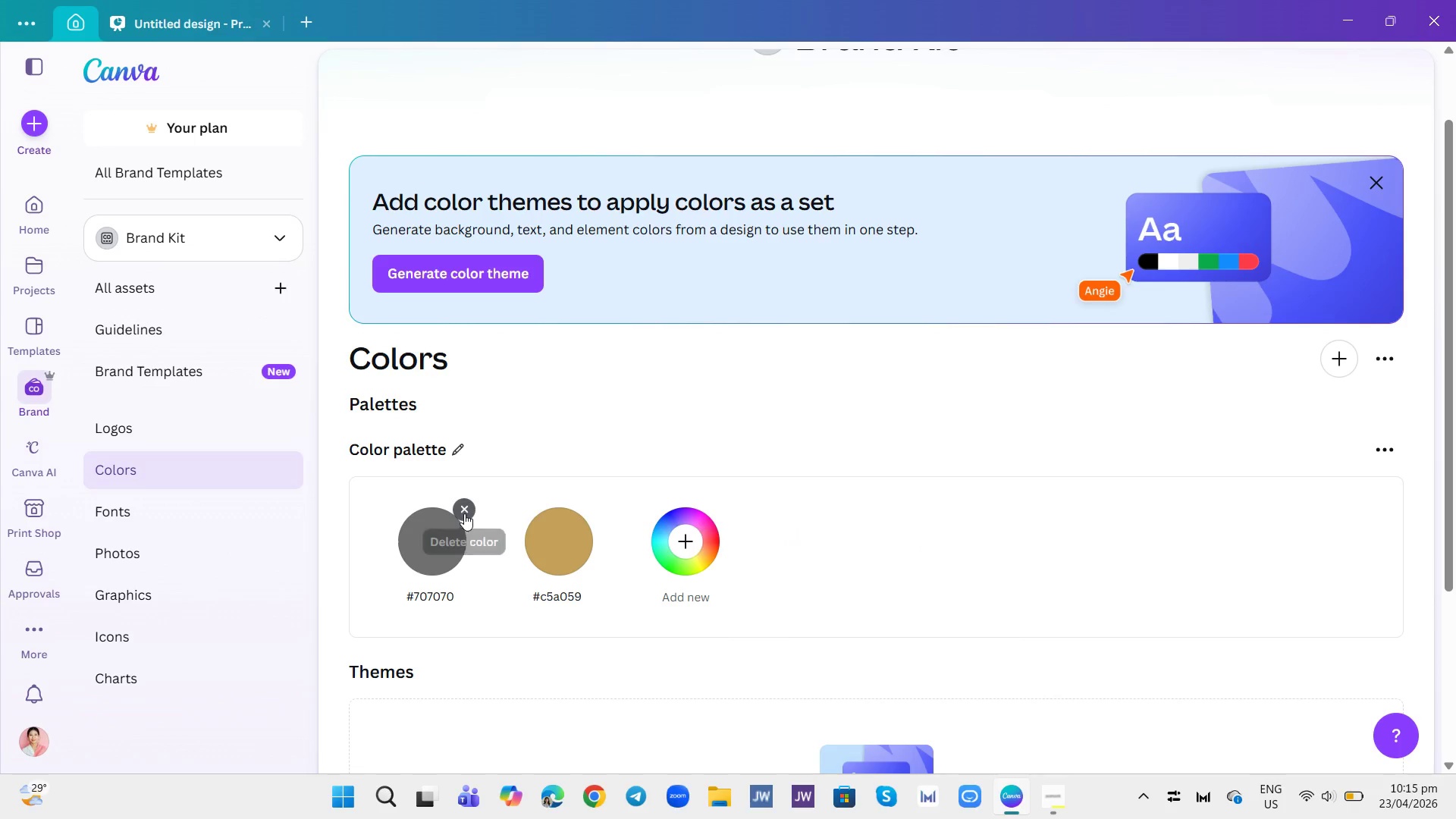 
left_click([464, 513])
 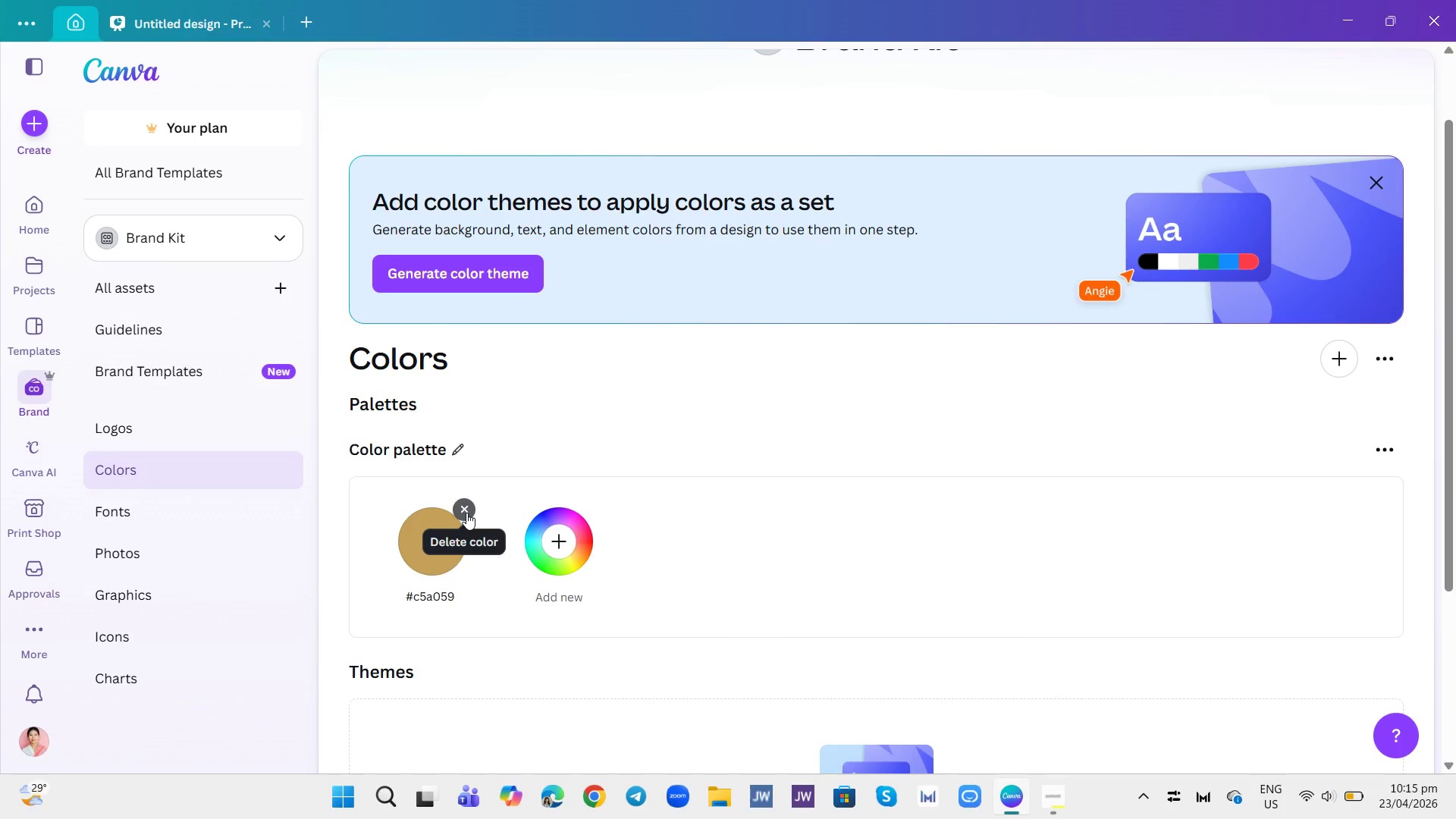 
wait(6.95)
 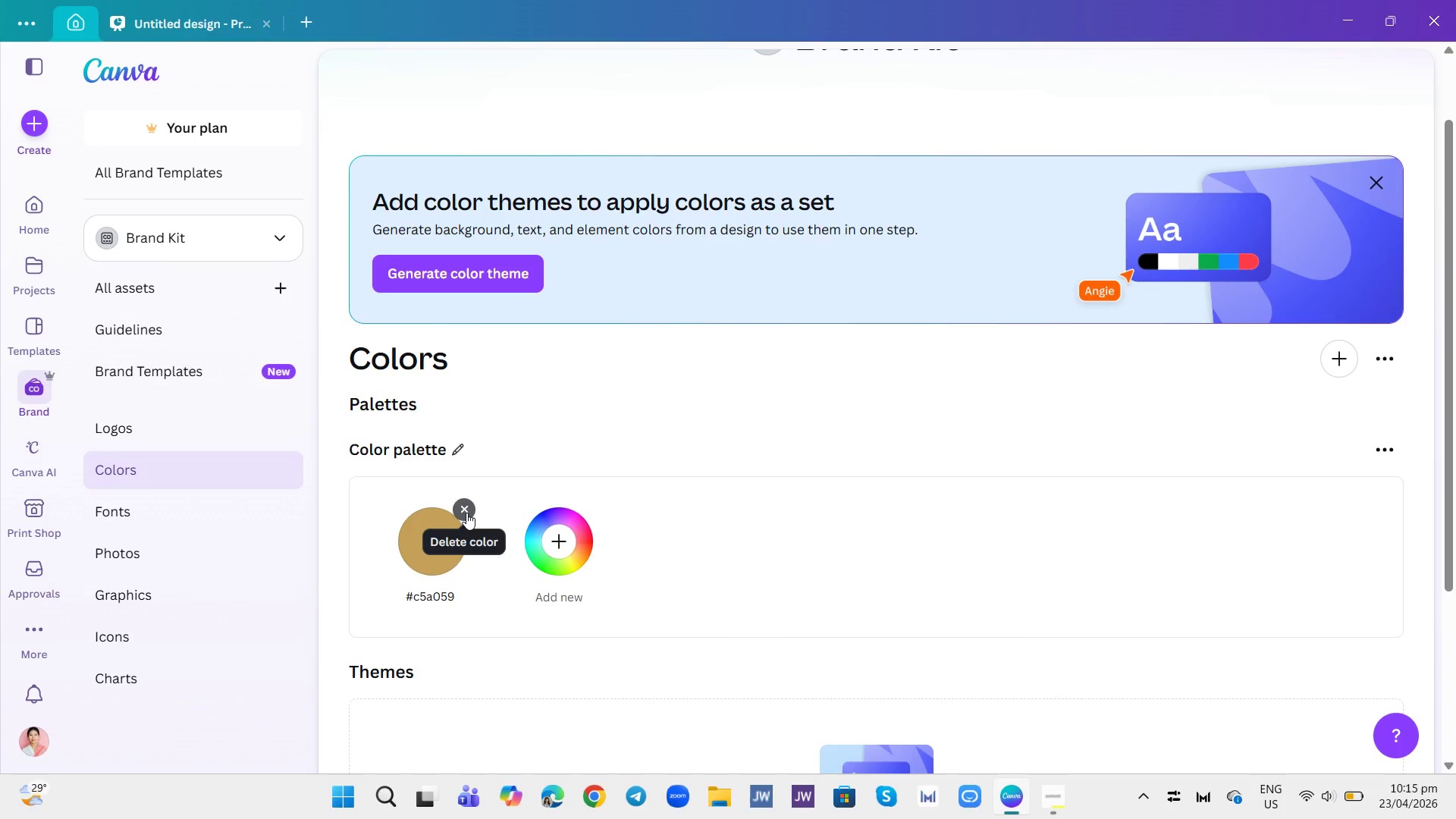 
left_click([469, 510])
 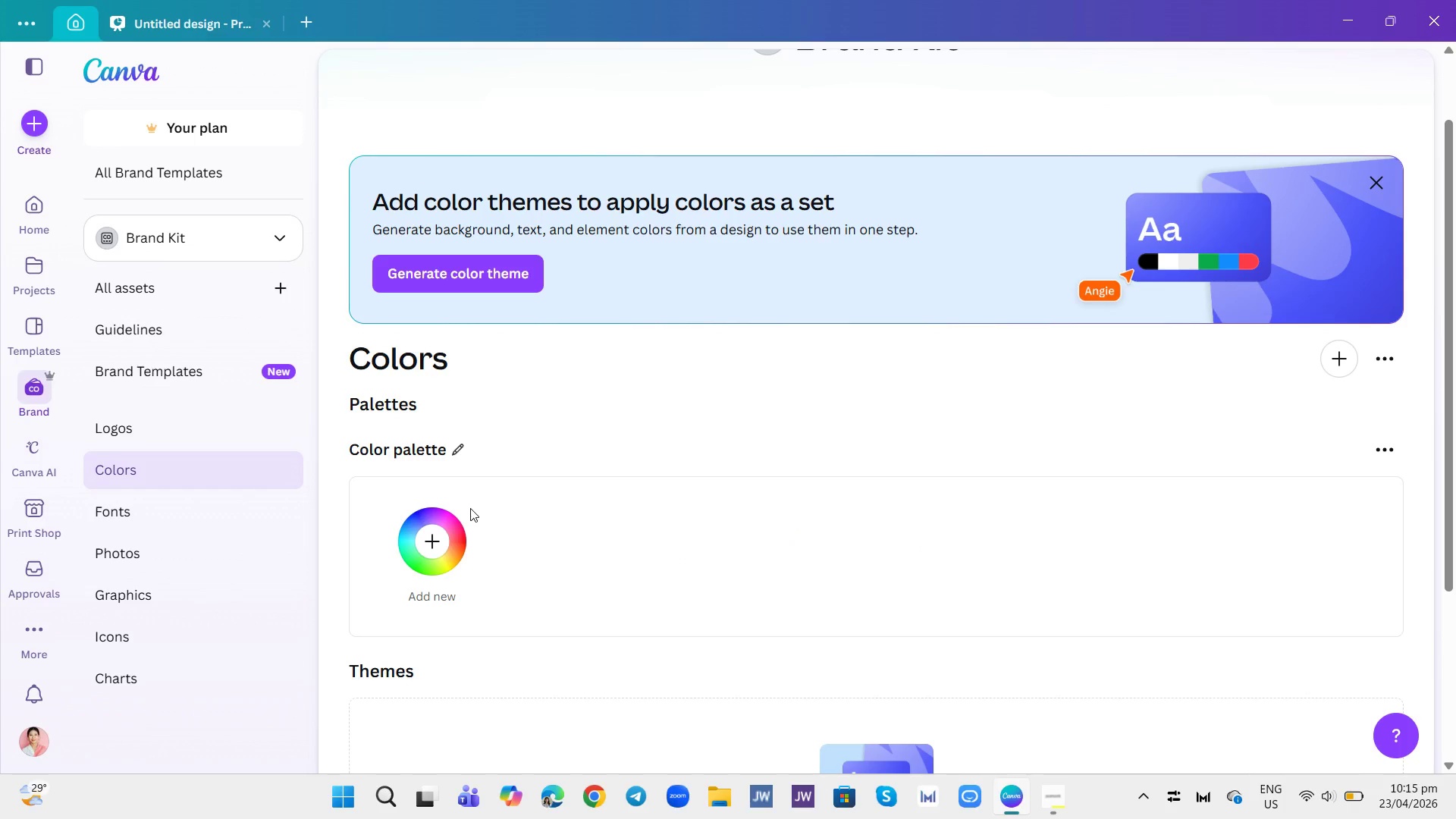 
wait(5.7)
 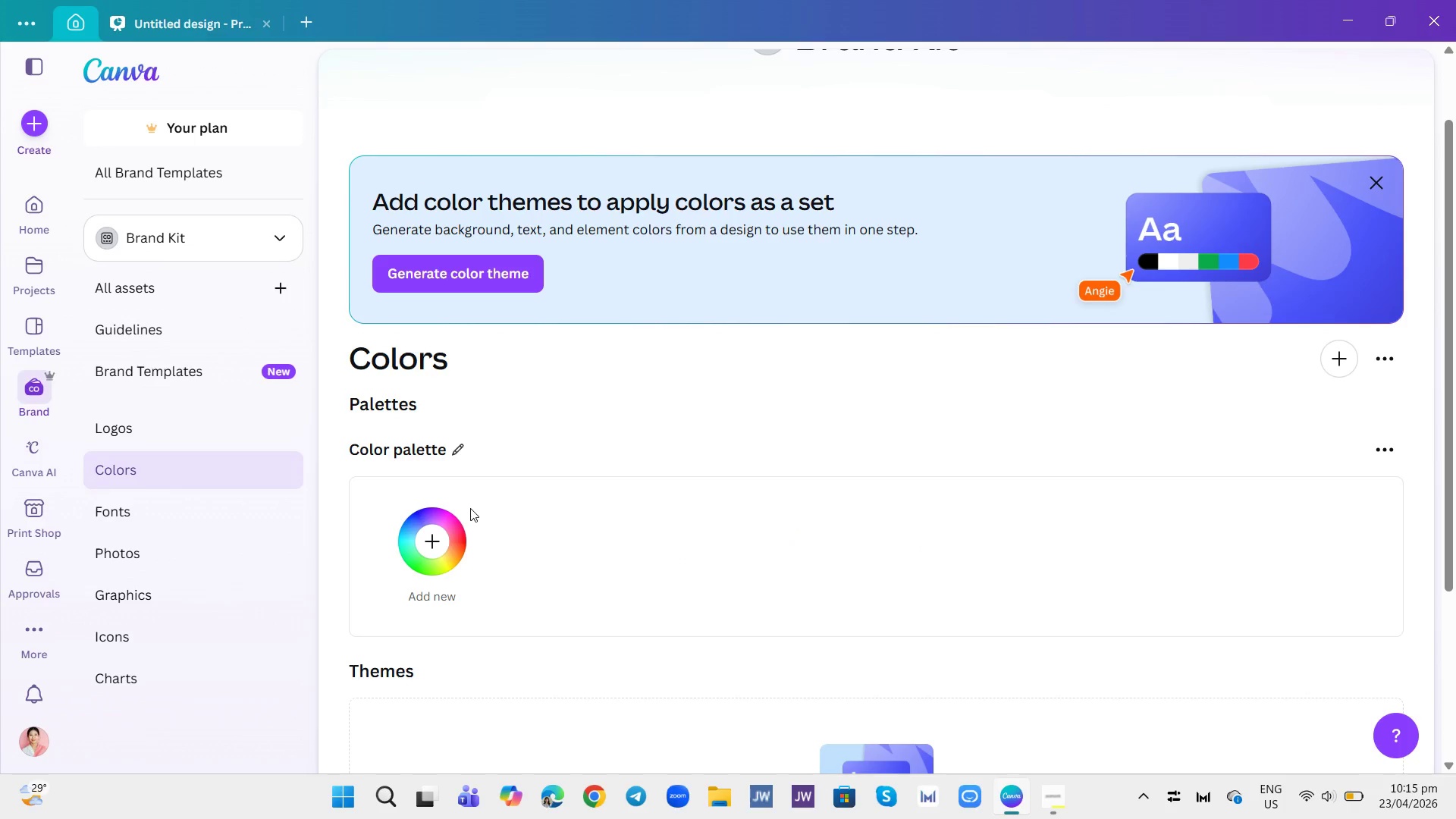 
left_click([437, 544])
 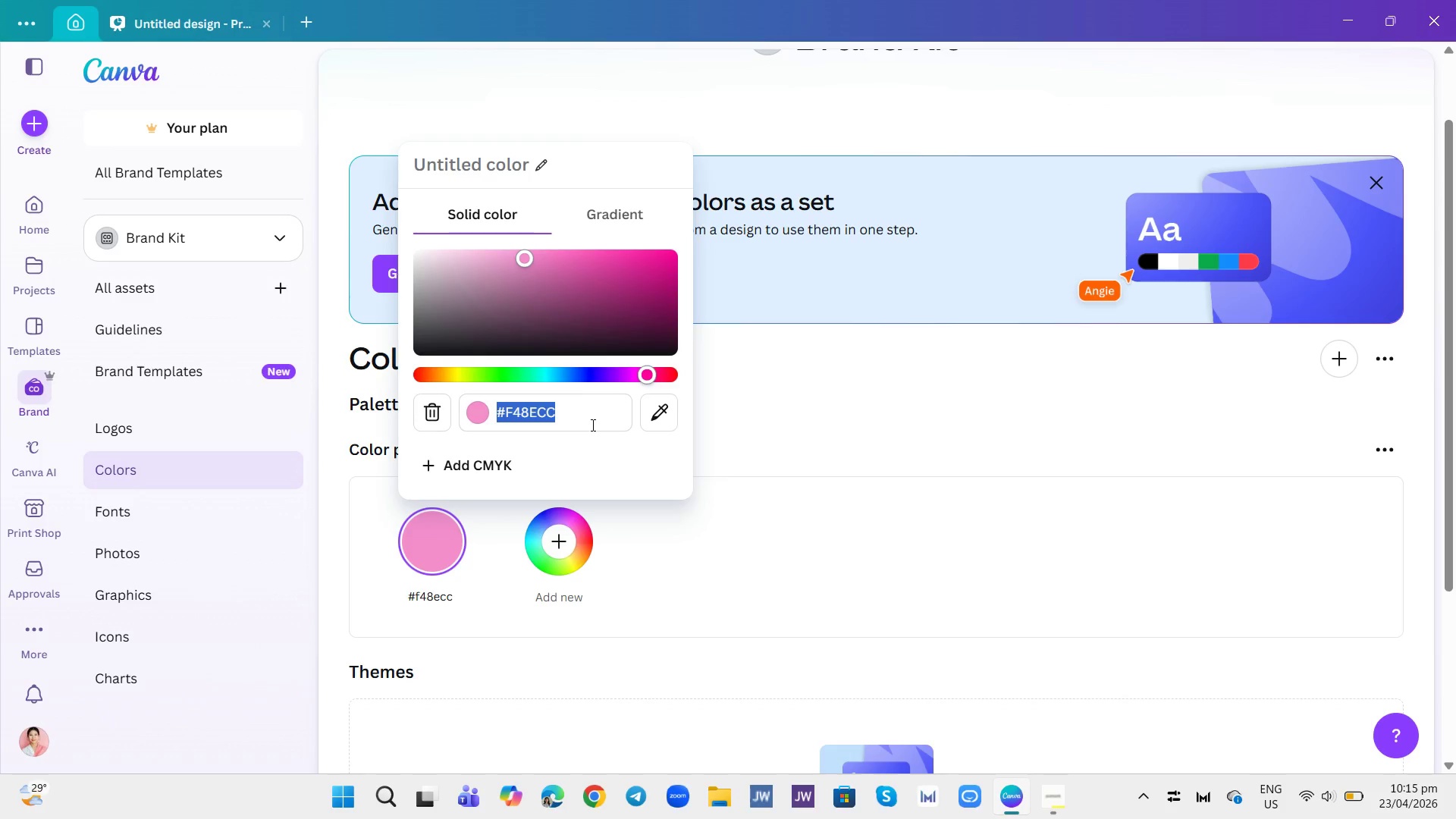 
key(Backspace)
 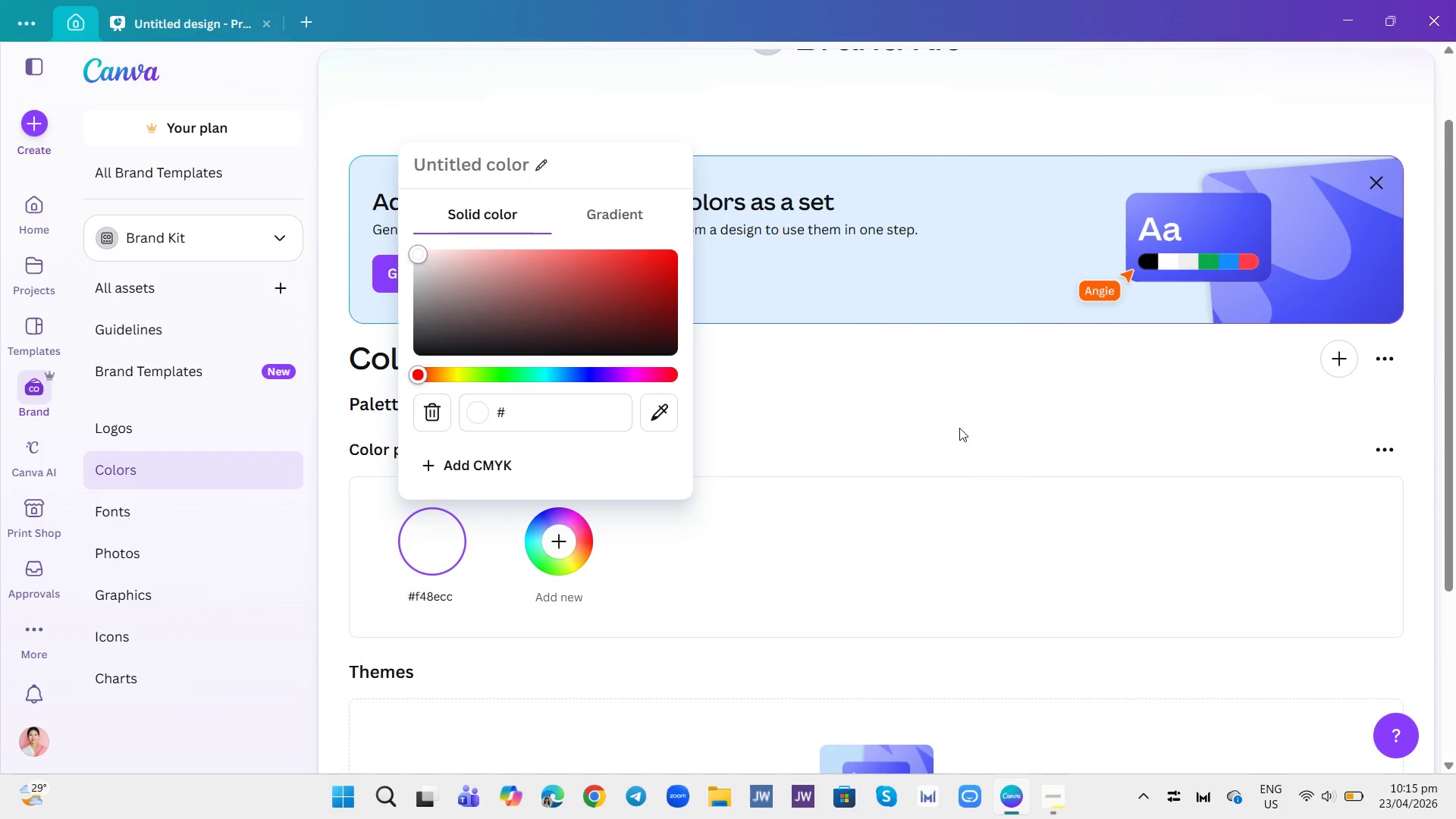 
wait(9.81)
 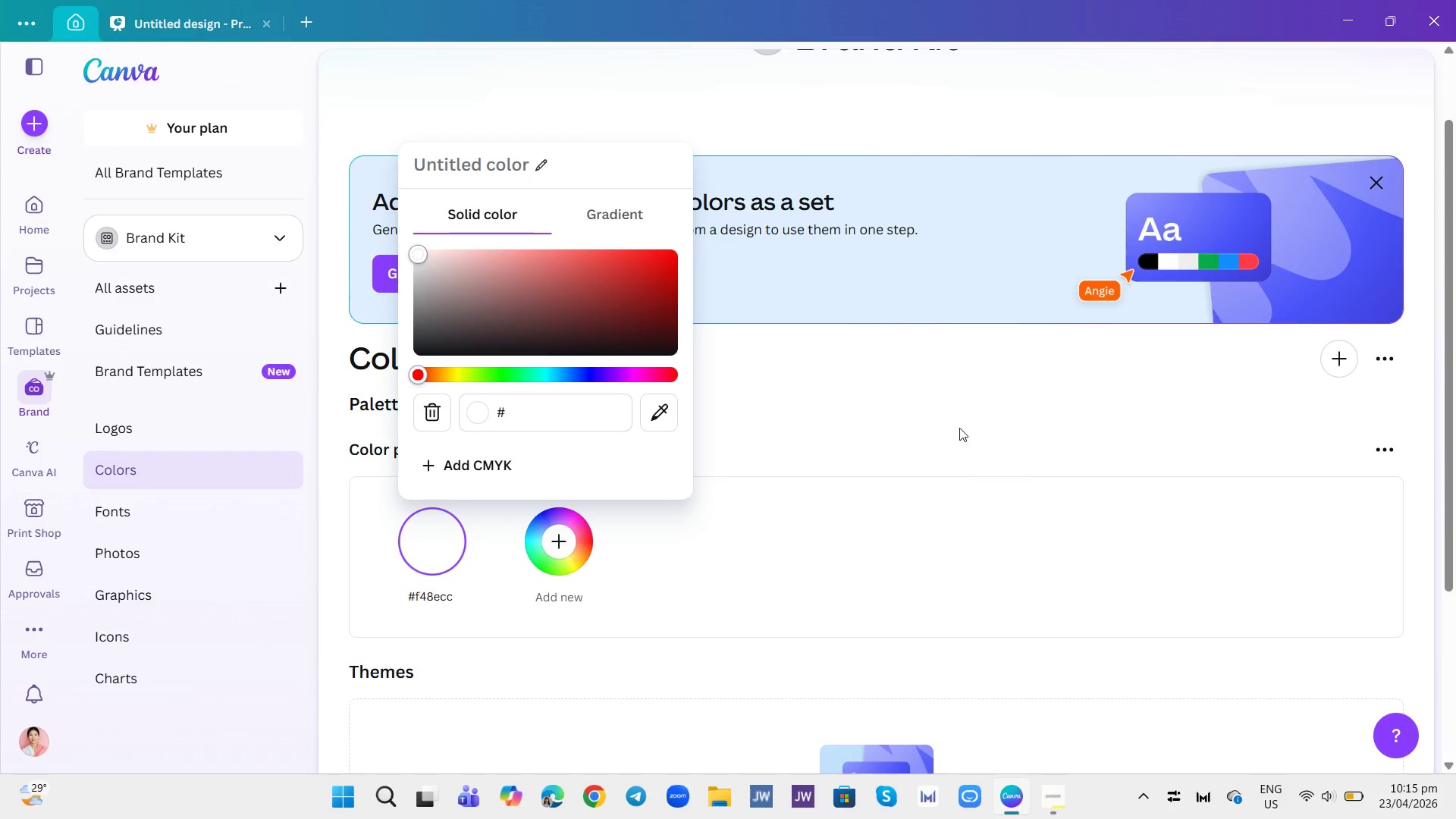 
type(1a)
 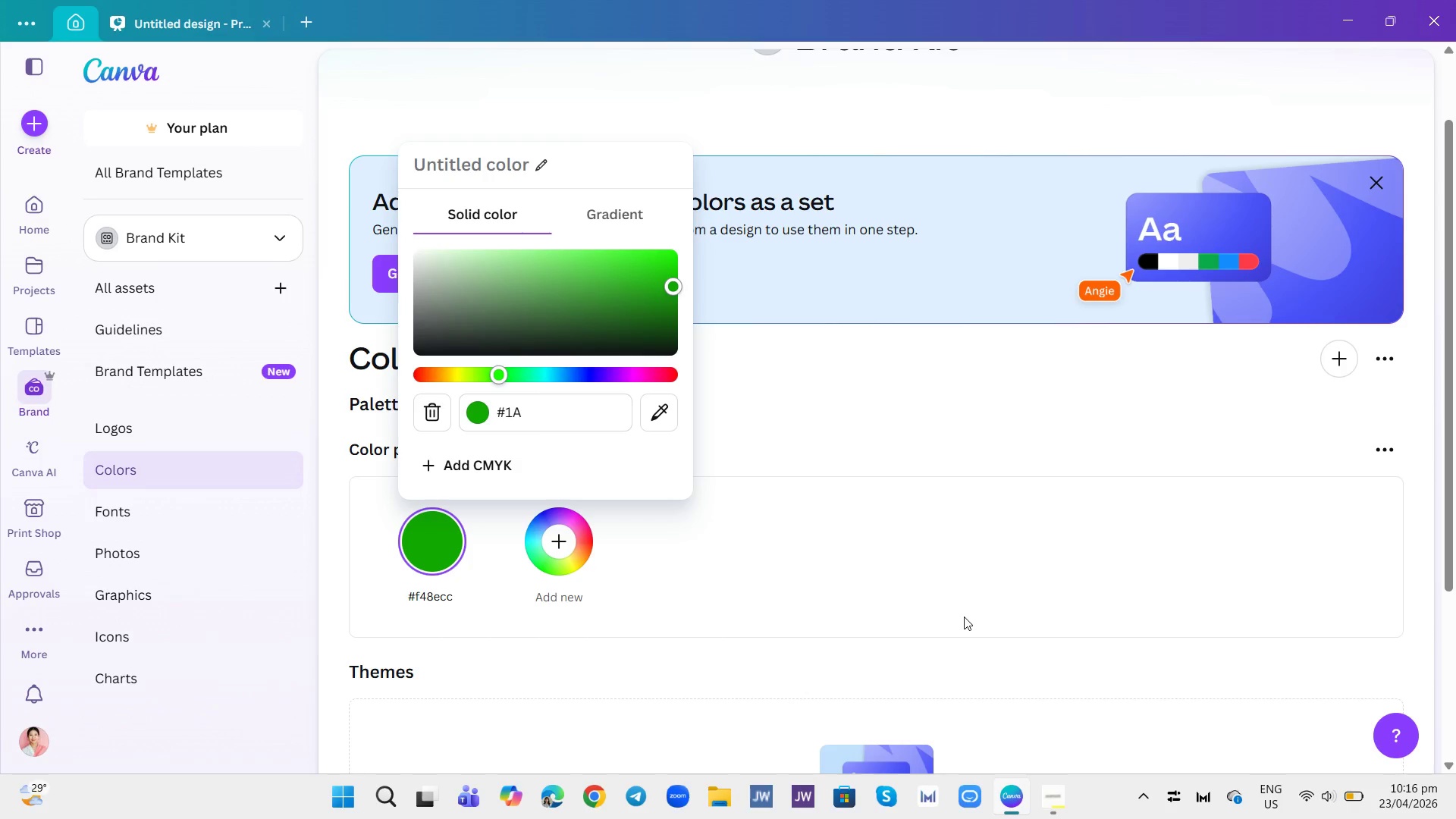 
type(1a1a)
 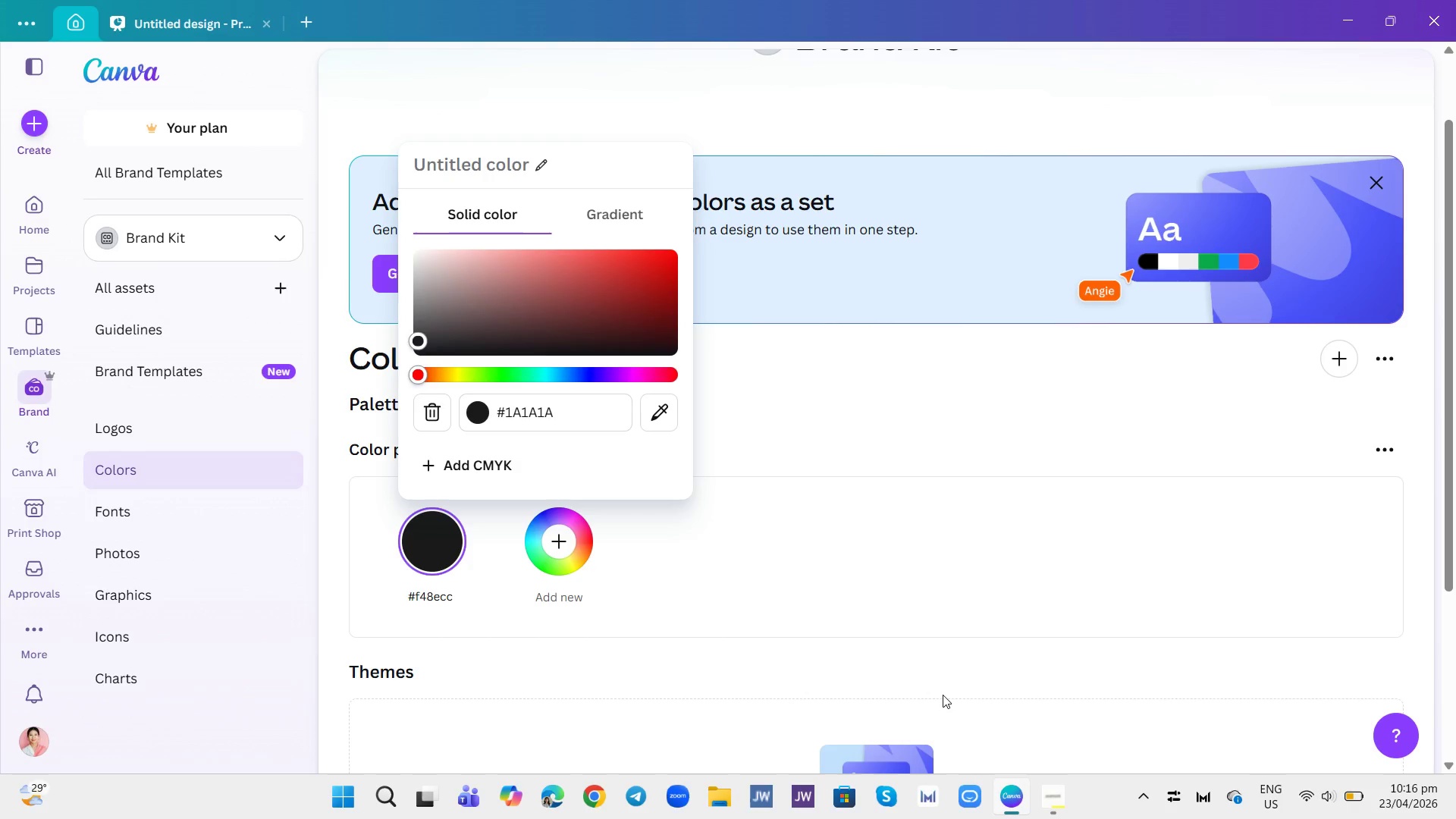 
key(Enter)
 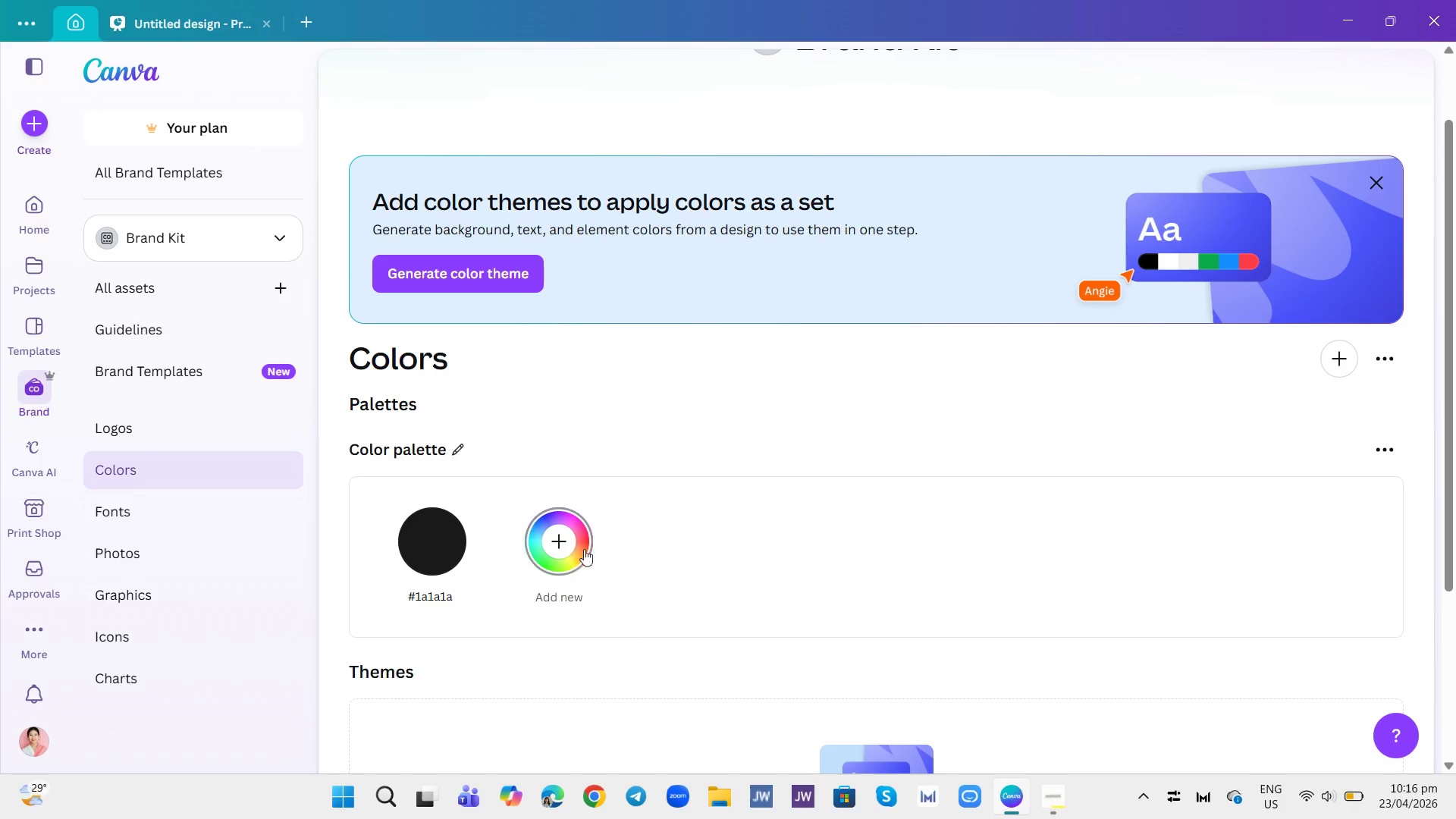 
left_click([575, 542])
 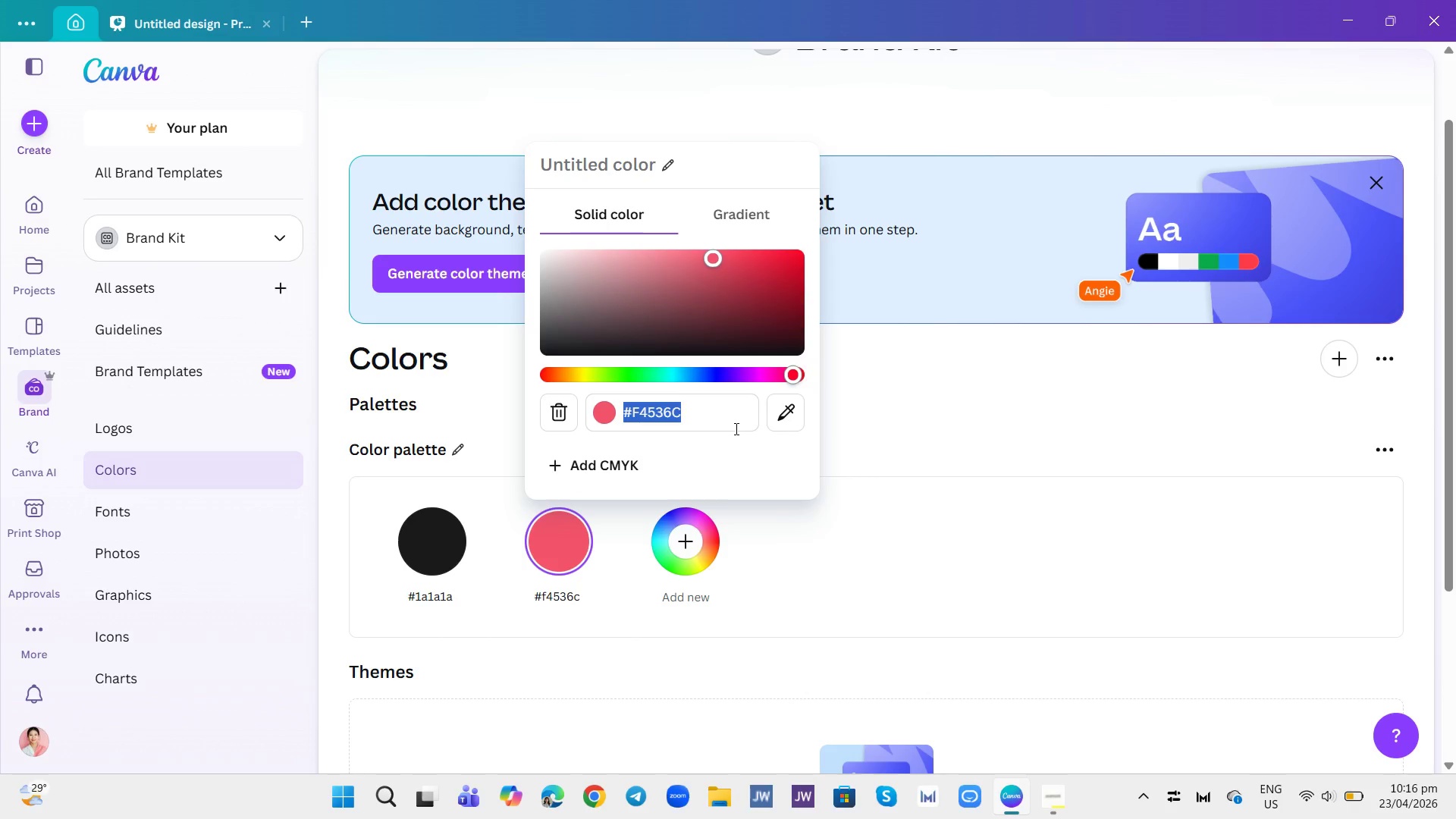 
key(Backspace)
 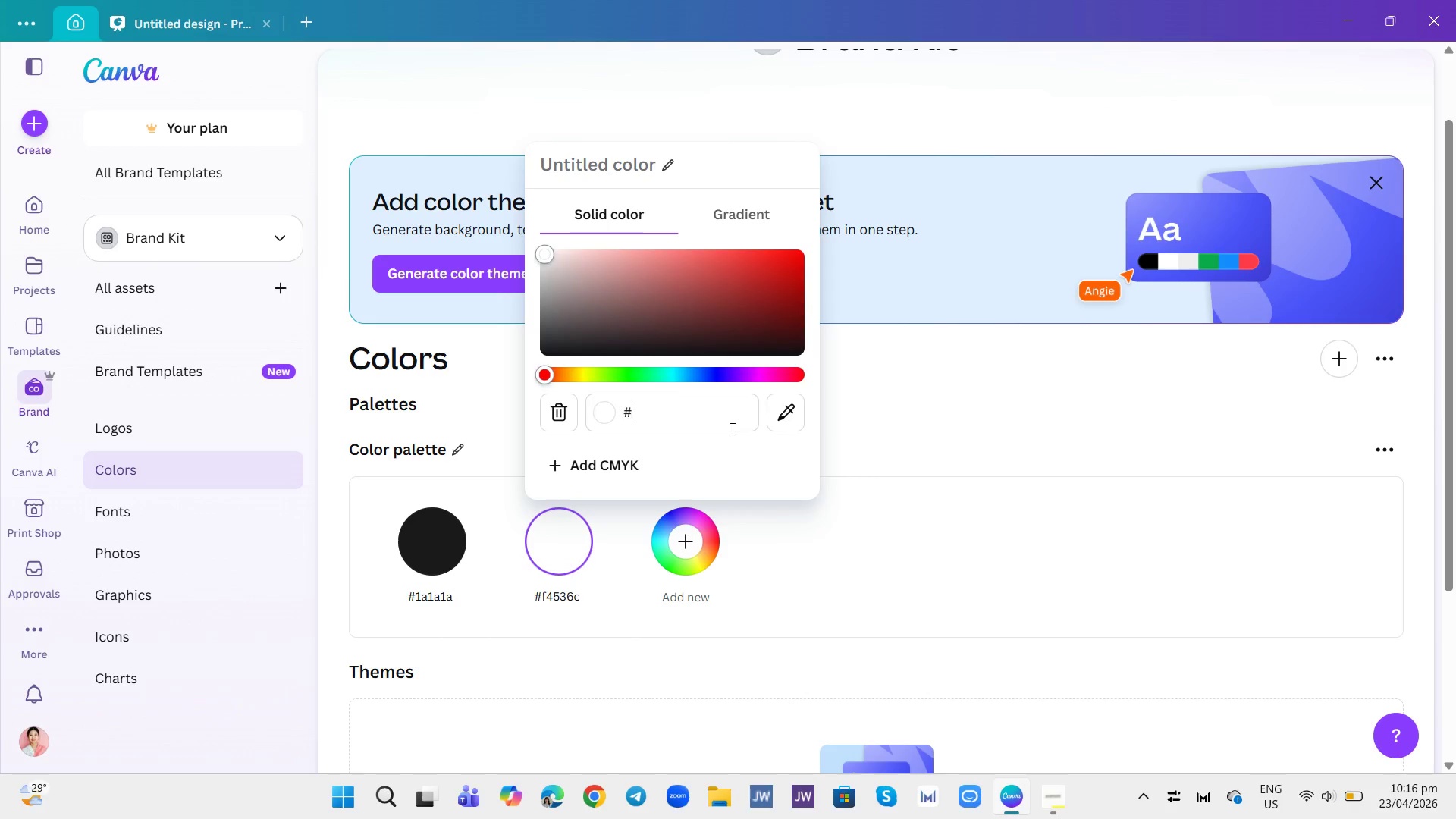 
wait(9.11)
 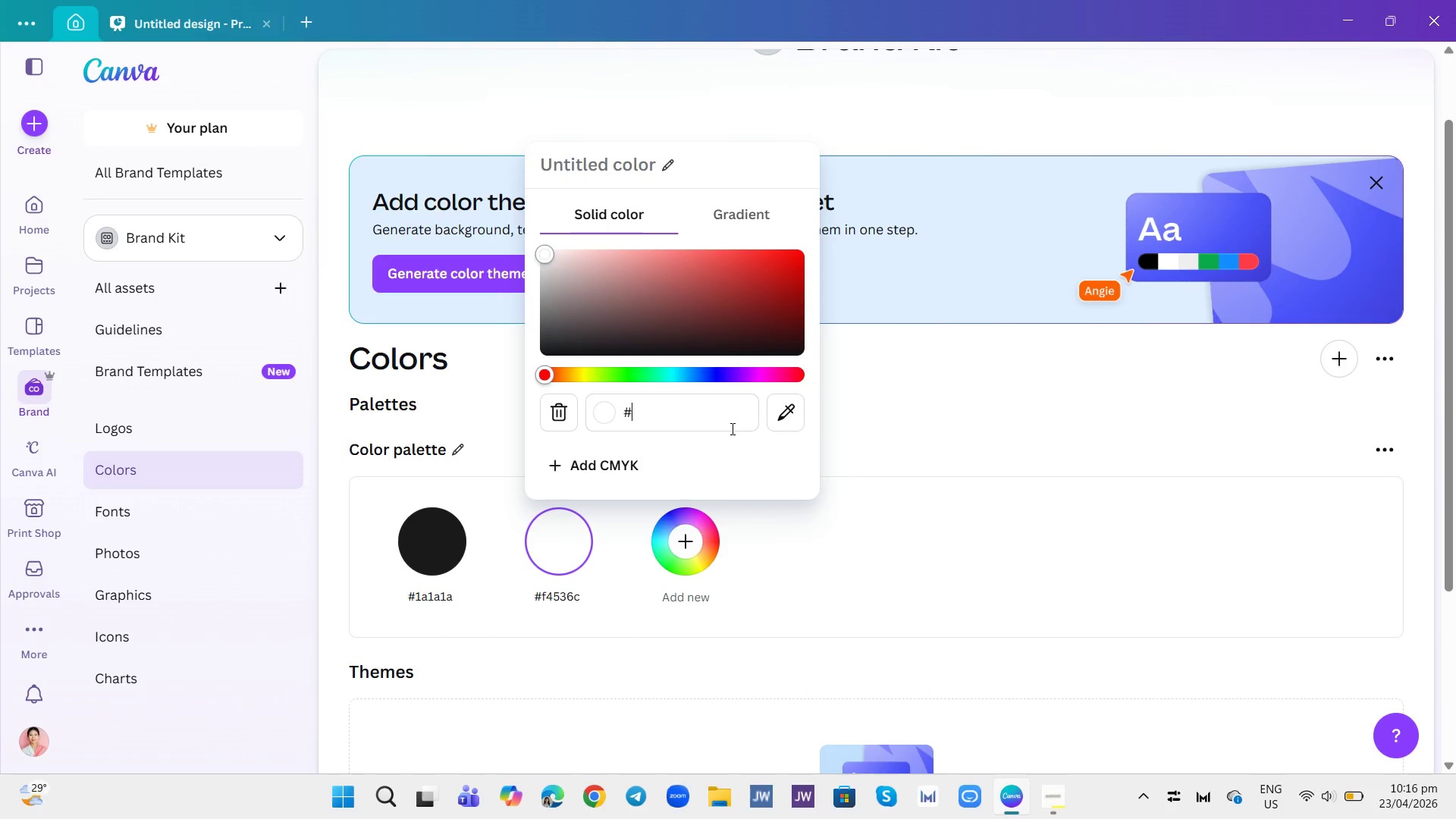 
type(f2330)
 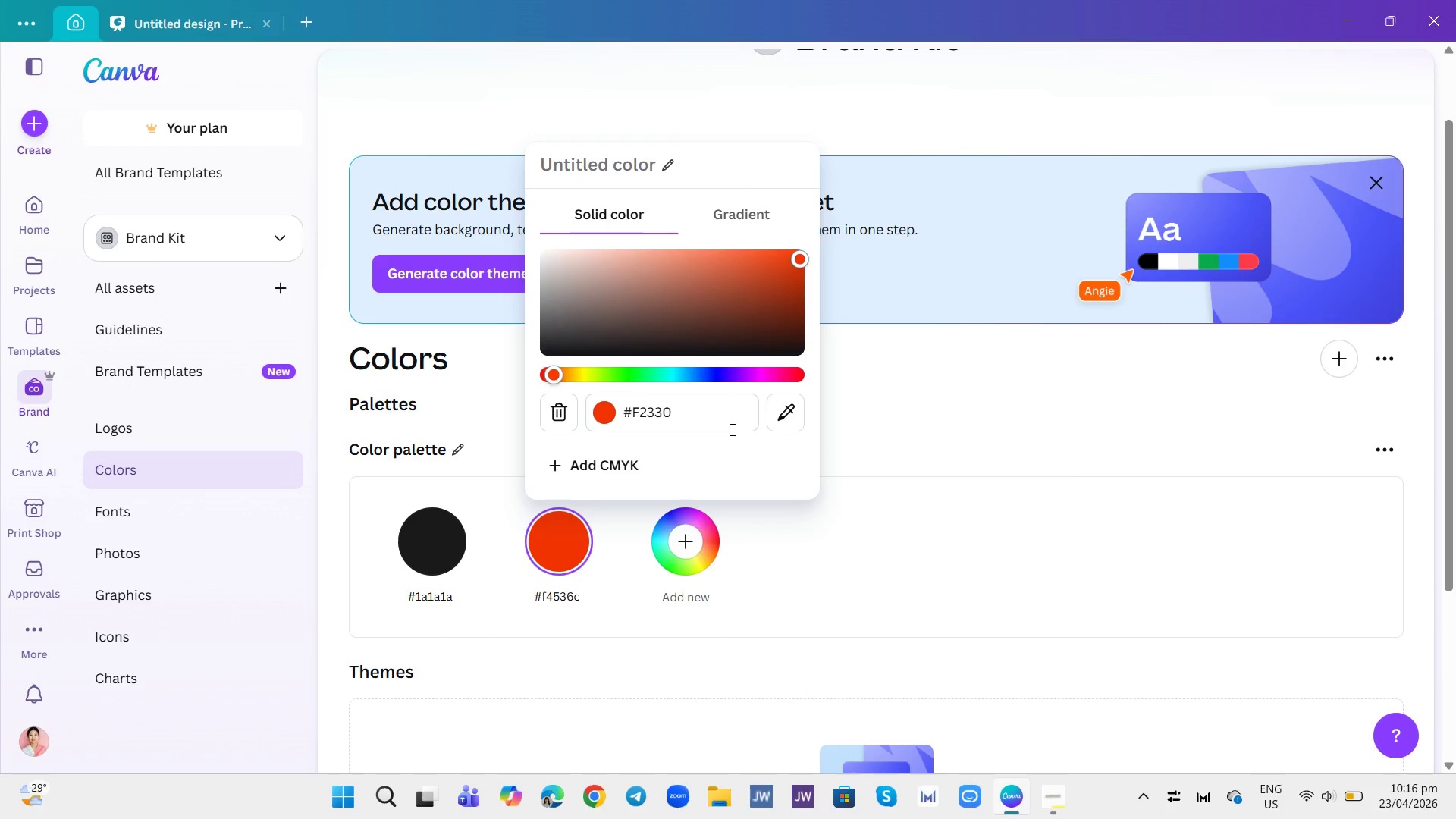 
key(Enter)
 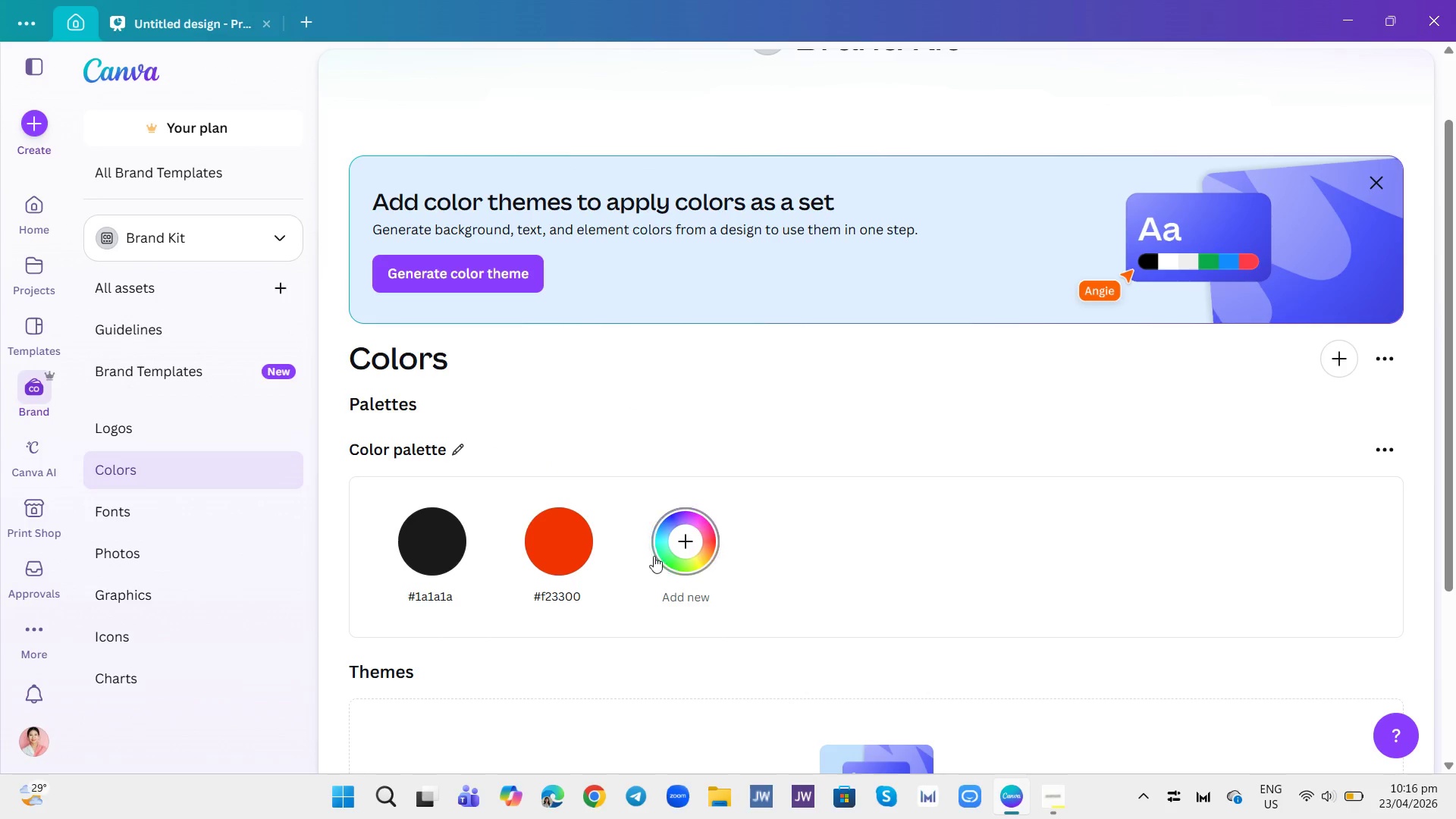 
left_click([666, 557])
 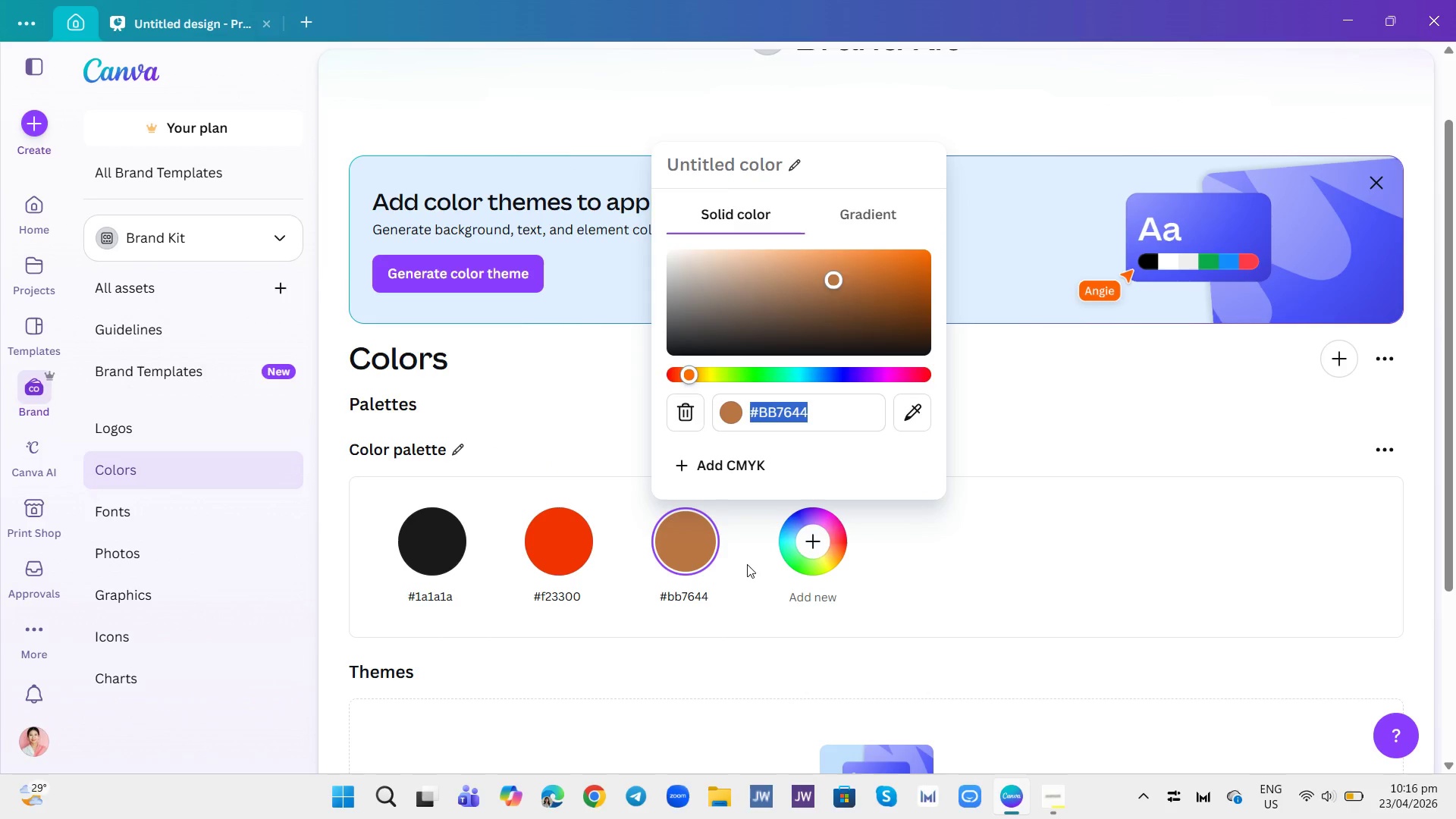 
wait(9.62)
 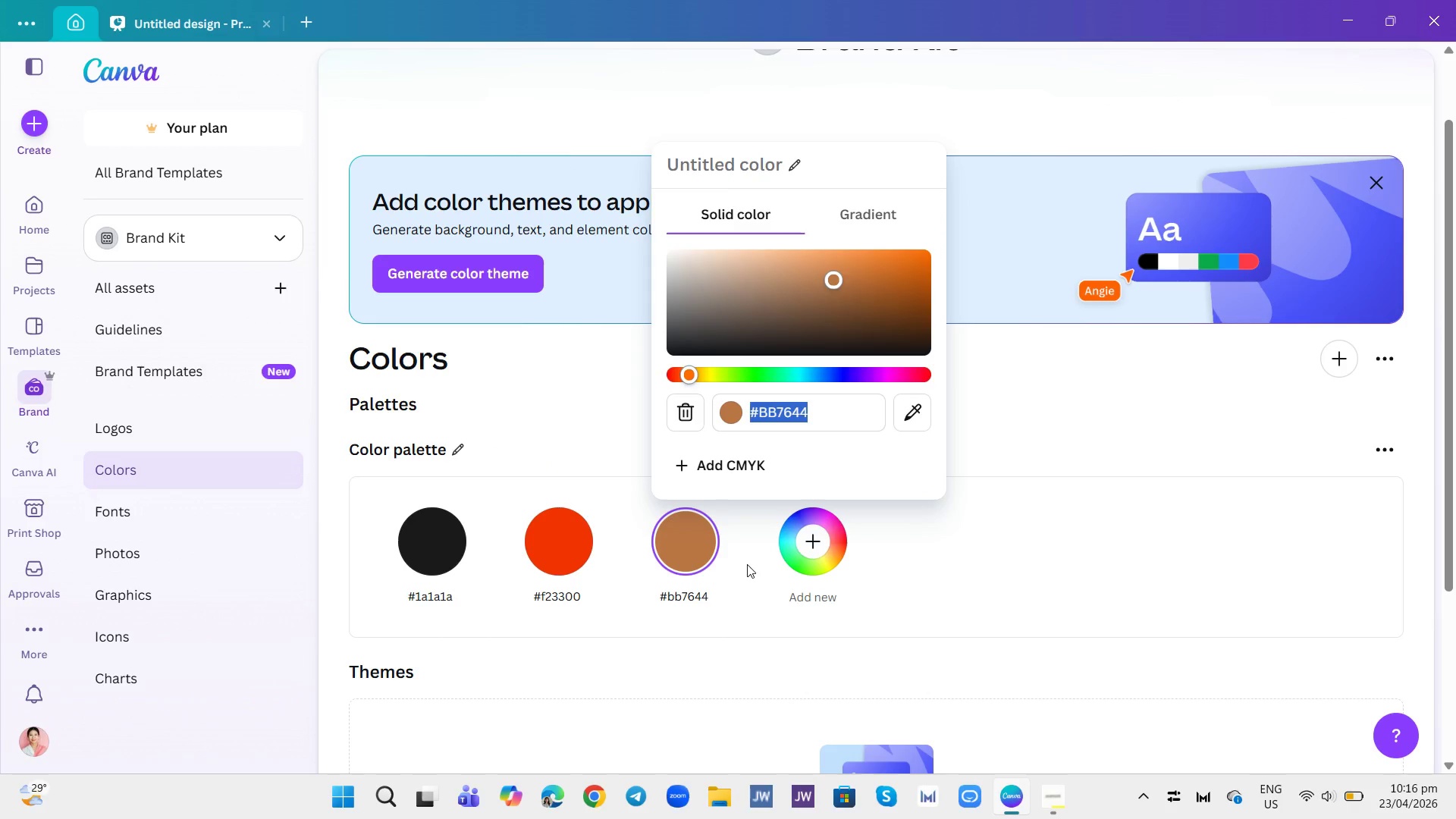 
left_click([592, 505])
 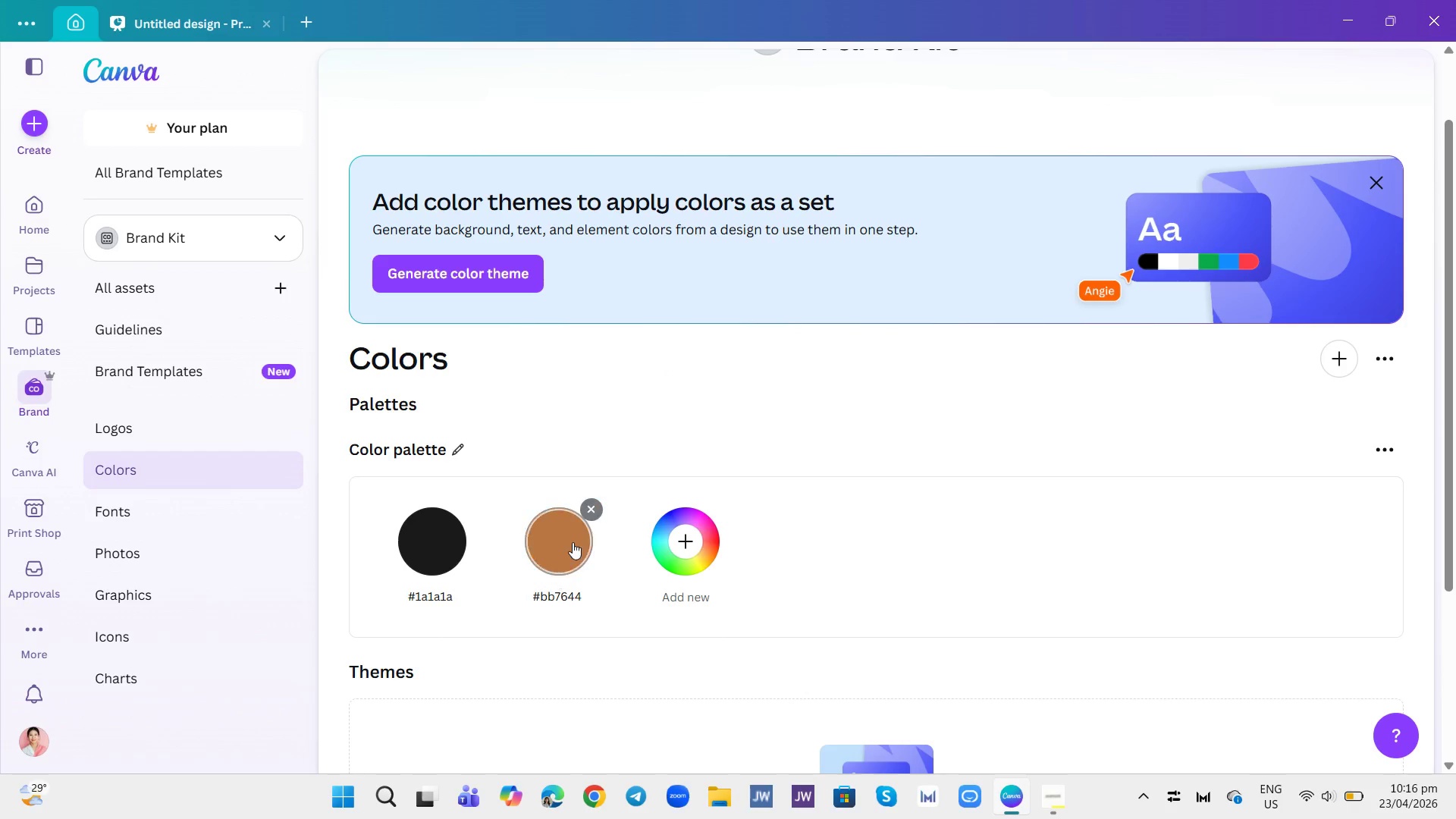 
left_click([590, 519])
 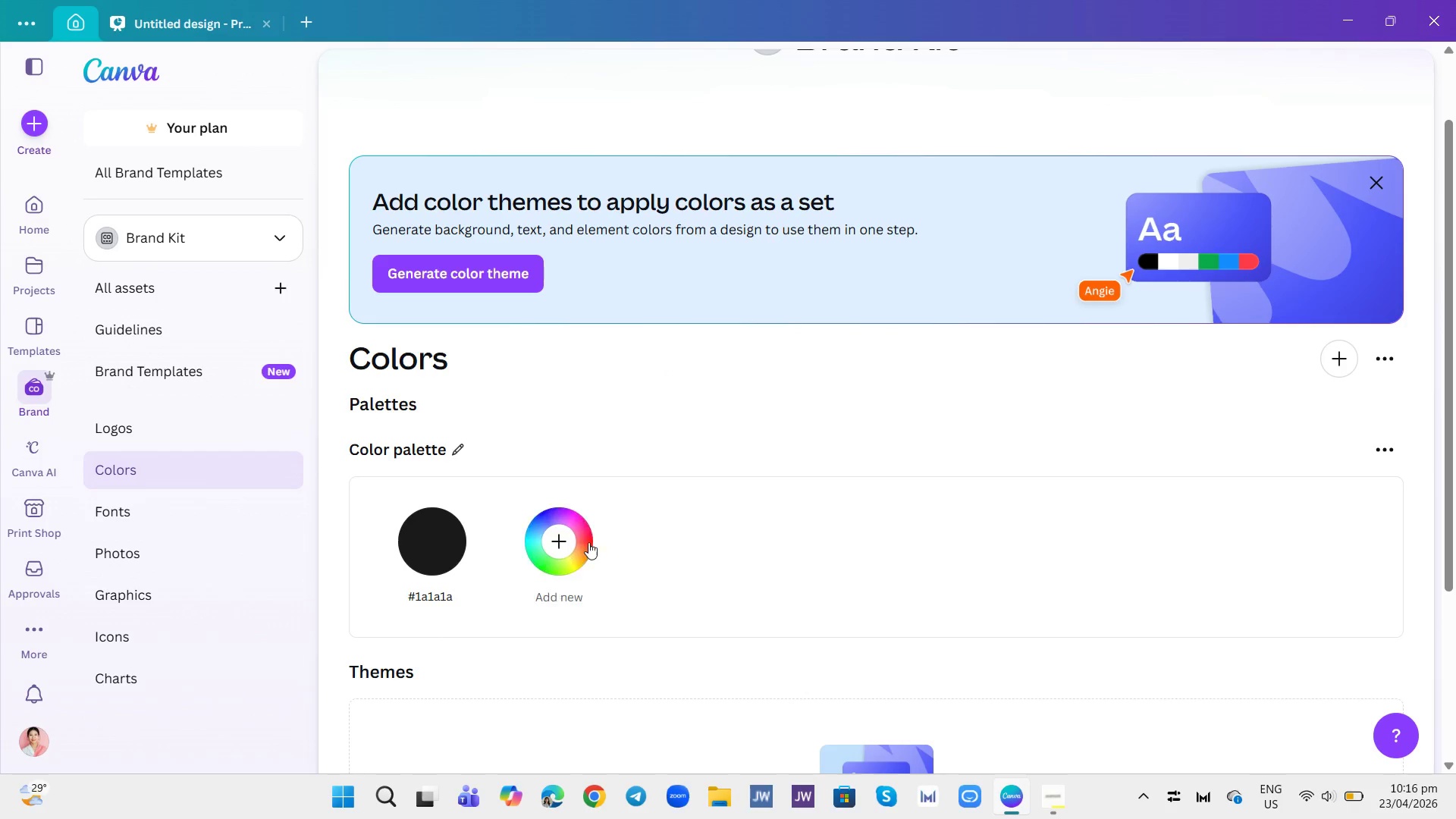 
left_click([583, 544])
 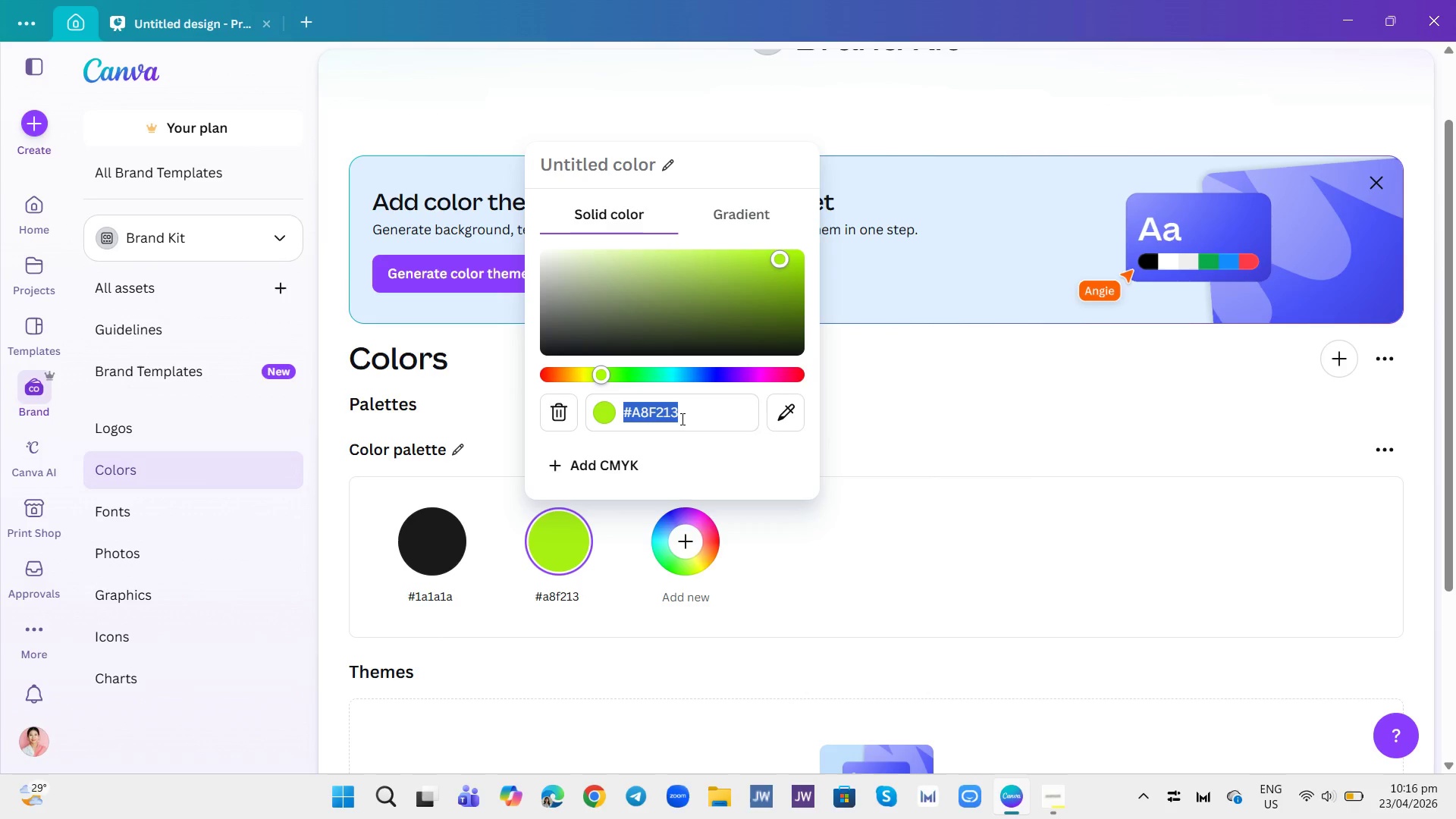 
key(Backspace)
 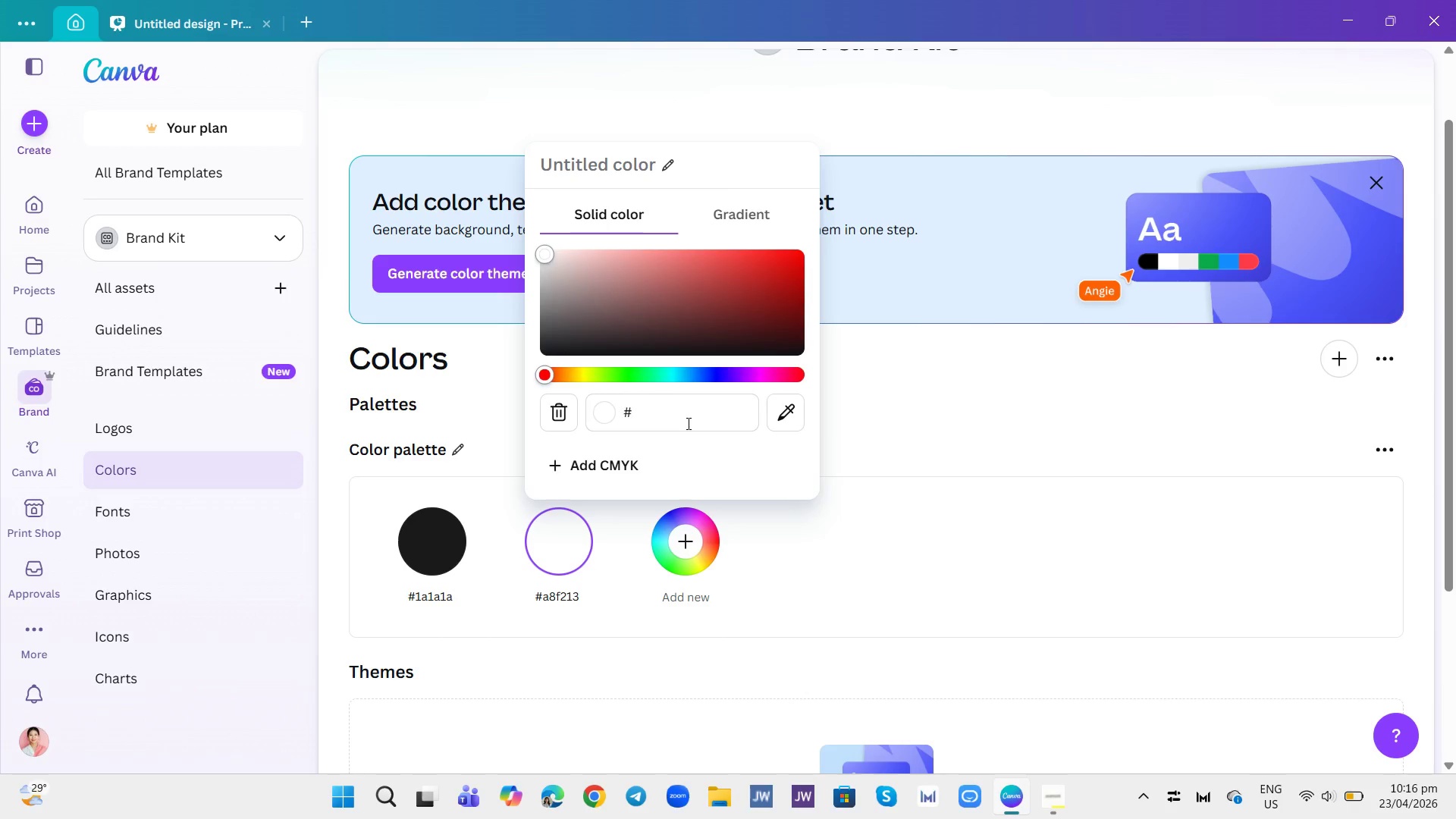 
type(1f2330)
 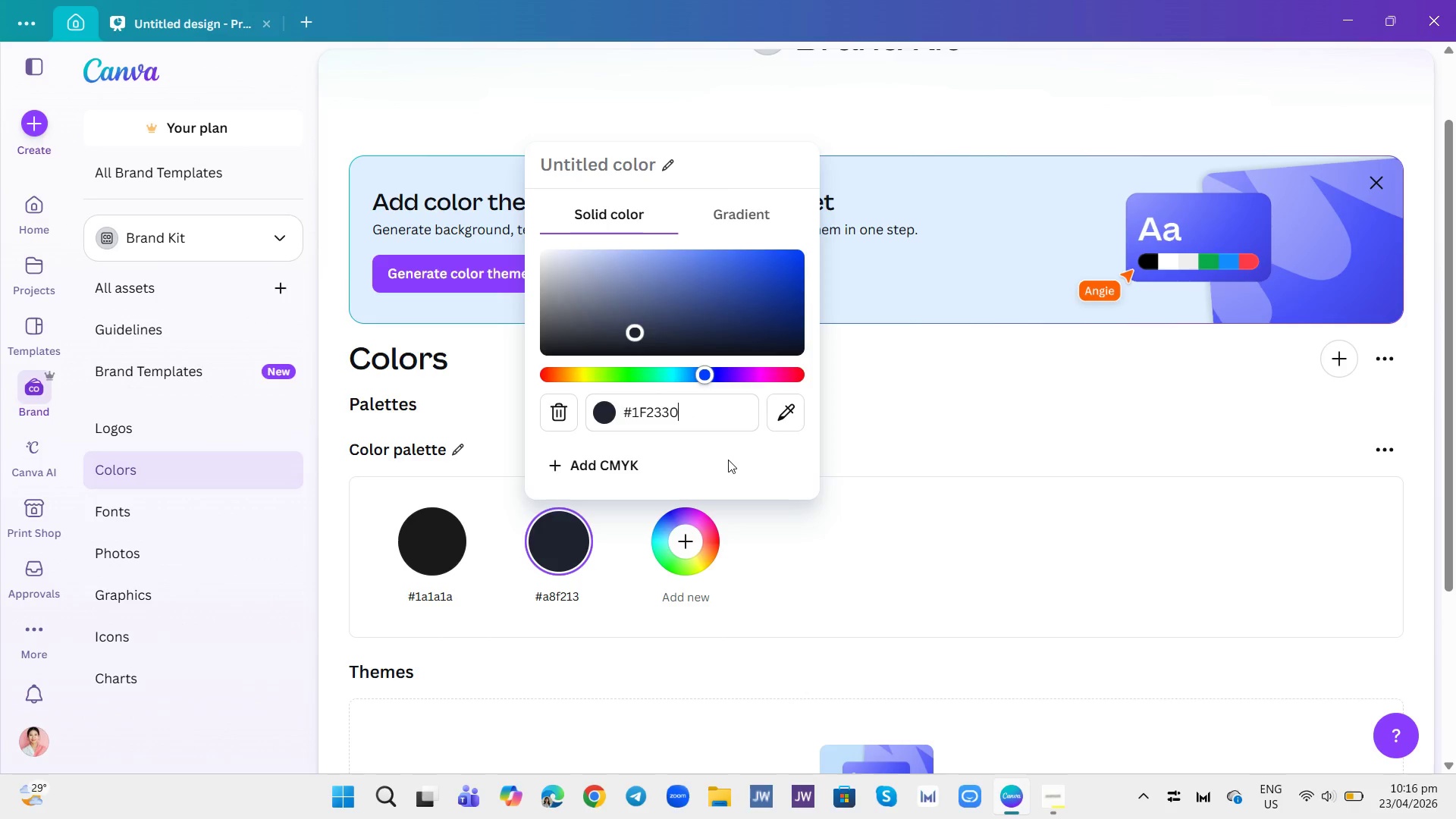 
key(Enter)
 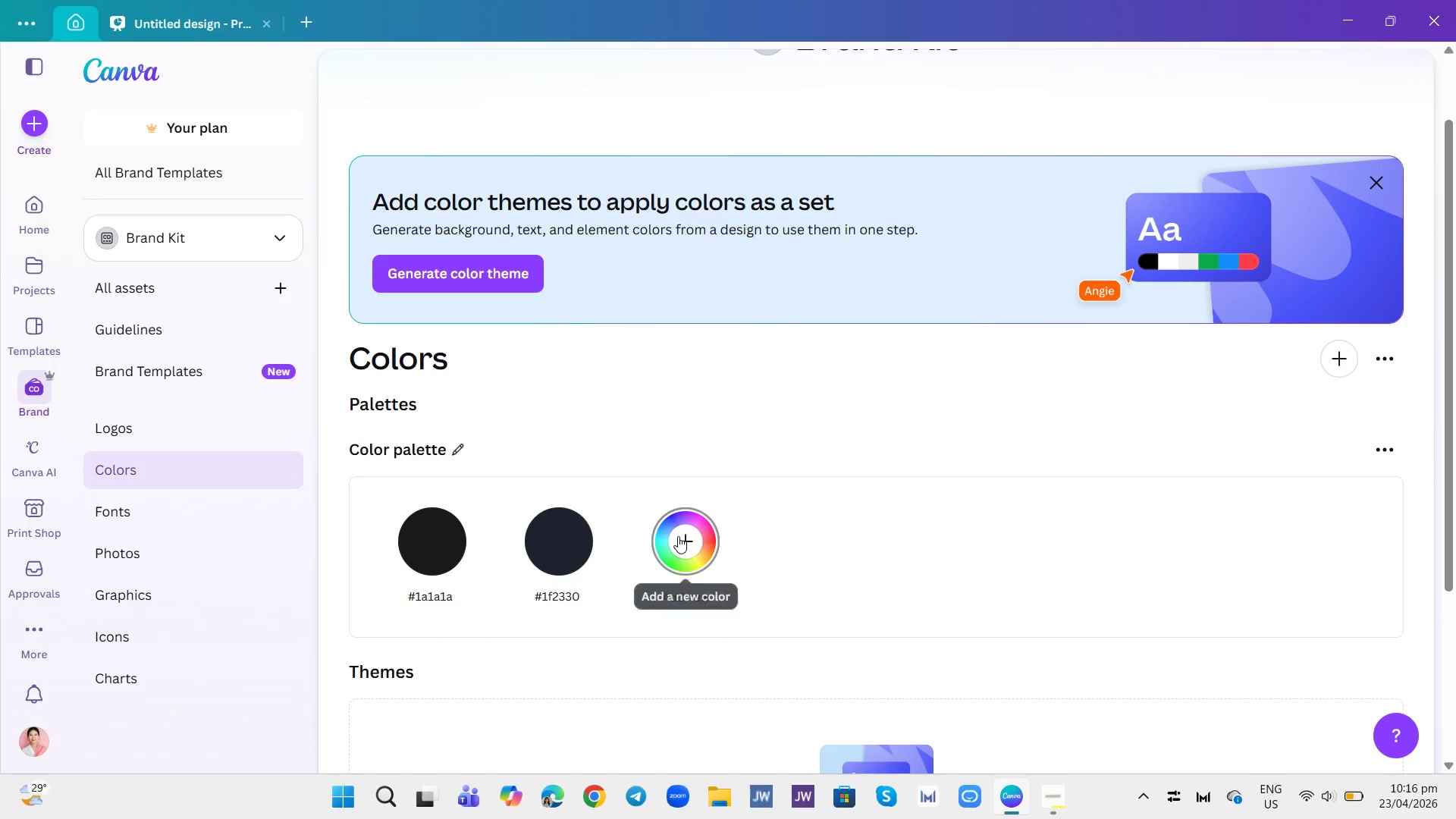 
left_click([678, 536])
 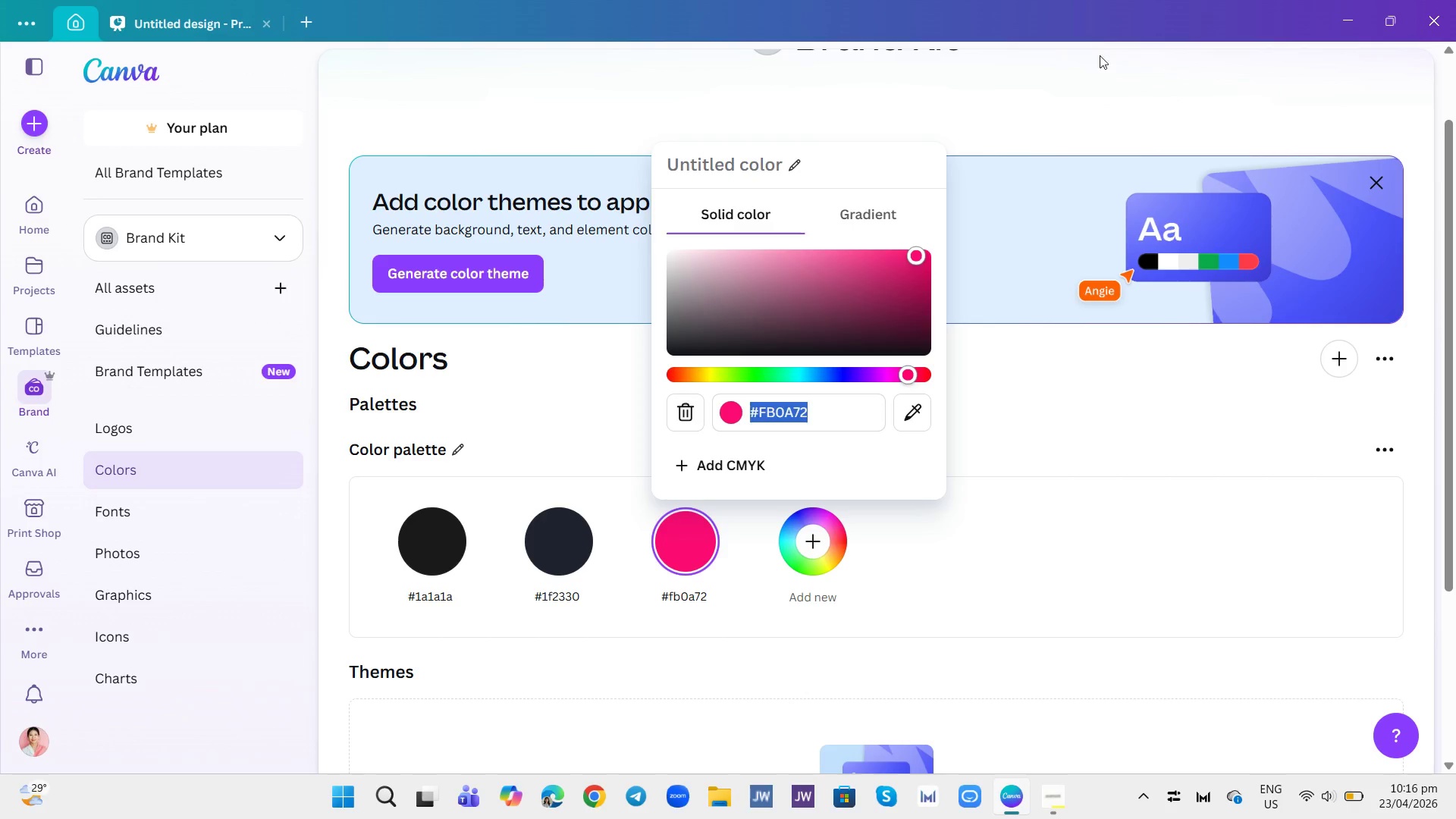 
wait(5.52)
 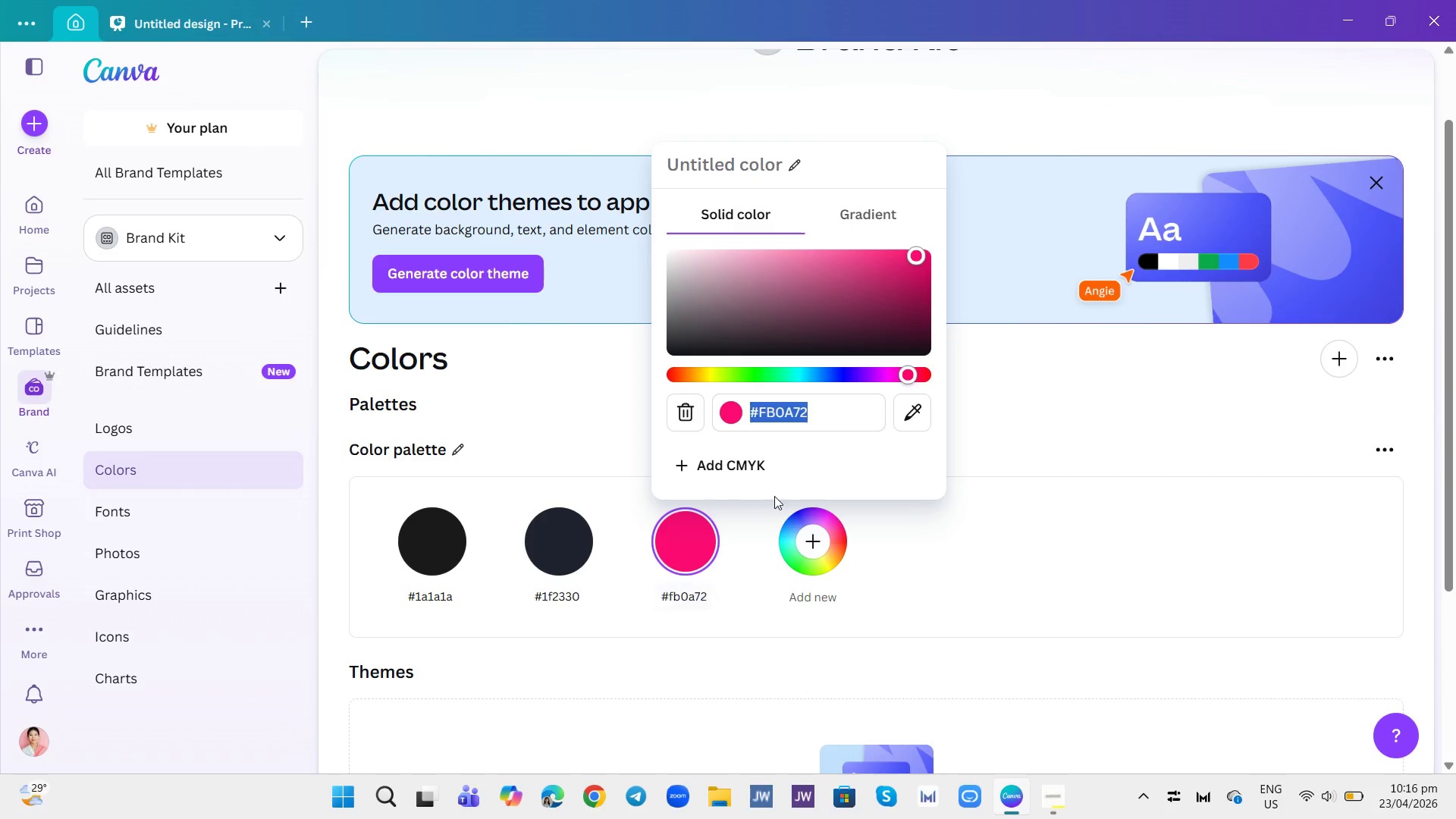 
key(Backspace)
 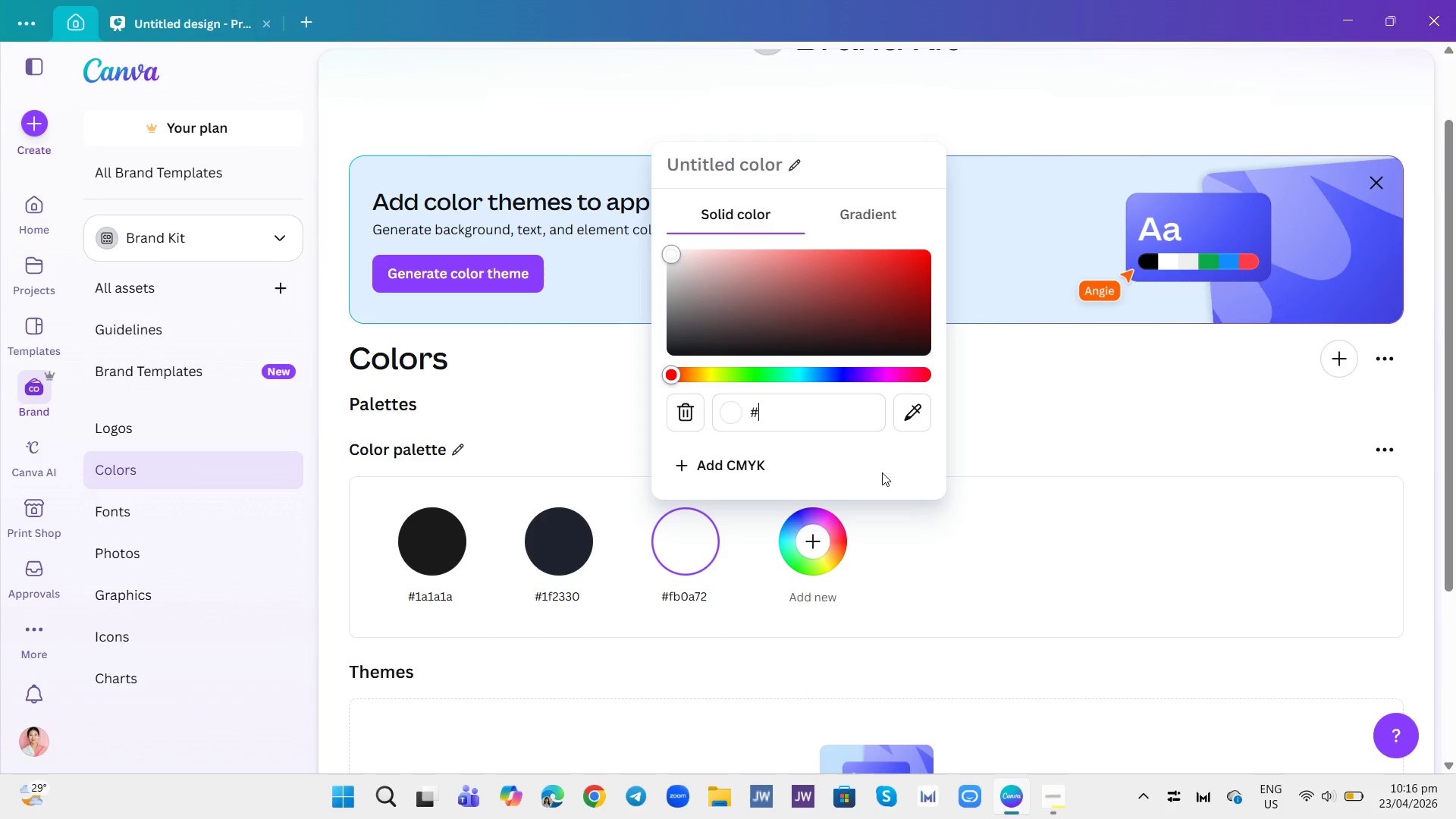 
type(fafafa)
 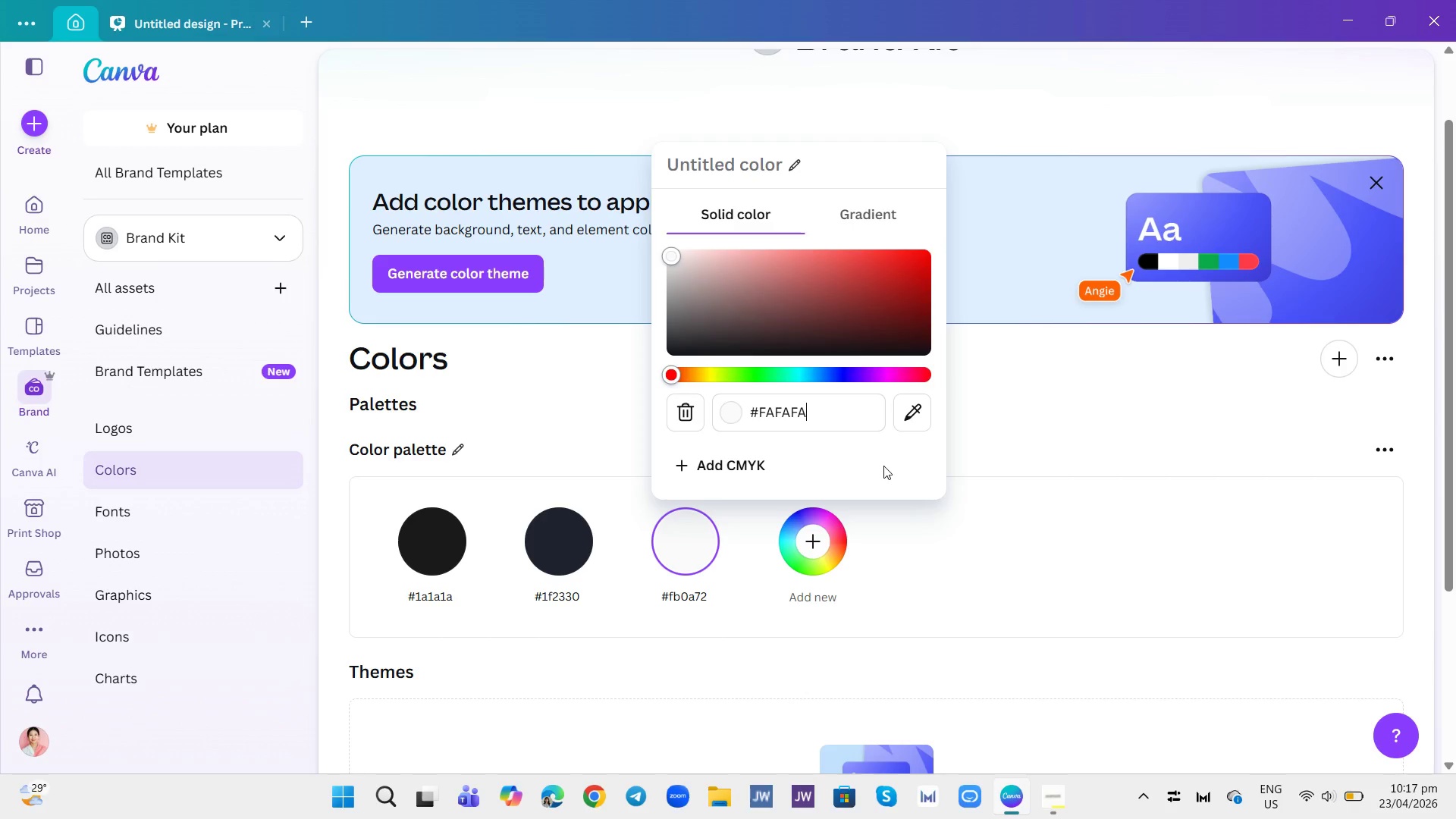 
key(Enter)
 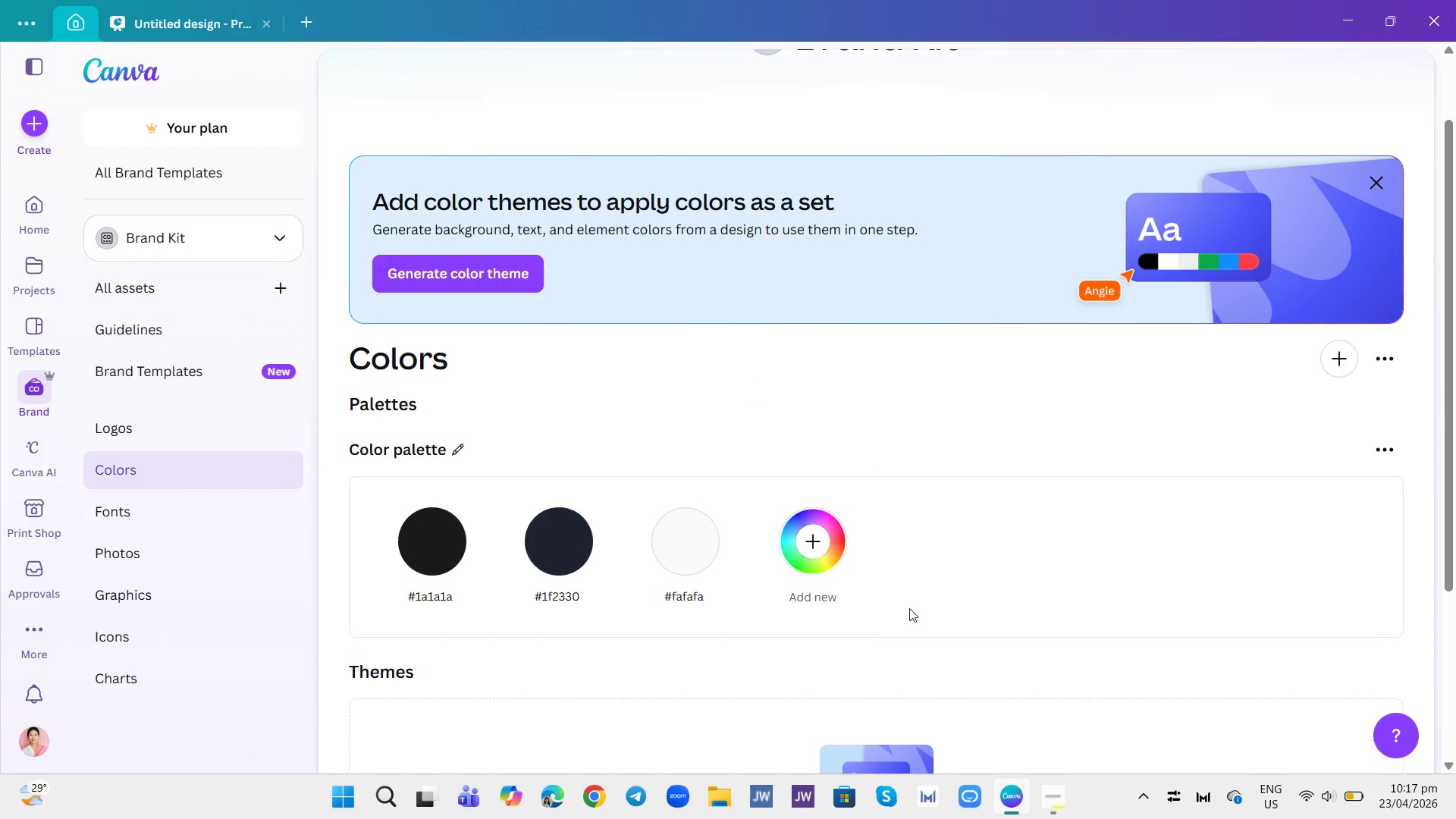 
left_click([830, 568])
 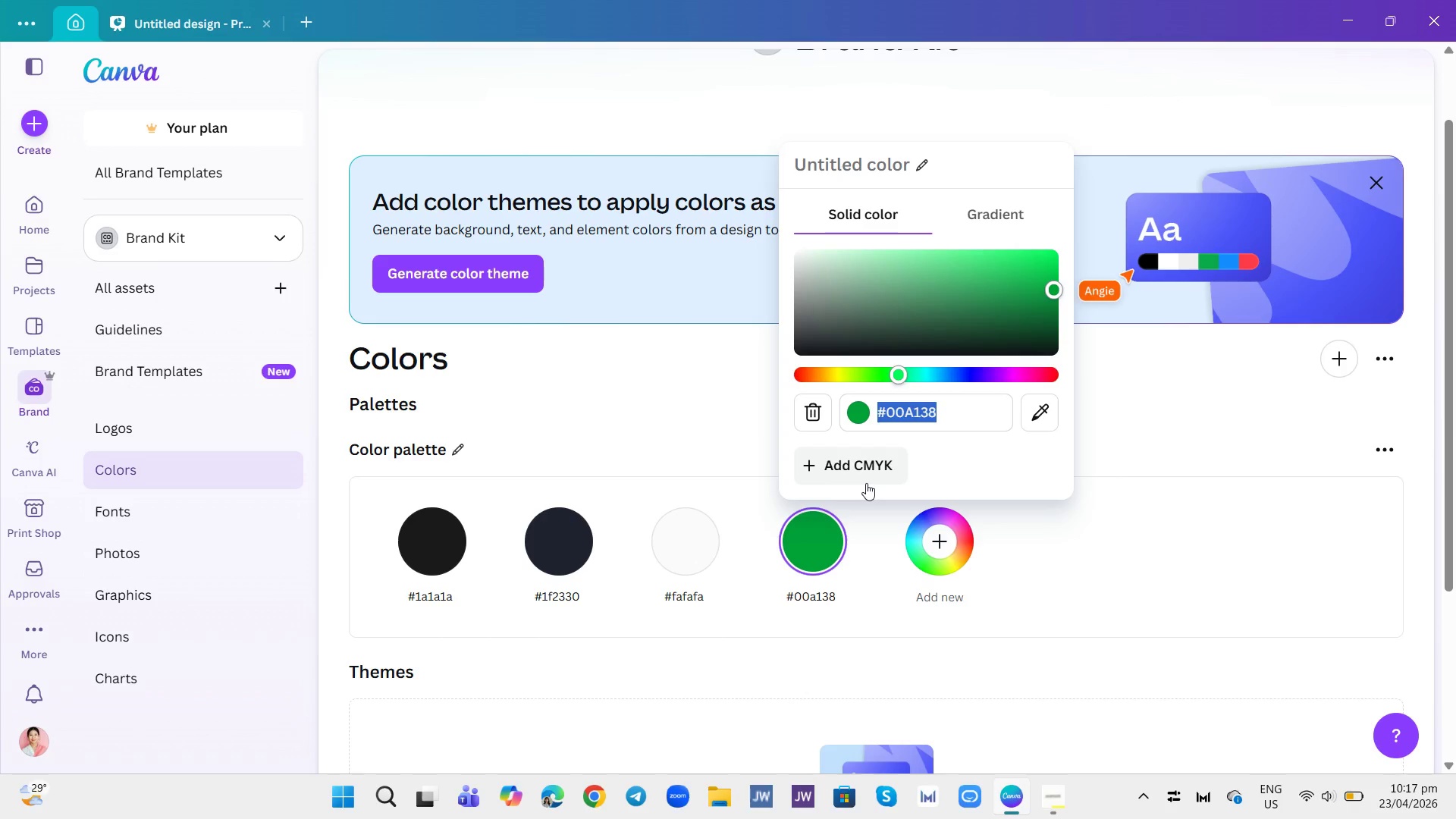 
key(Backspace)
type(c5)
 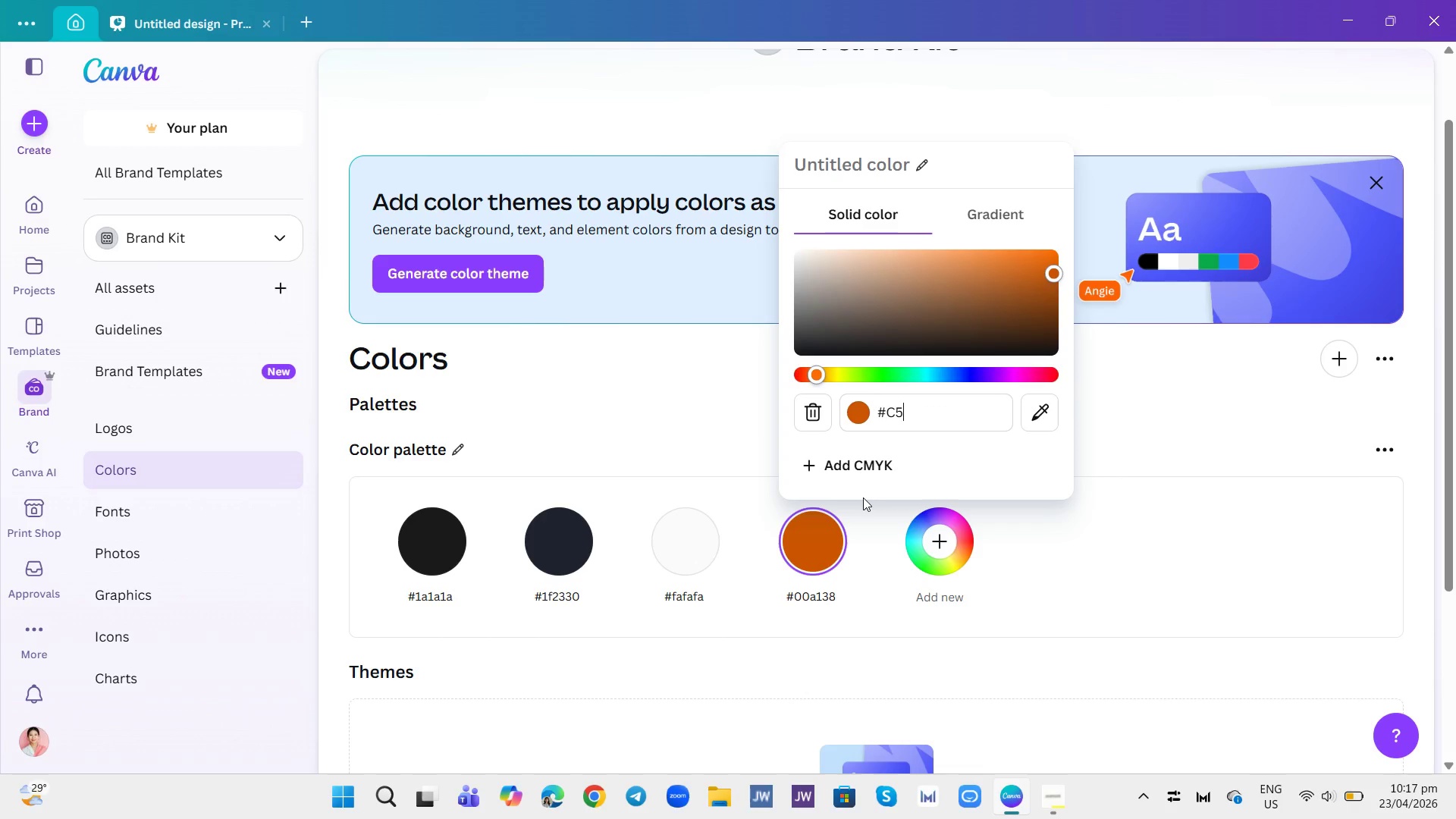 
type(a880)
 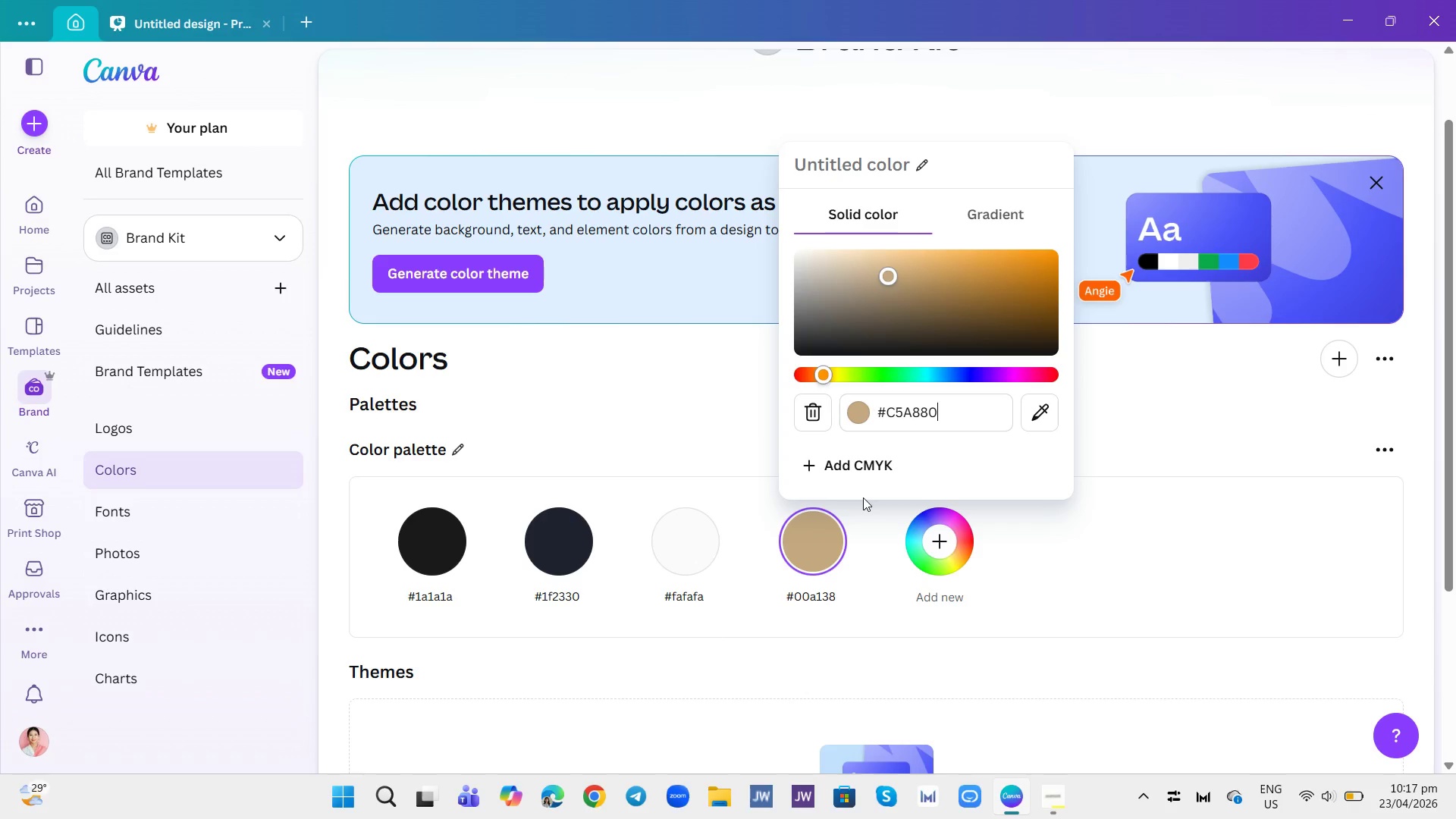 
key(Enter)
 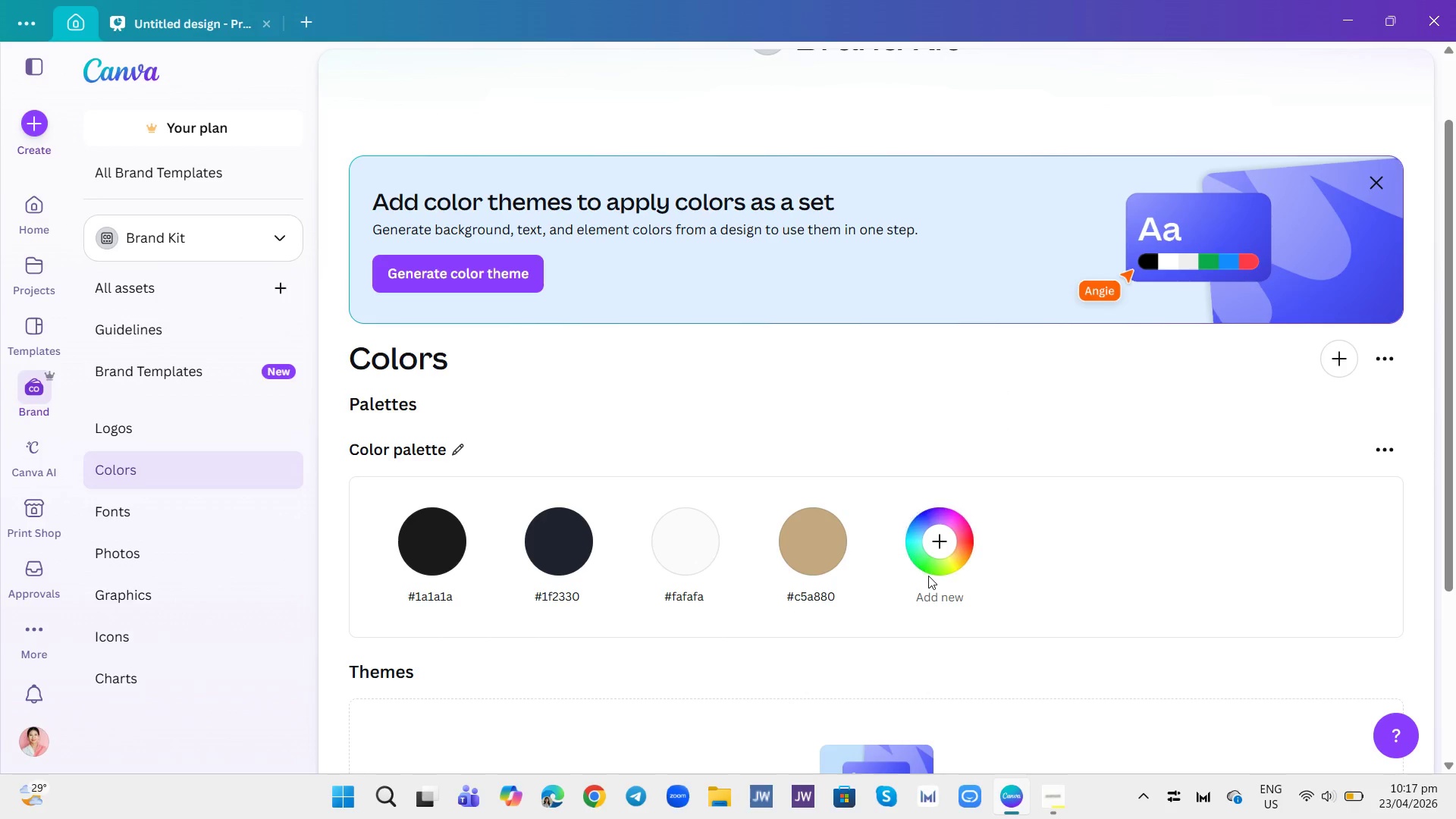 
double_click([936, 550])
 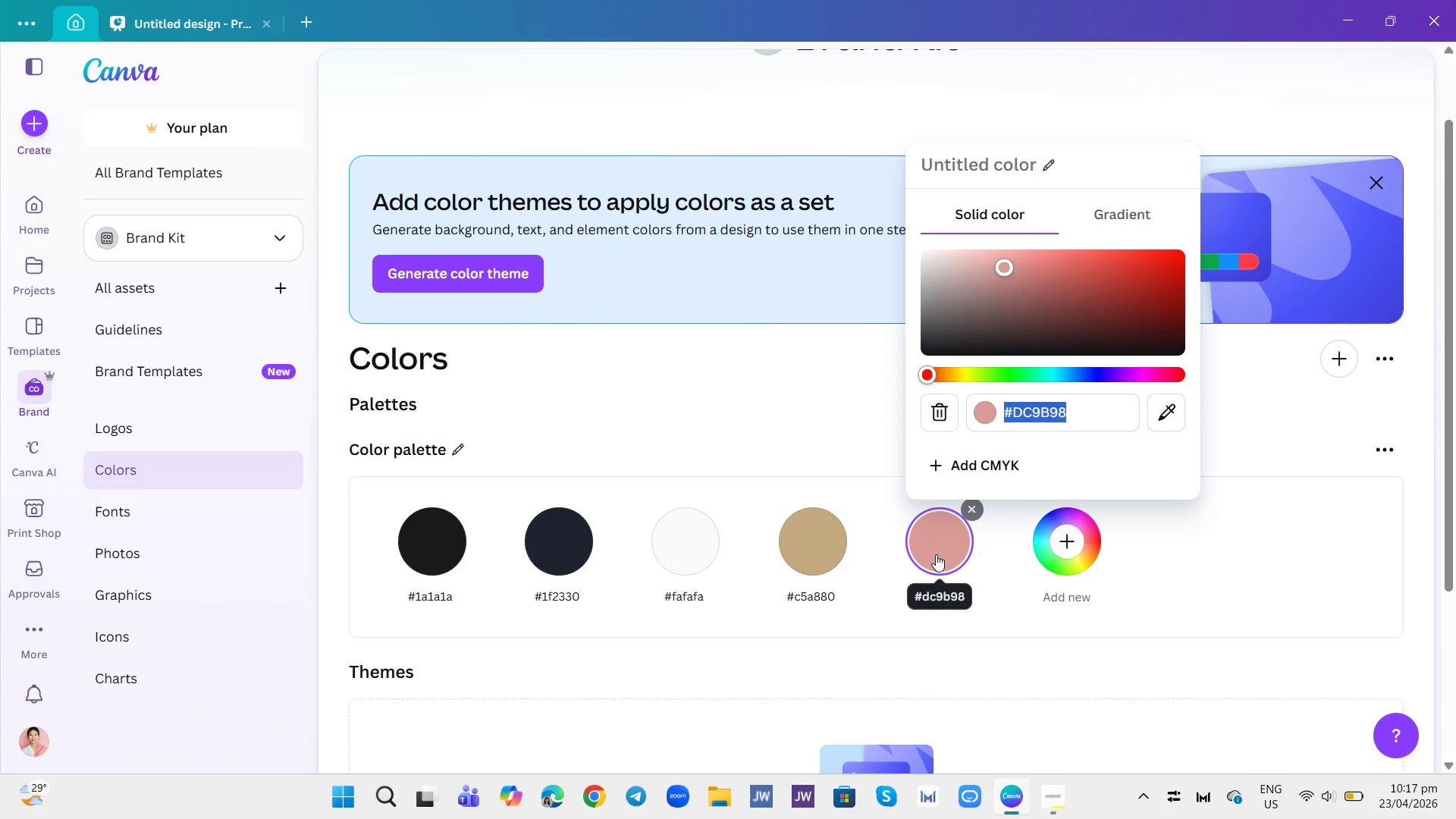 
type(d5bo)
key(Backspace)
type(0)
 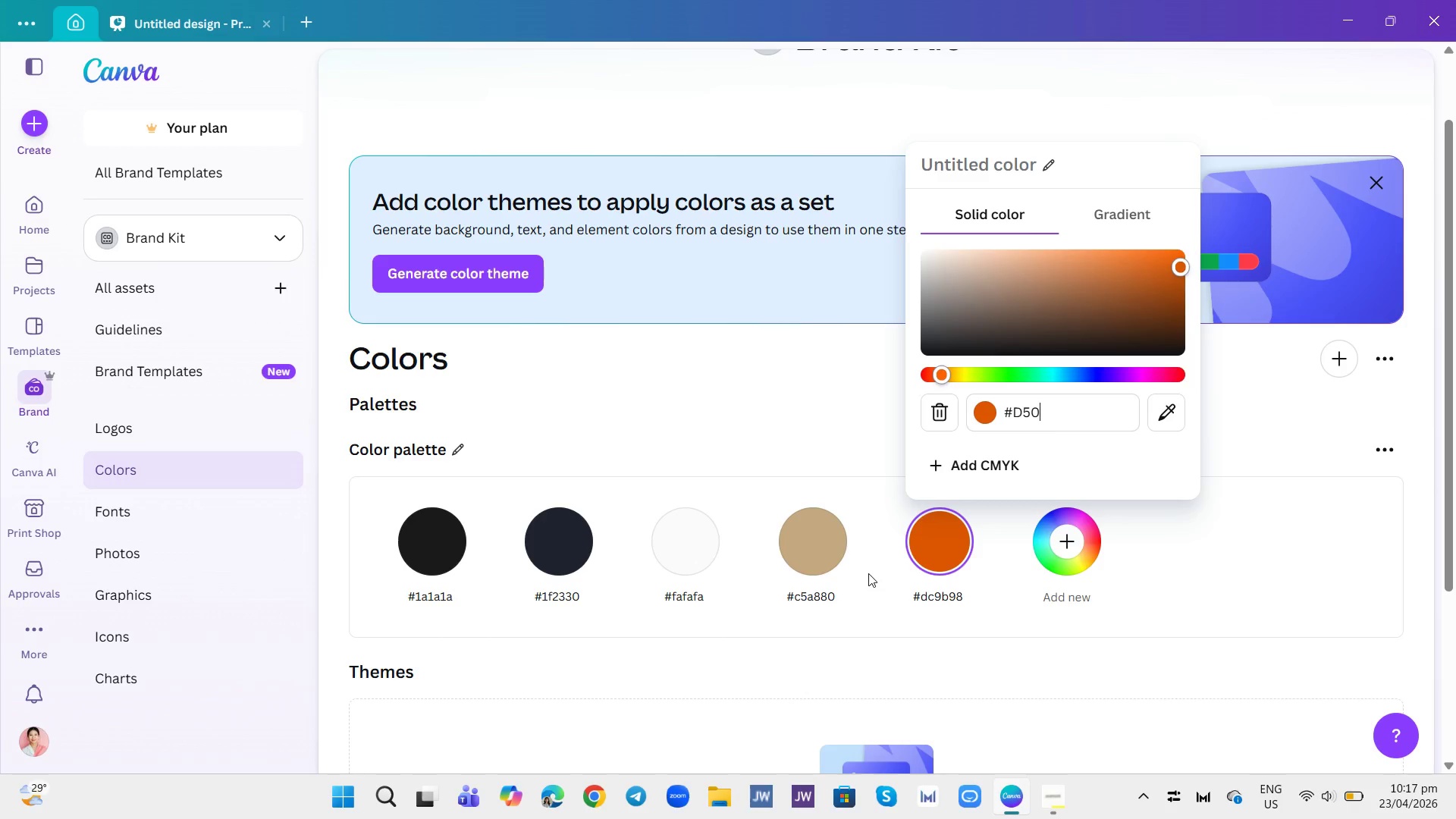 
key(Backspace)
type(b0)
 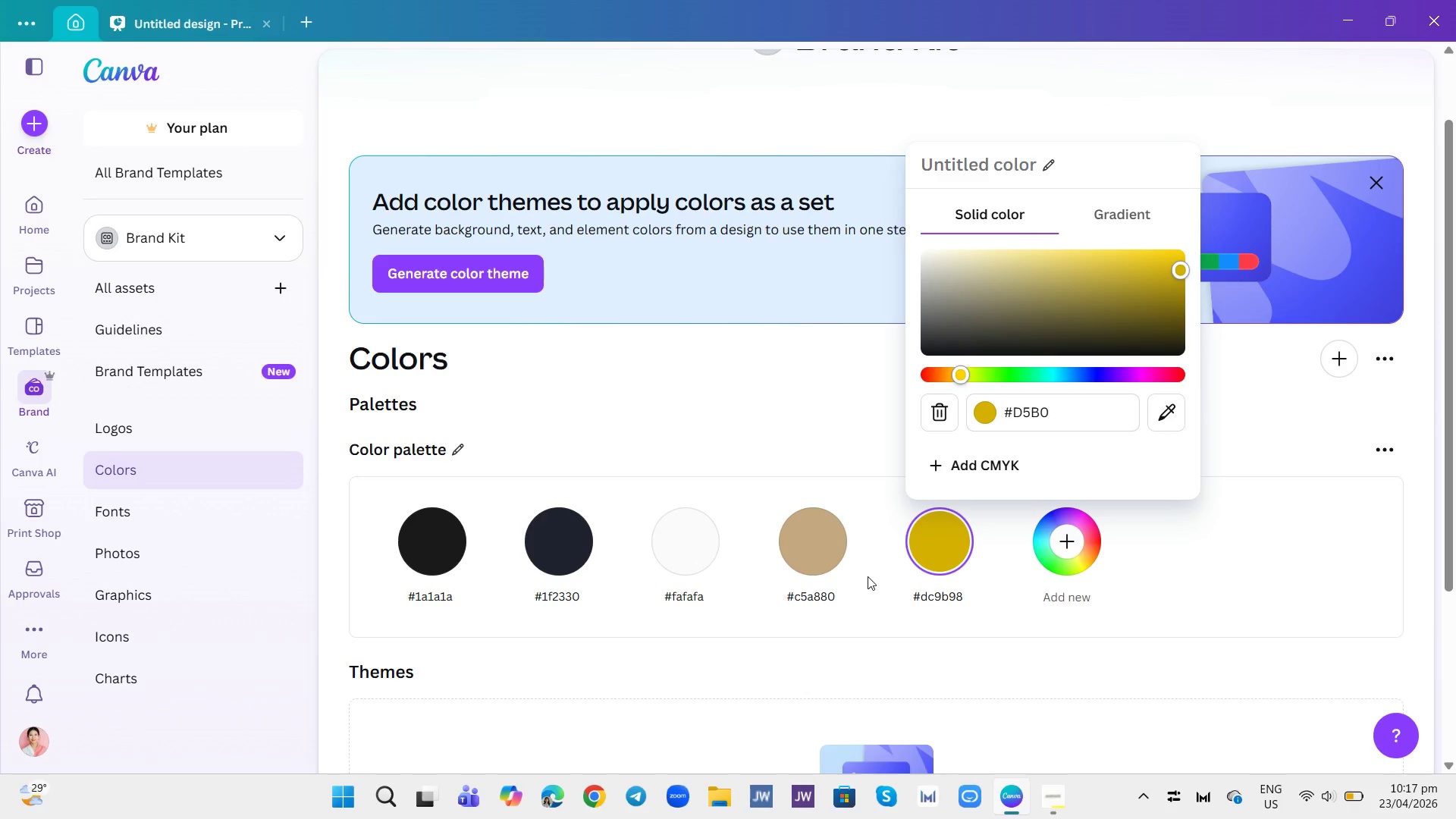 
type(38)
 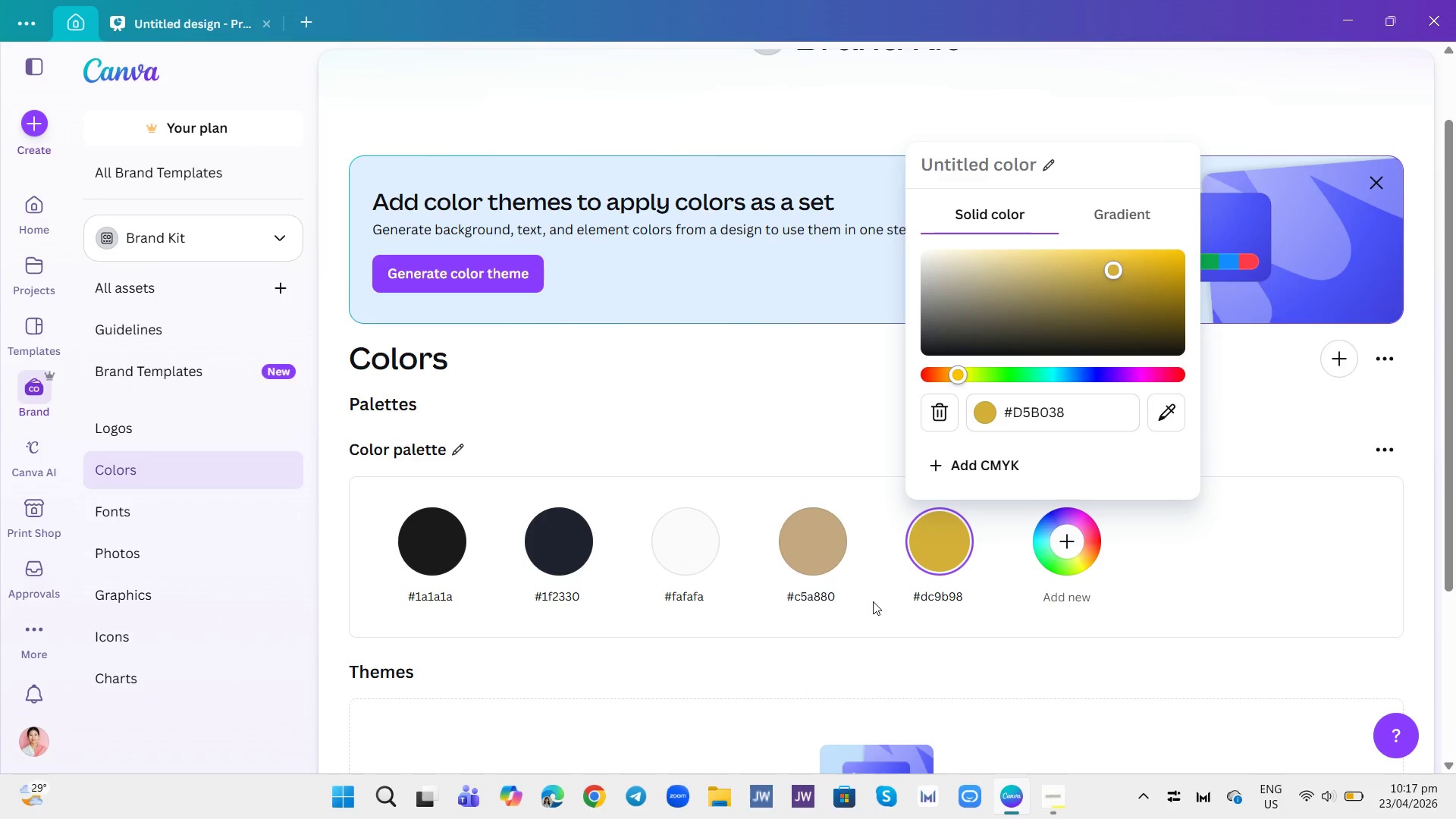 
key(Enter)
 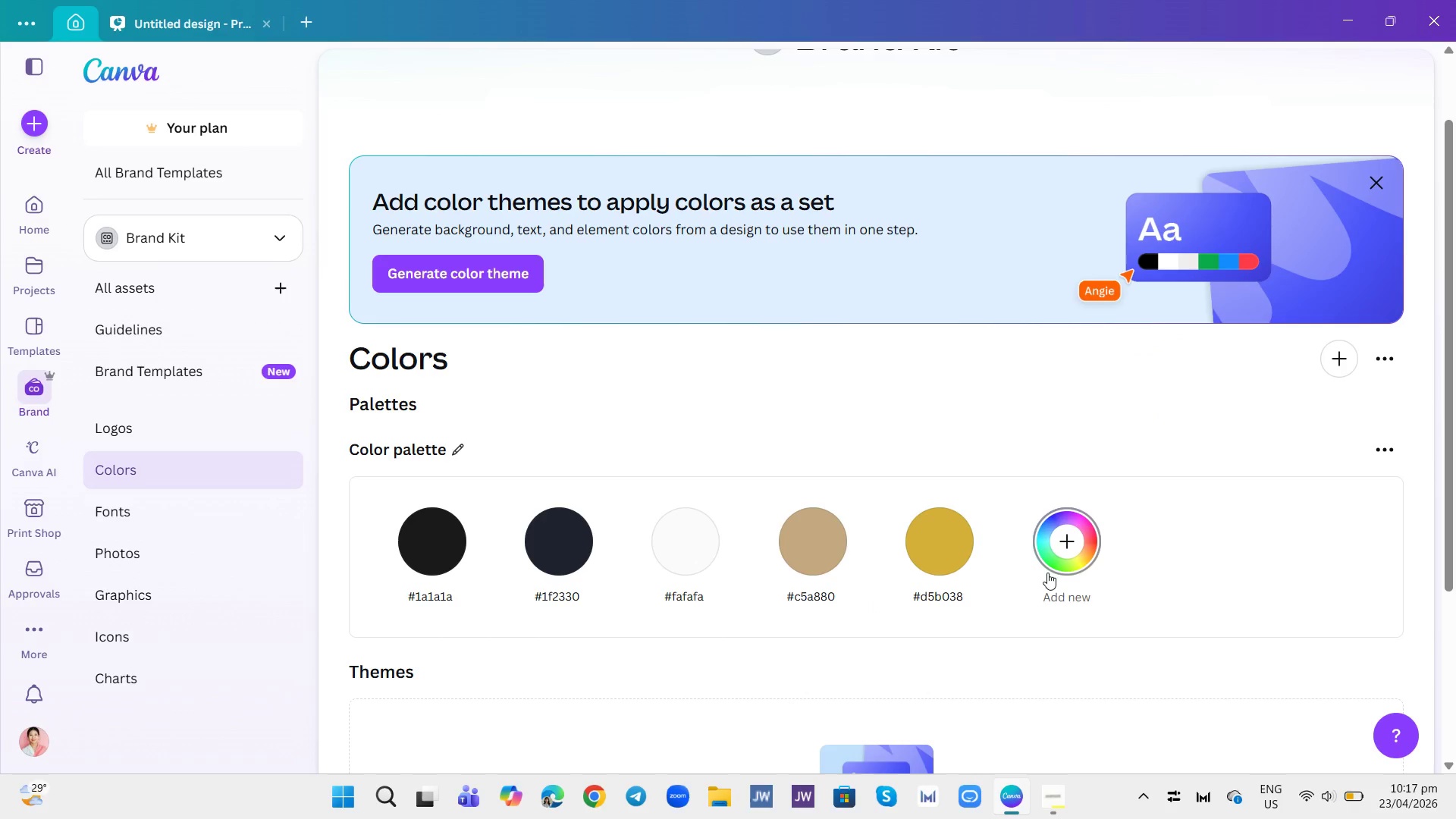 
left_click([1047, 573])
 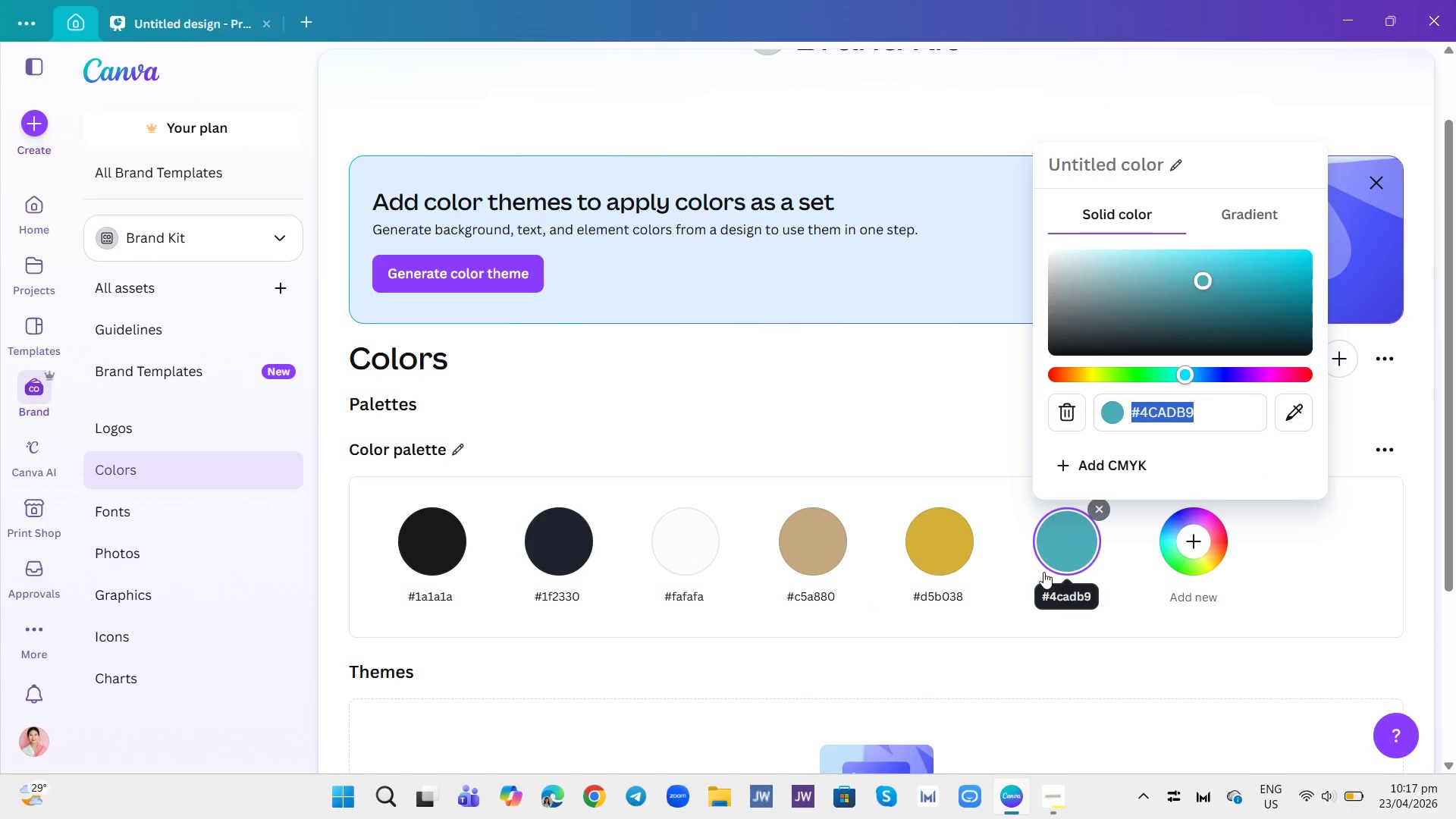 
type(3c3c)
 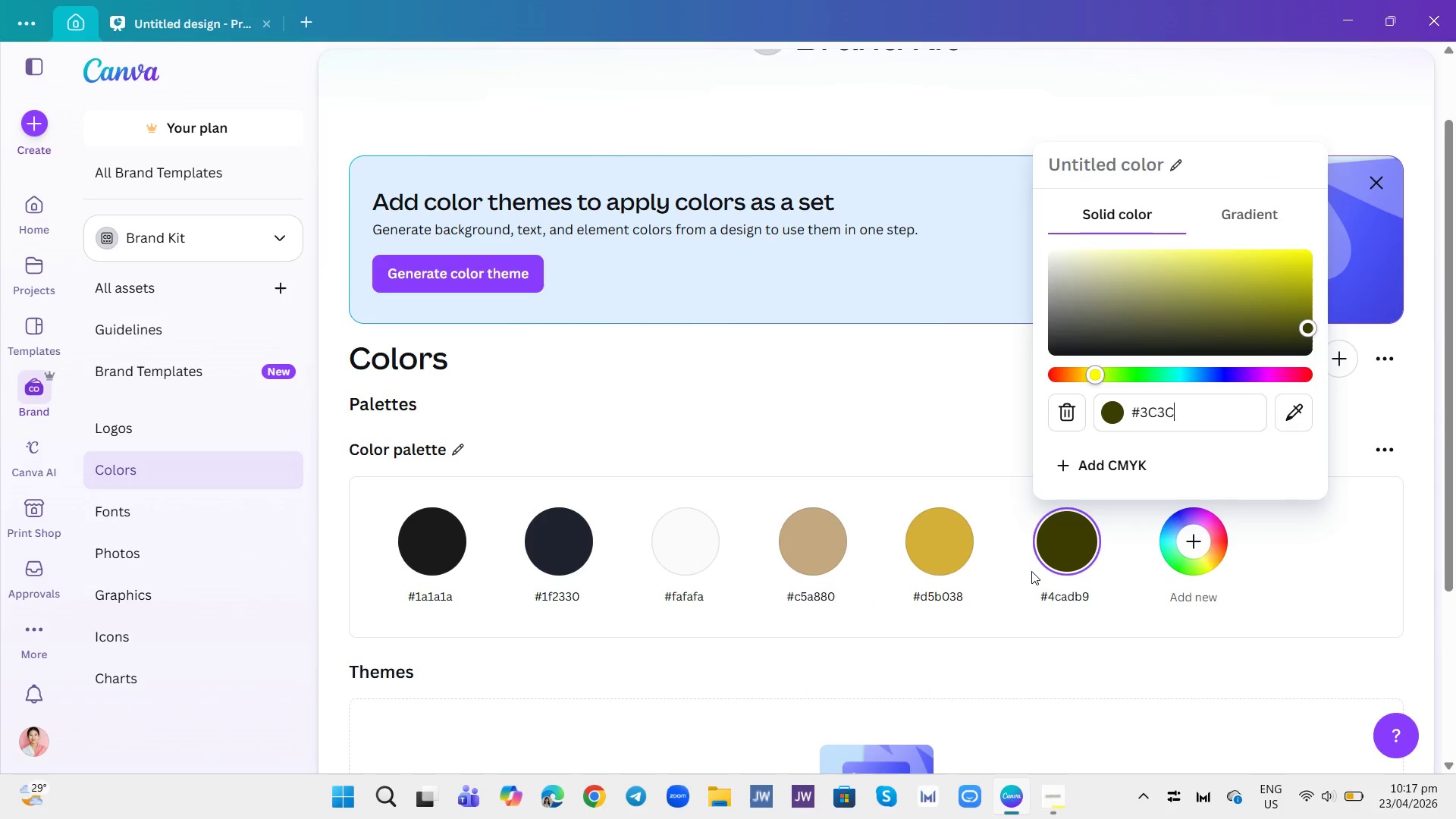 
type(3c)
 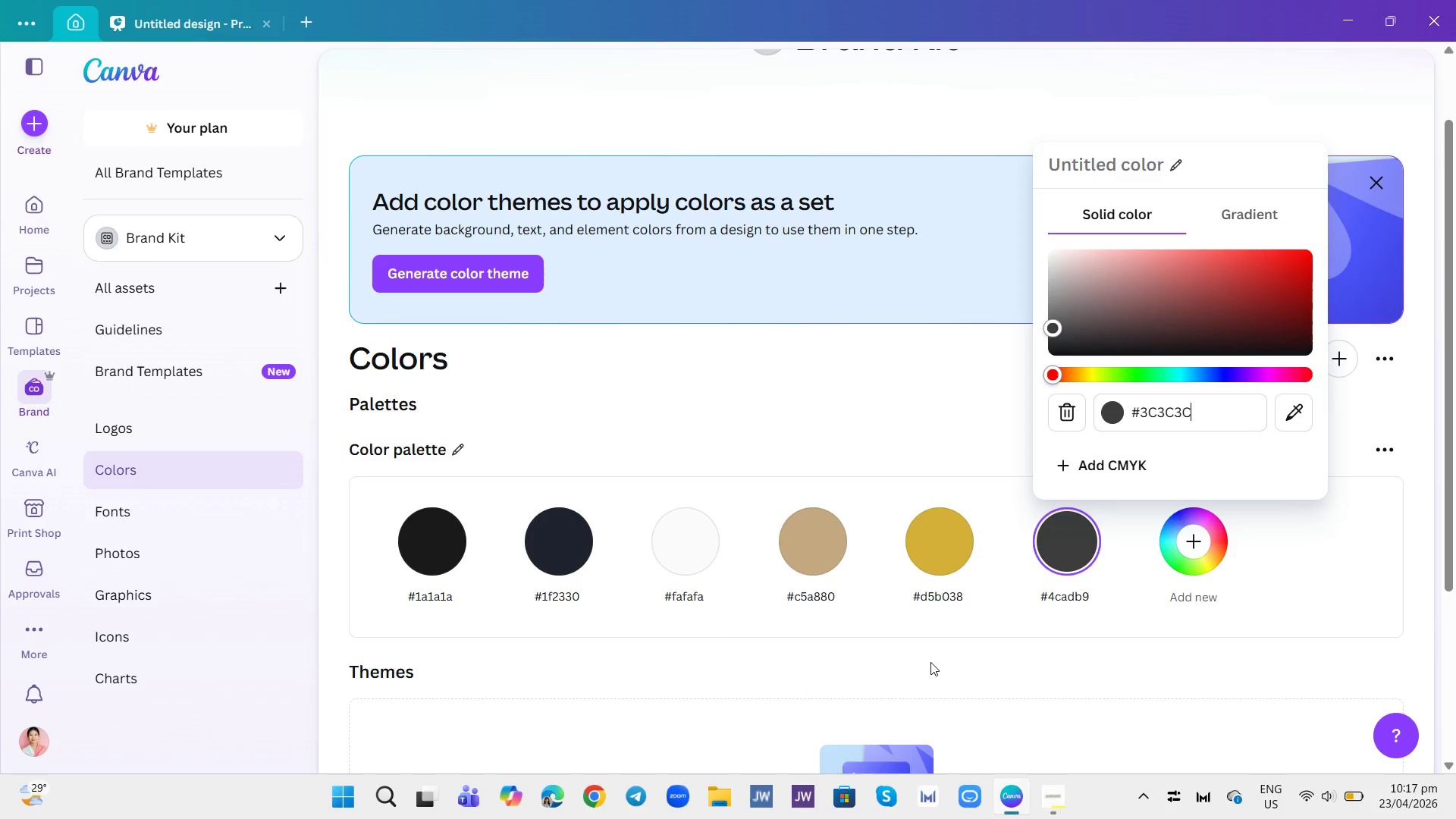 
key(Enter)
 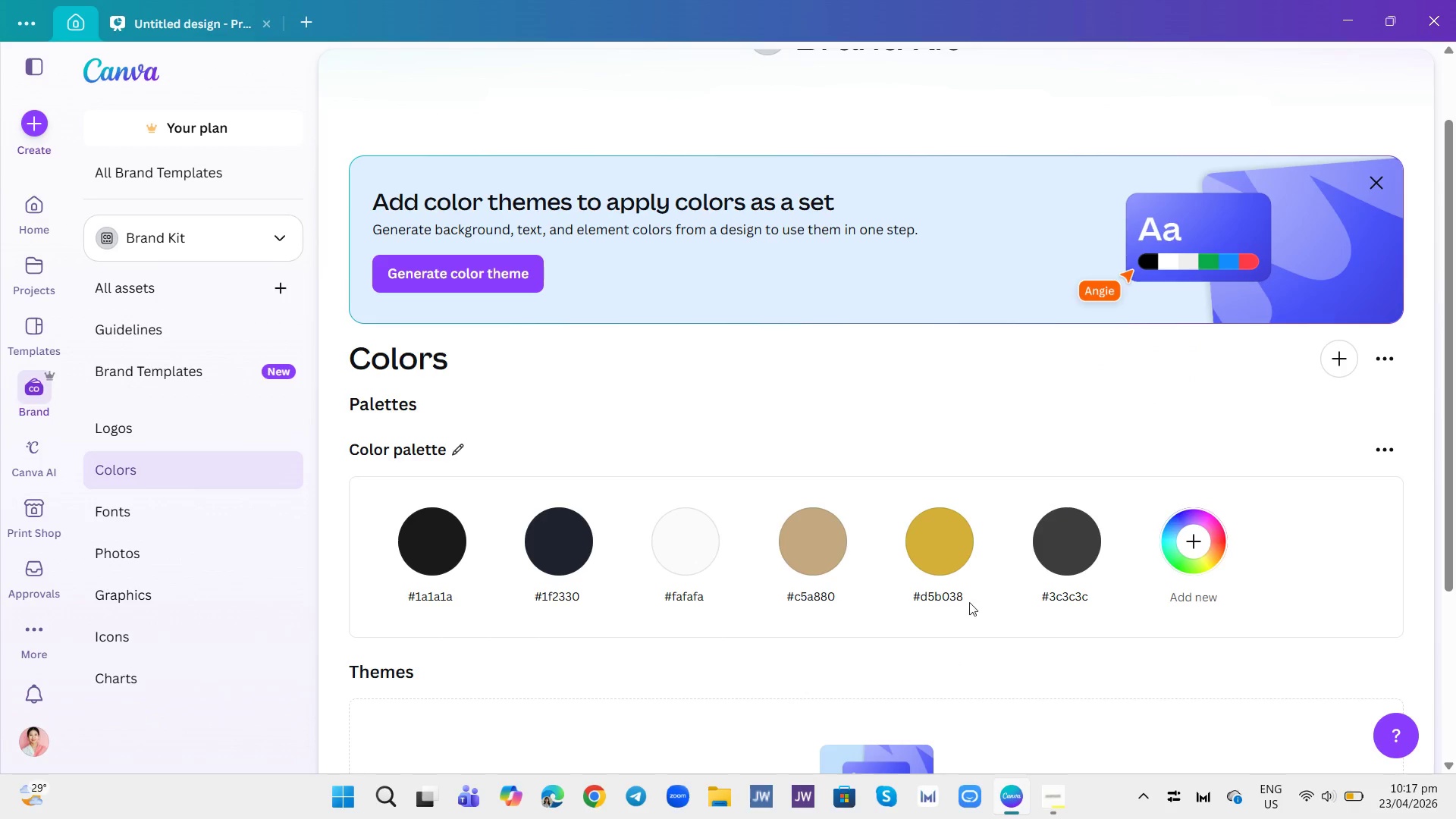 
scroll: coordinate [992, 489], scroll_direction: down, amount: 3.0
 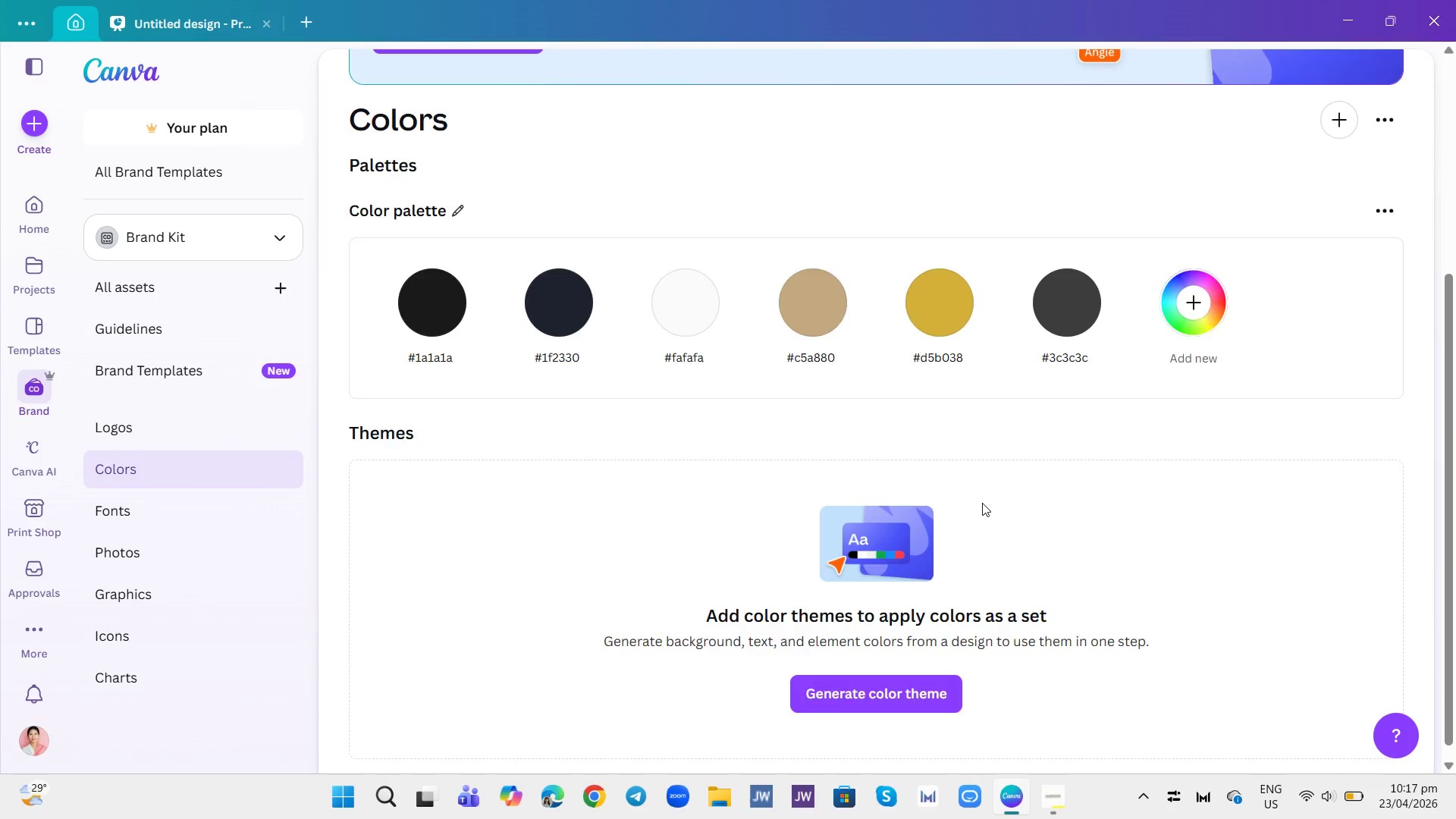 
scroll: coordinate [982, 503], scroll_direction: up, amount: 3.0
 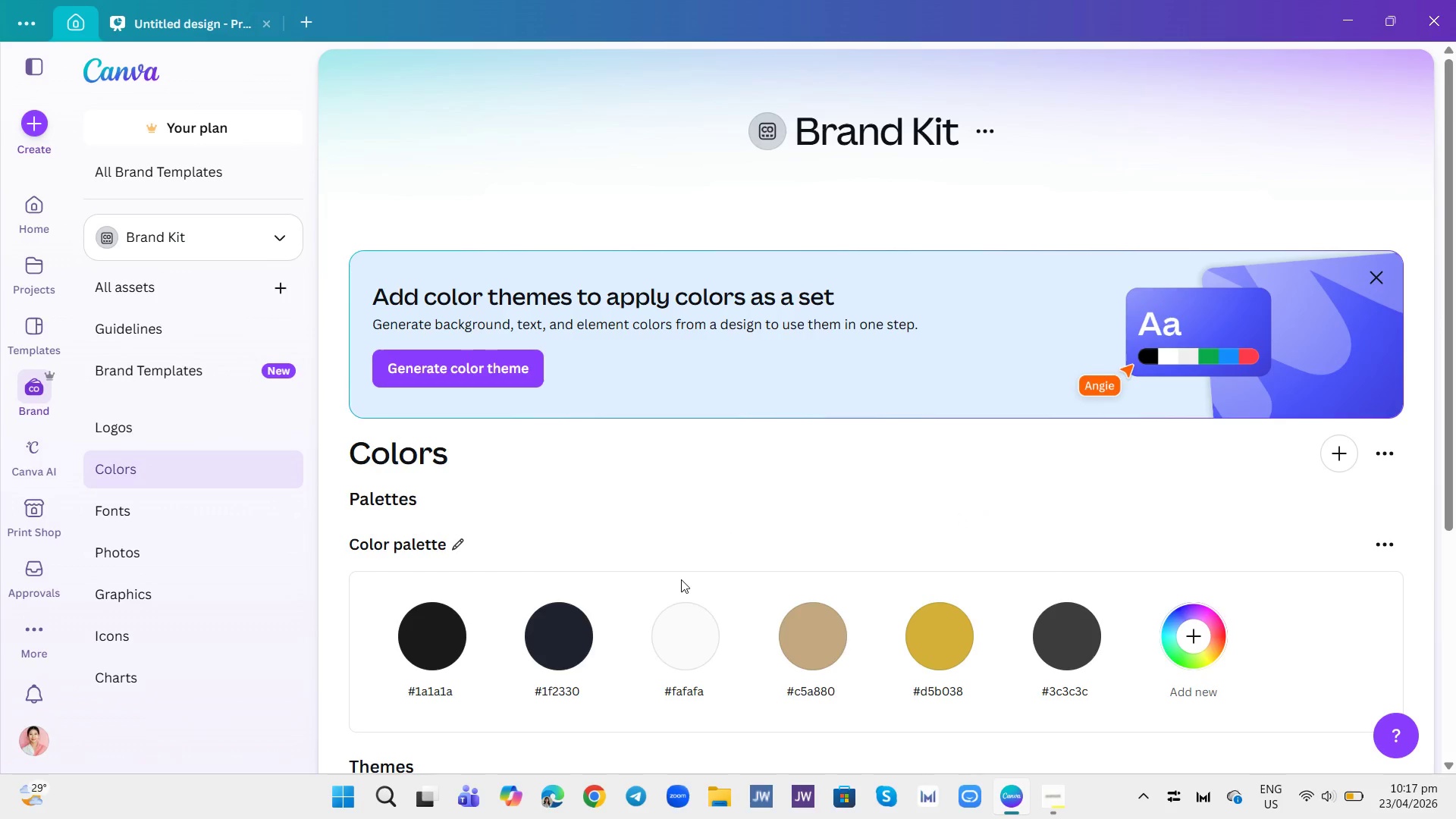 
scroll: coordinate [681, 579], scroll_direction: down, amount: 2.0
 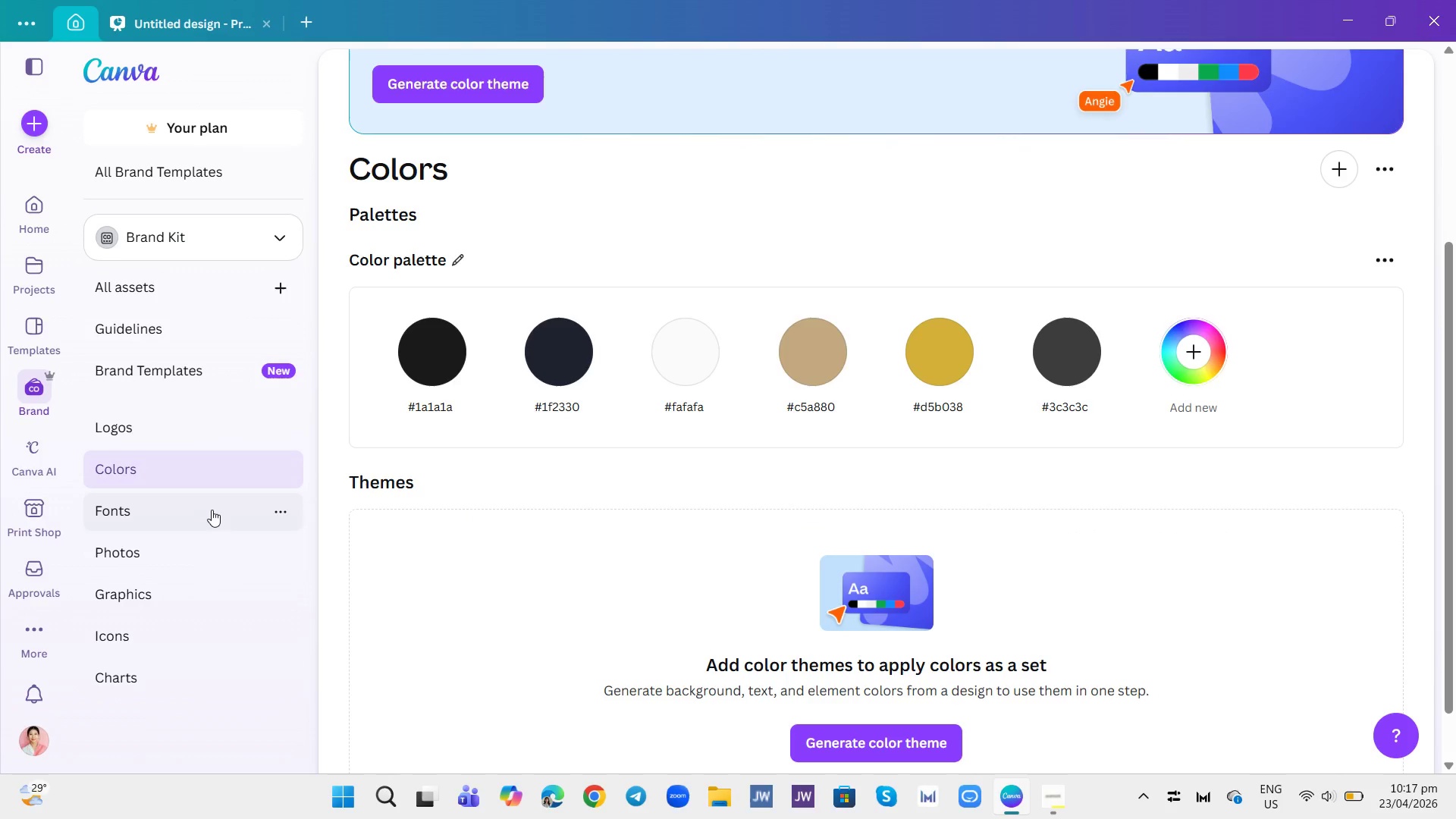 
left_click([212, 510])
 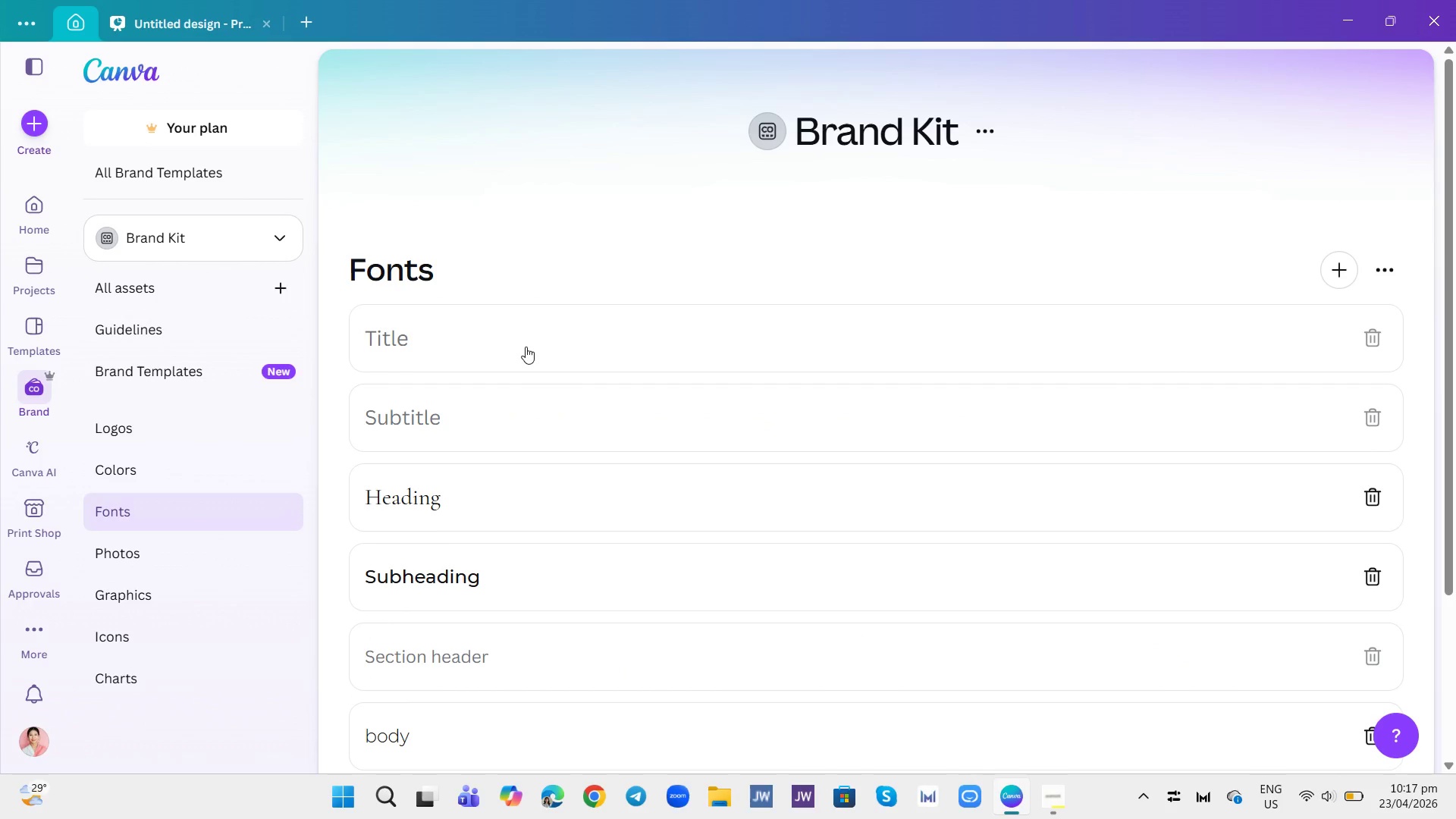 
wait(5.41)
 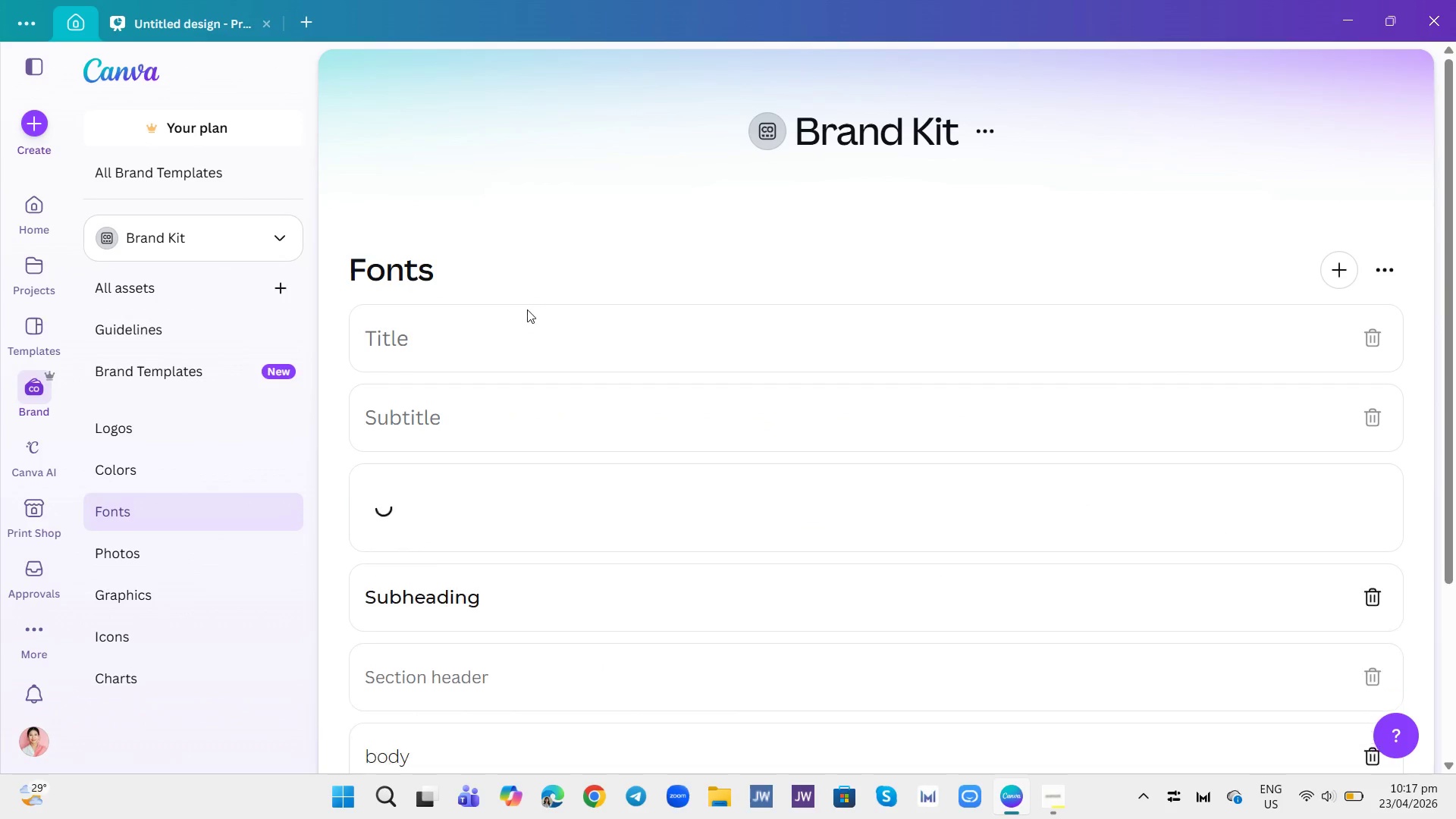 
left_click([513, 485])
 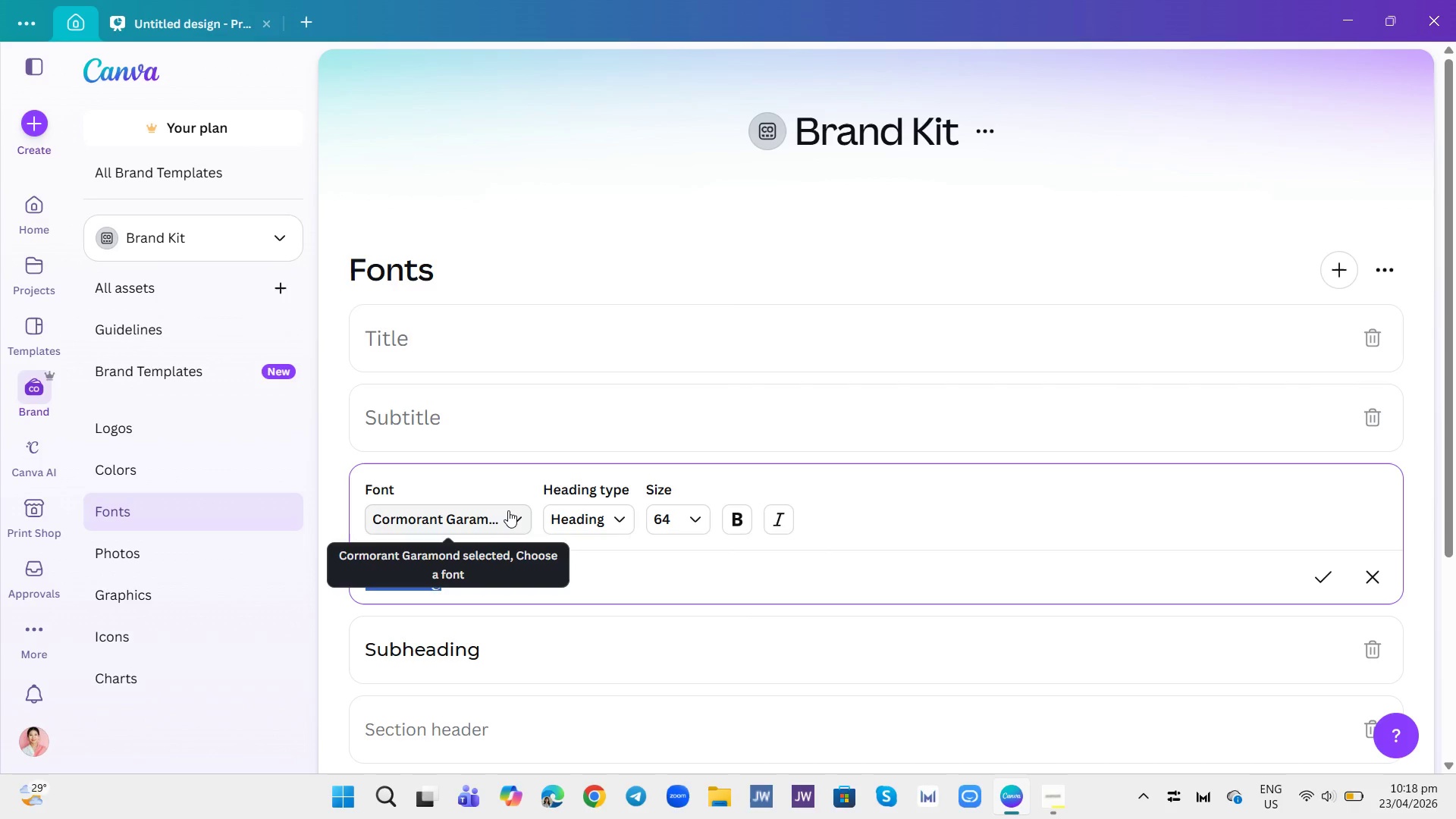 
left_click([508, 510])
 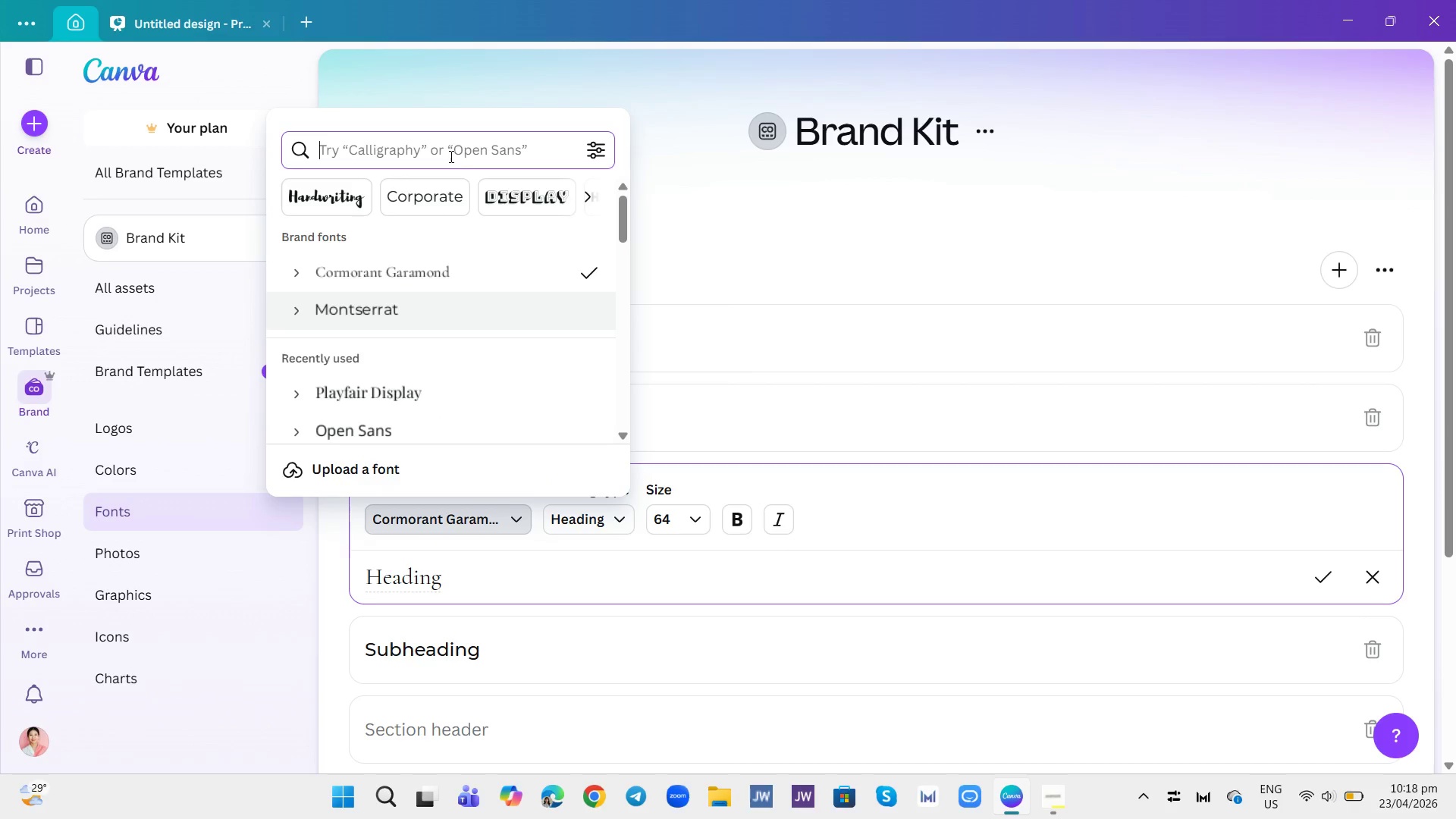 
type(cinz)
 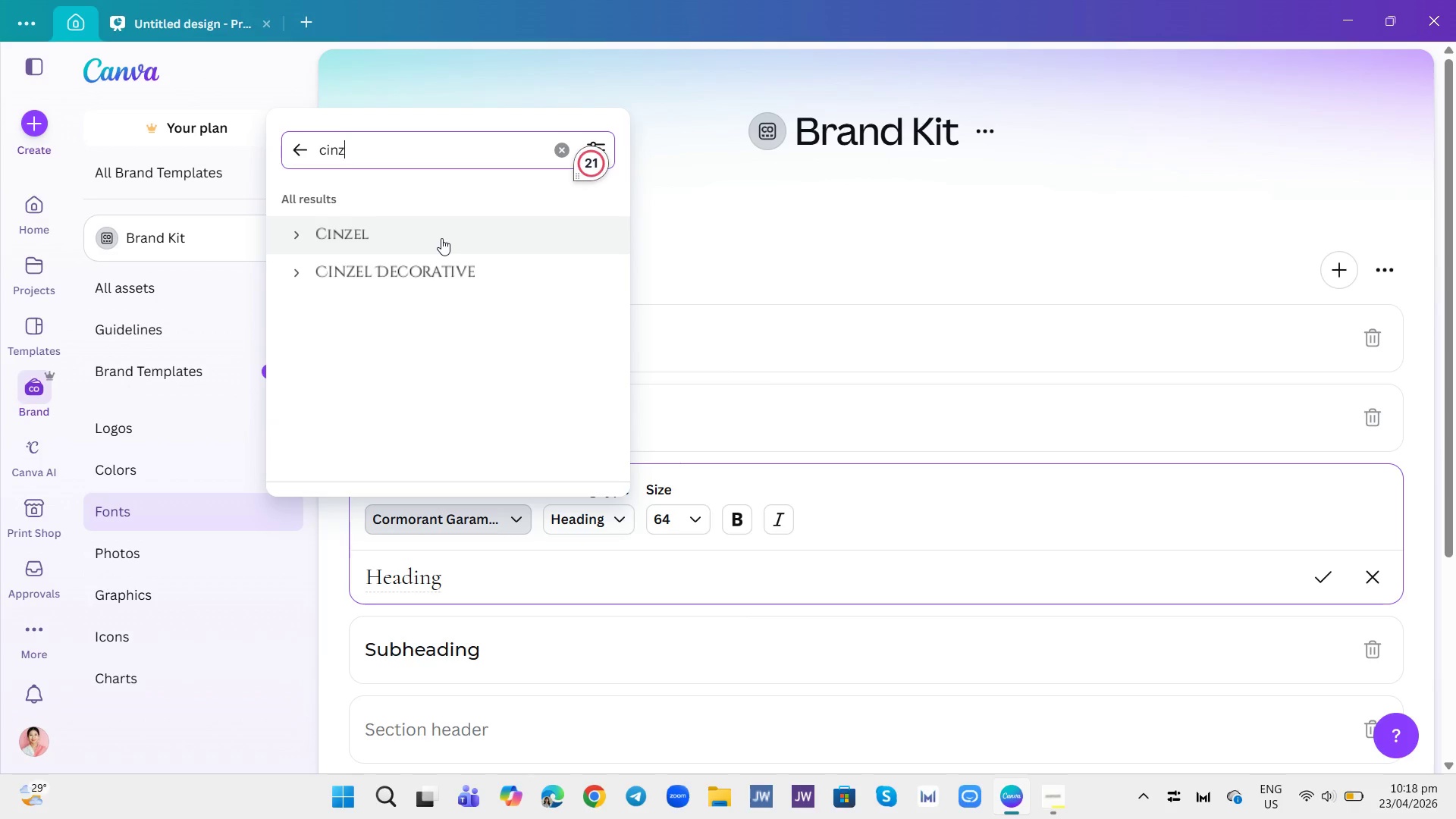 
left_click([441, 238])
 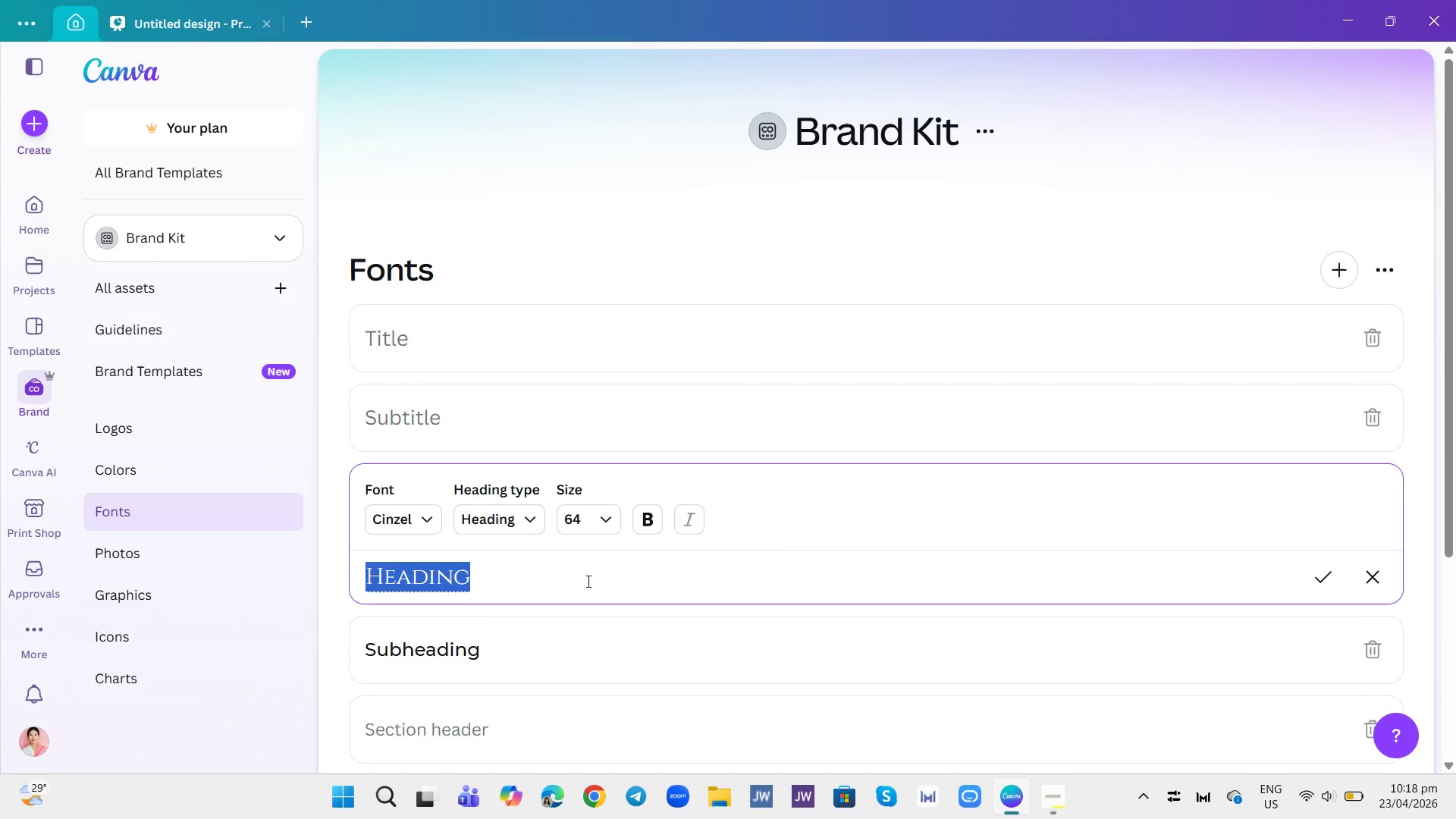 
left_click([587, 581])
 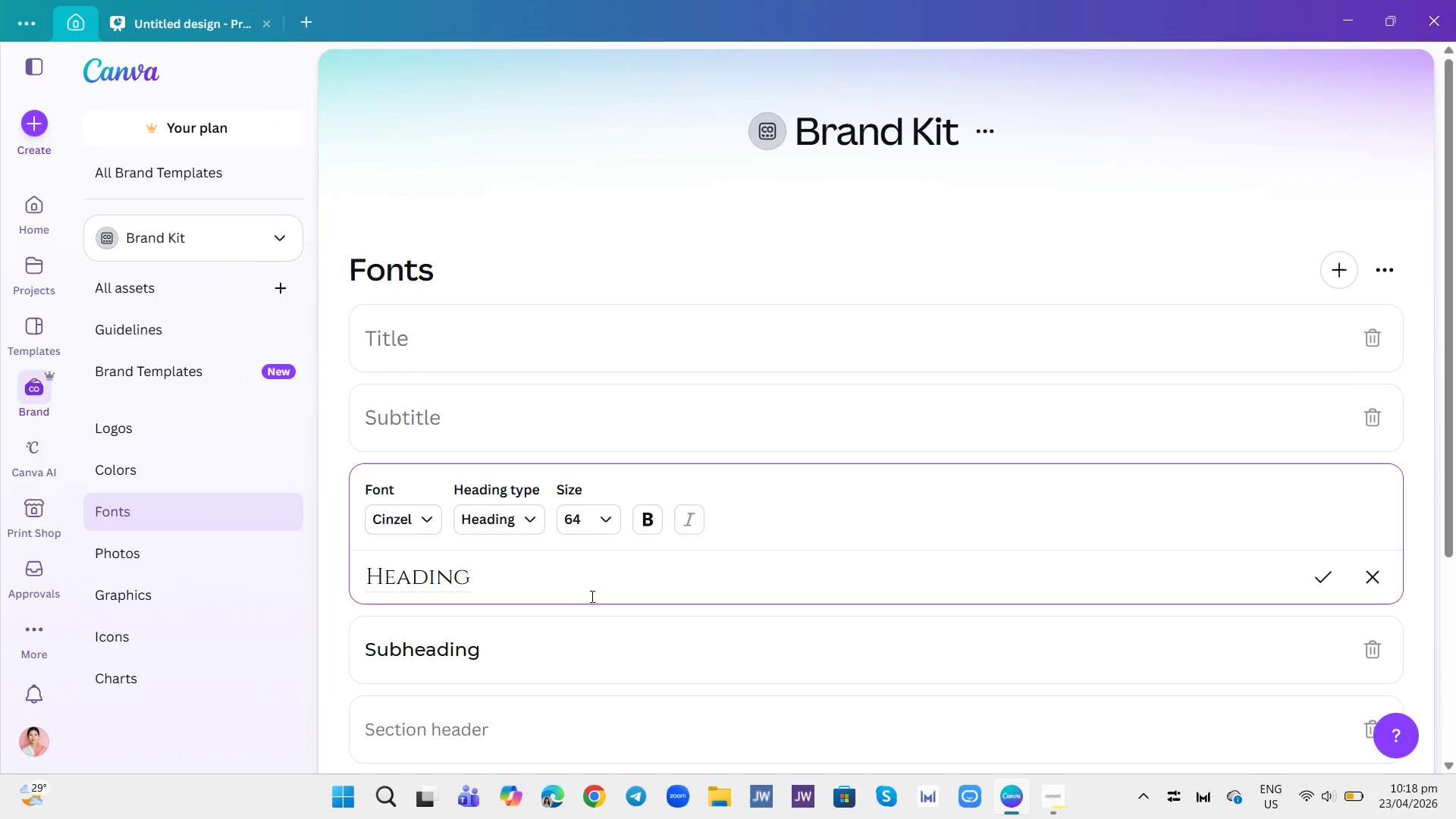 
scroll: coordinate [582, 567], scroll_direction: down, amount: 2.0
 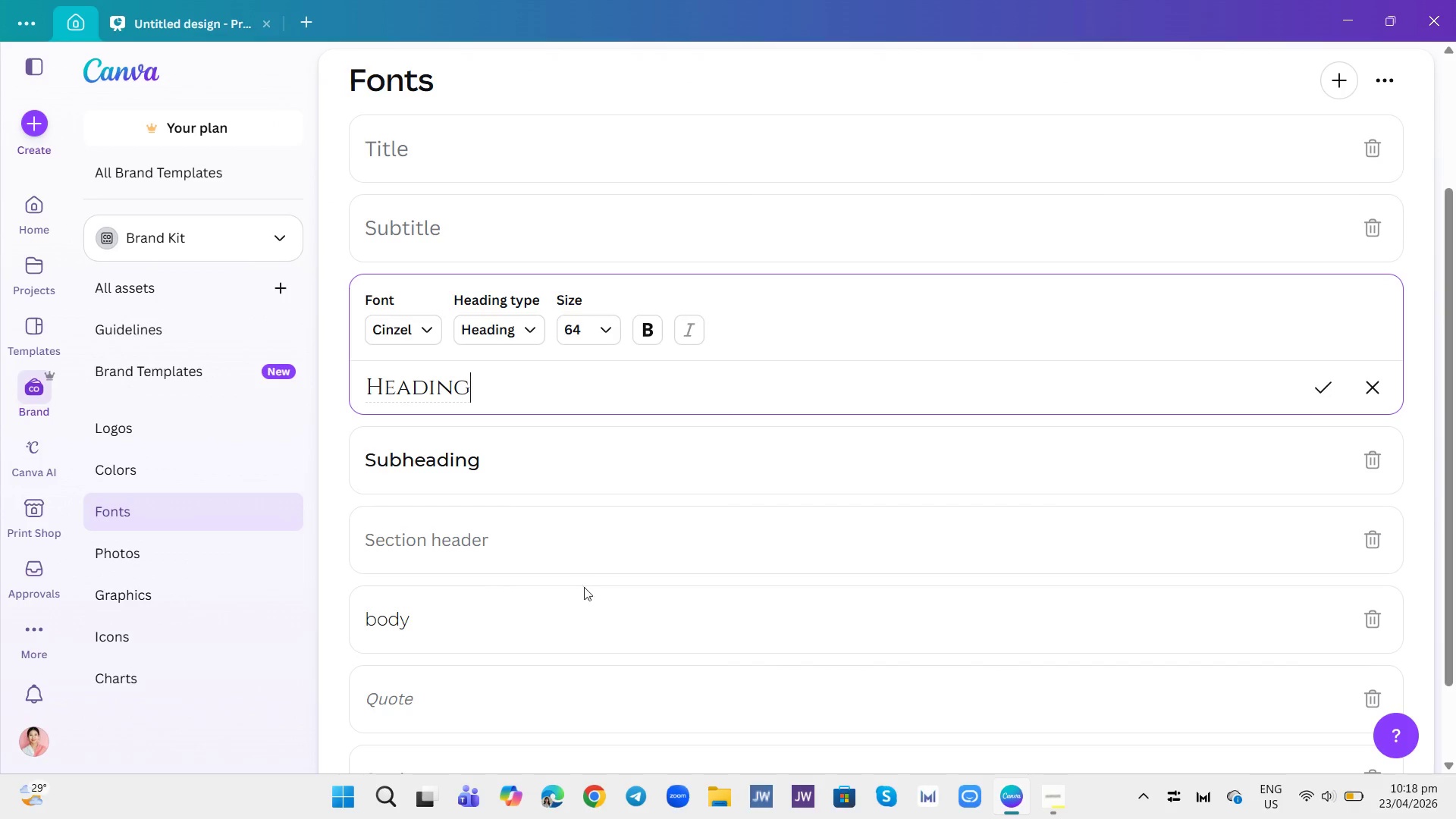 
left_click([586, 603])
 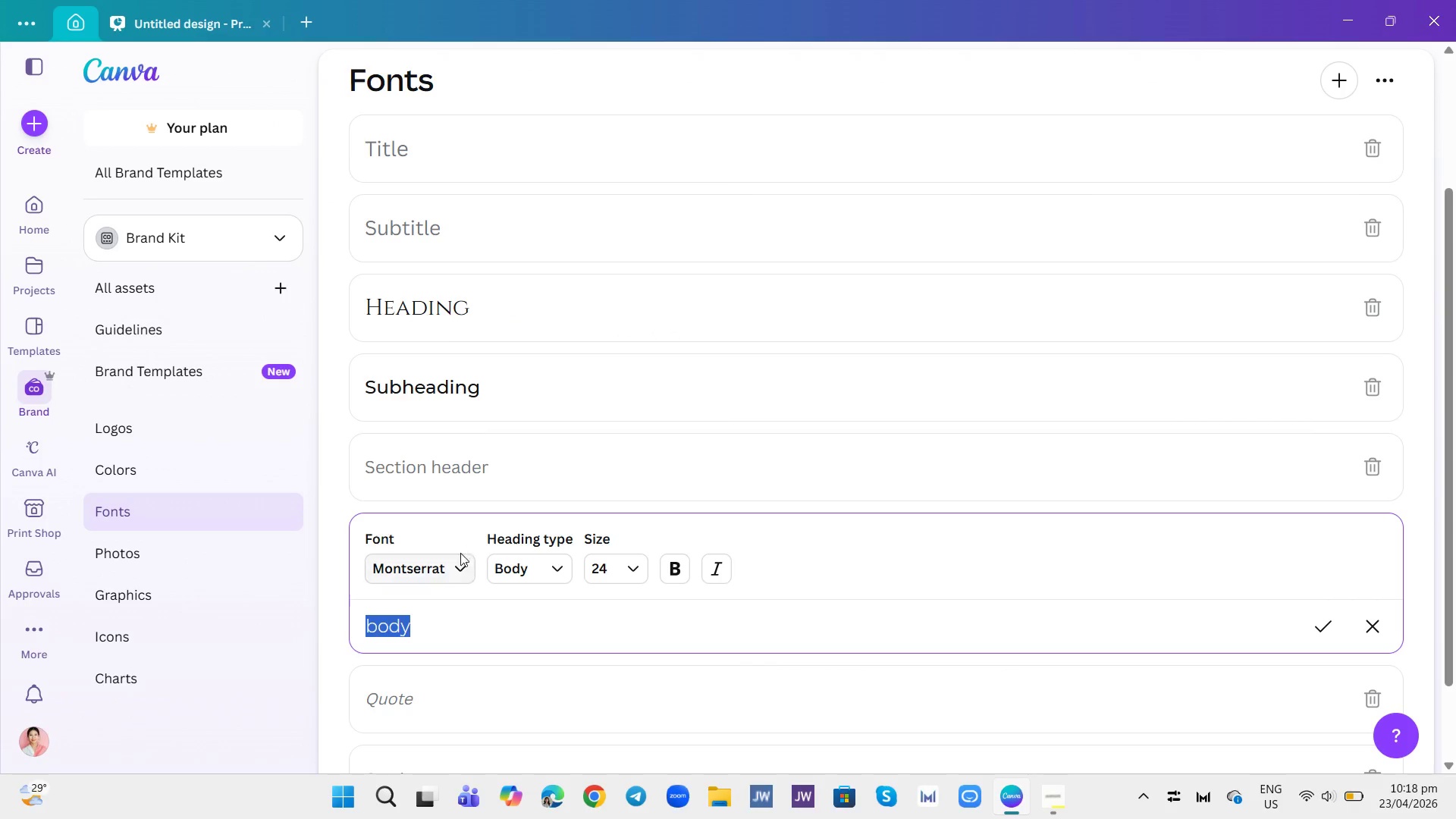 
left_click([458, 570])
 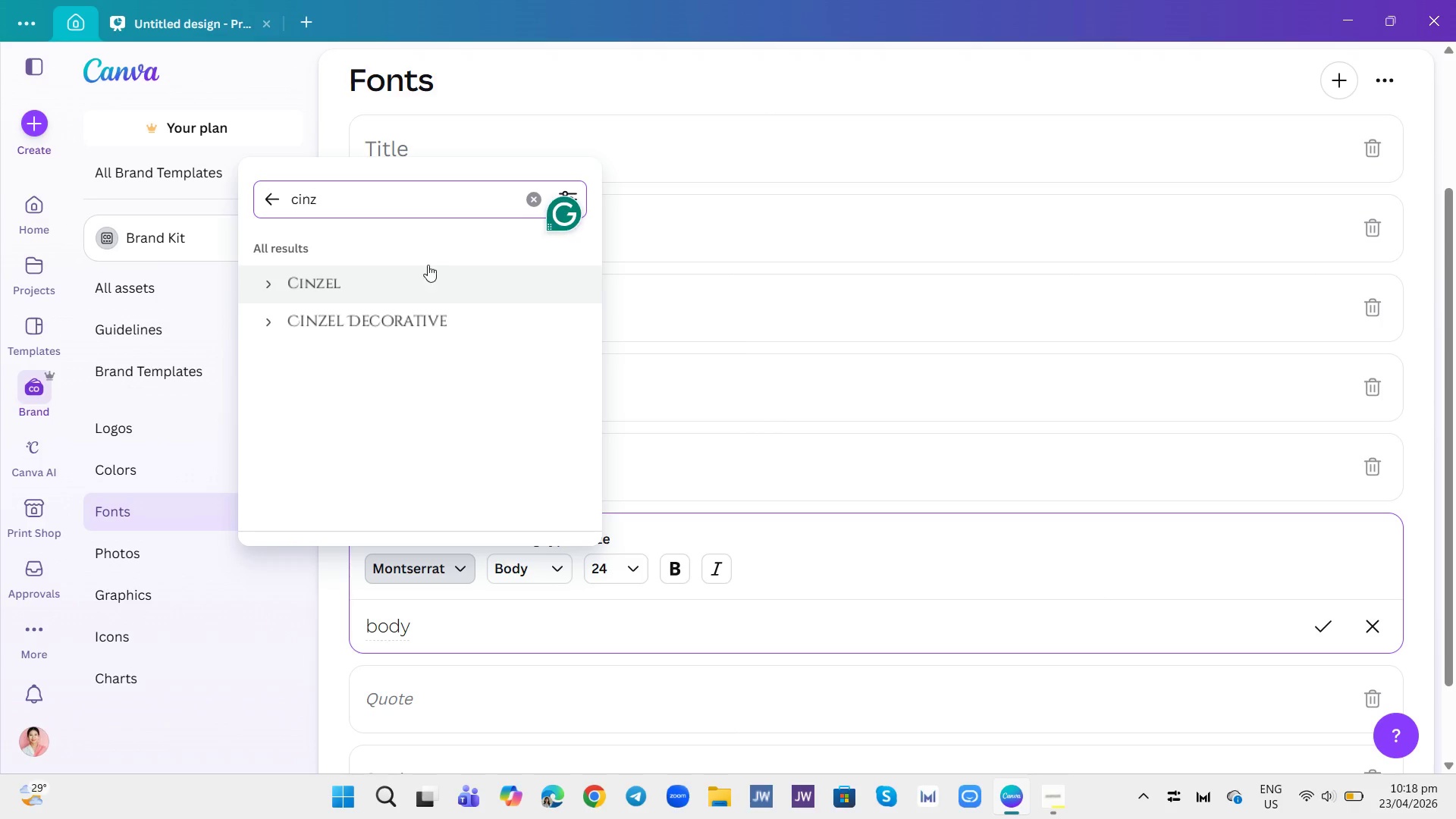 
left_click([531, 196])
 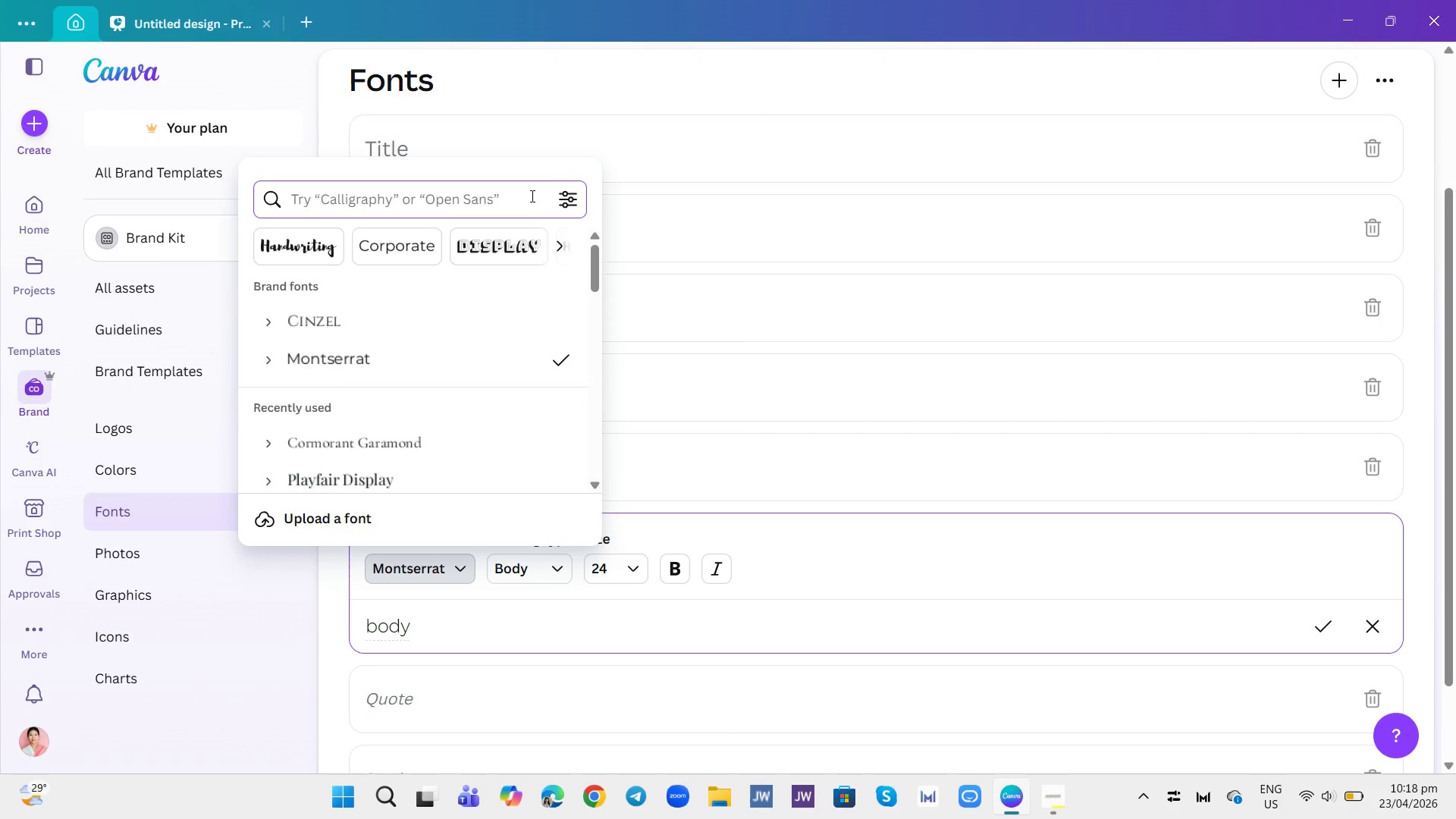 
type(league)
 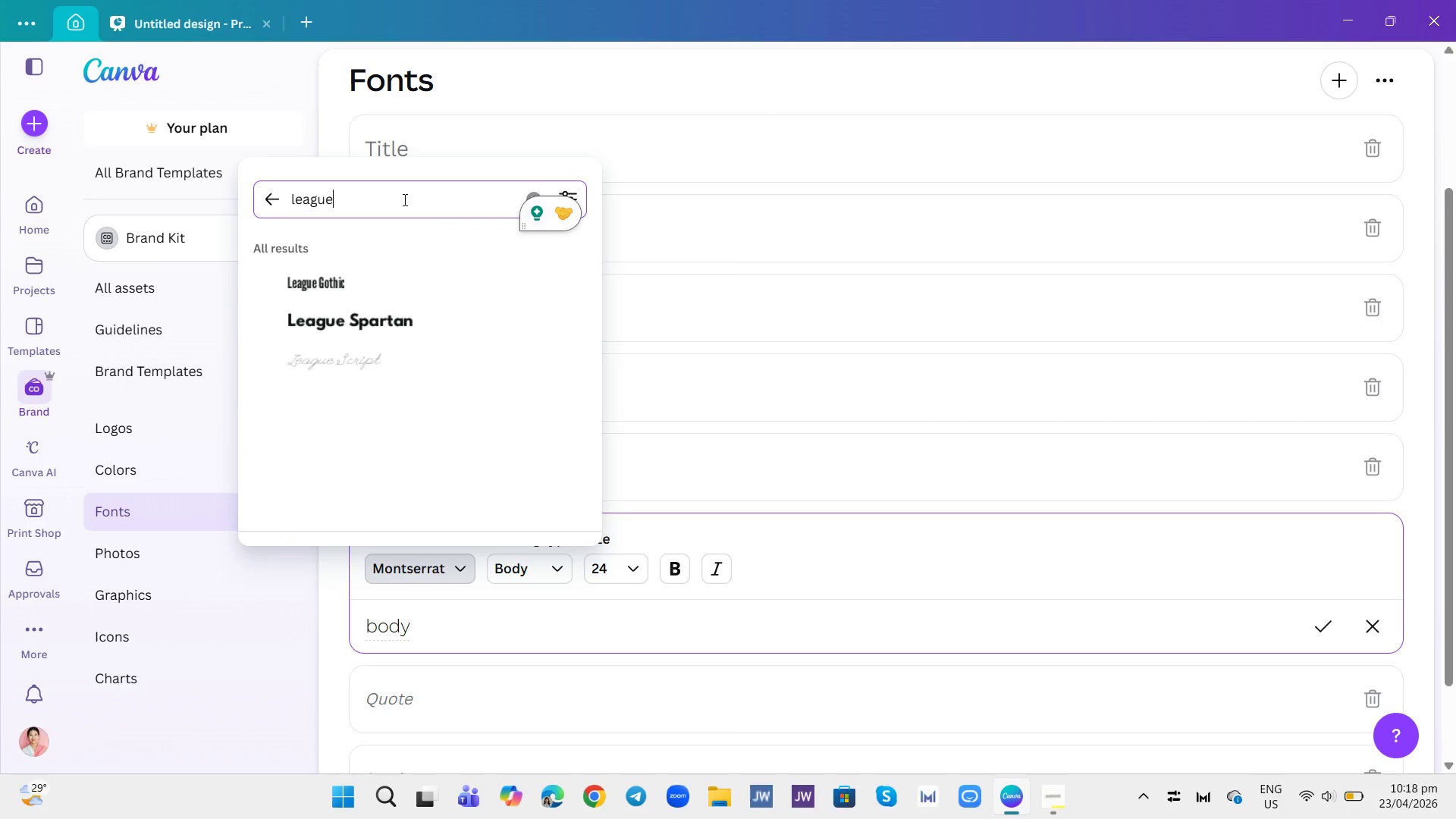 
mouse_move([414, 271])
 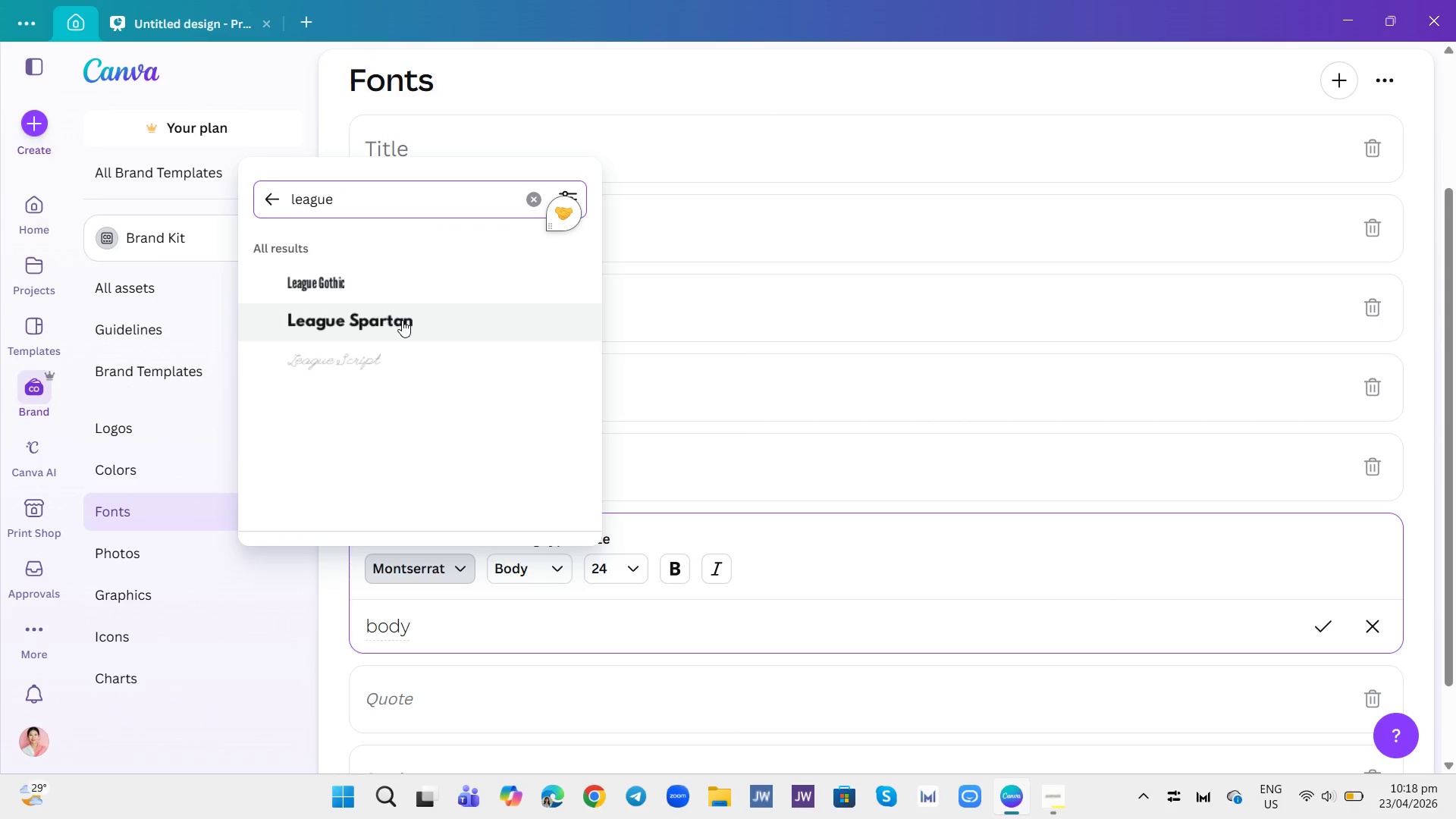 
left_click([402, 320])
 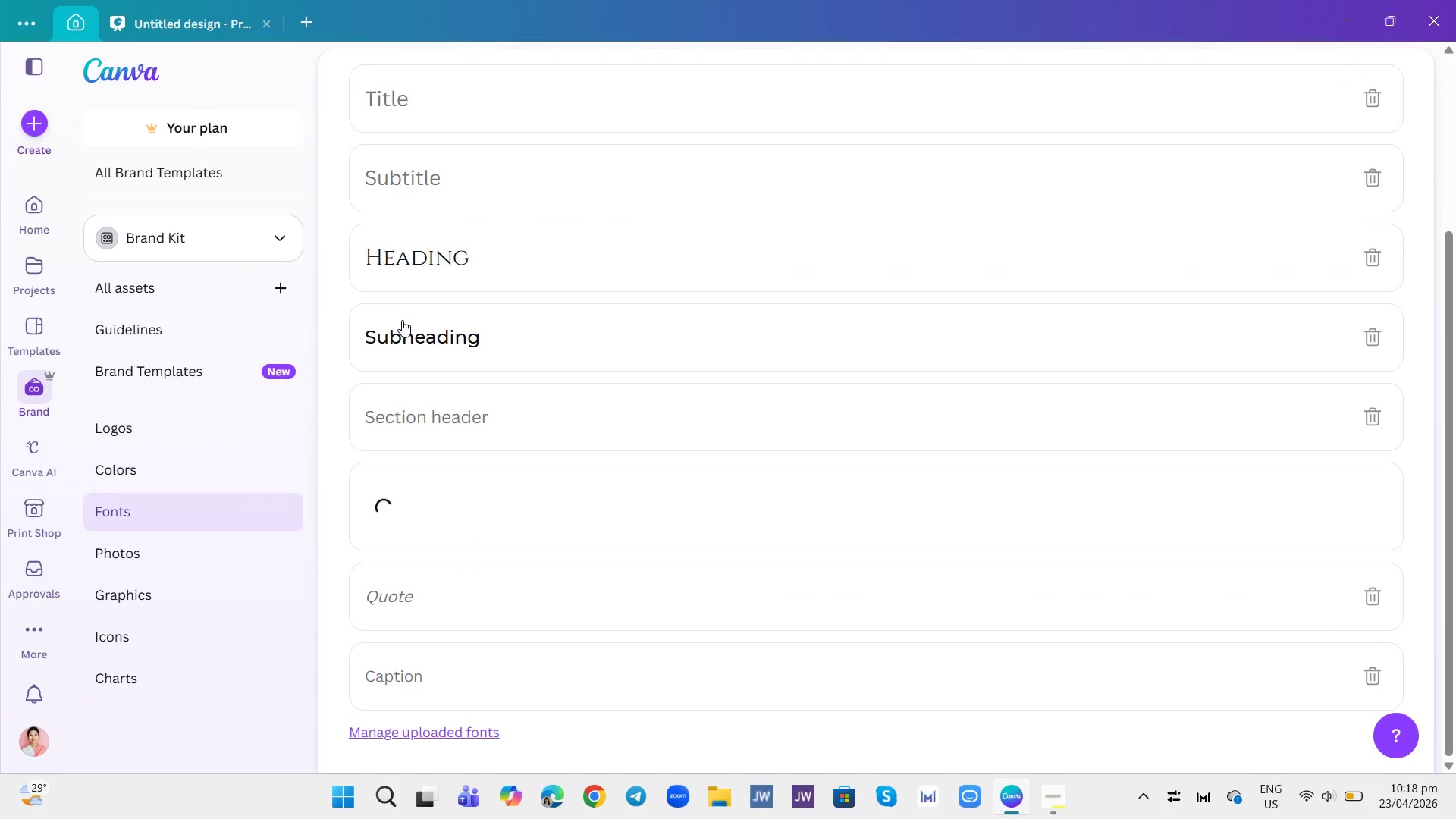 
scroll: coordinate [520, 607], scroll_direction: down, amount: 10.0
 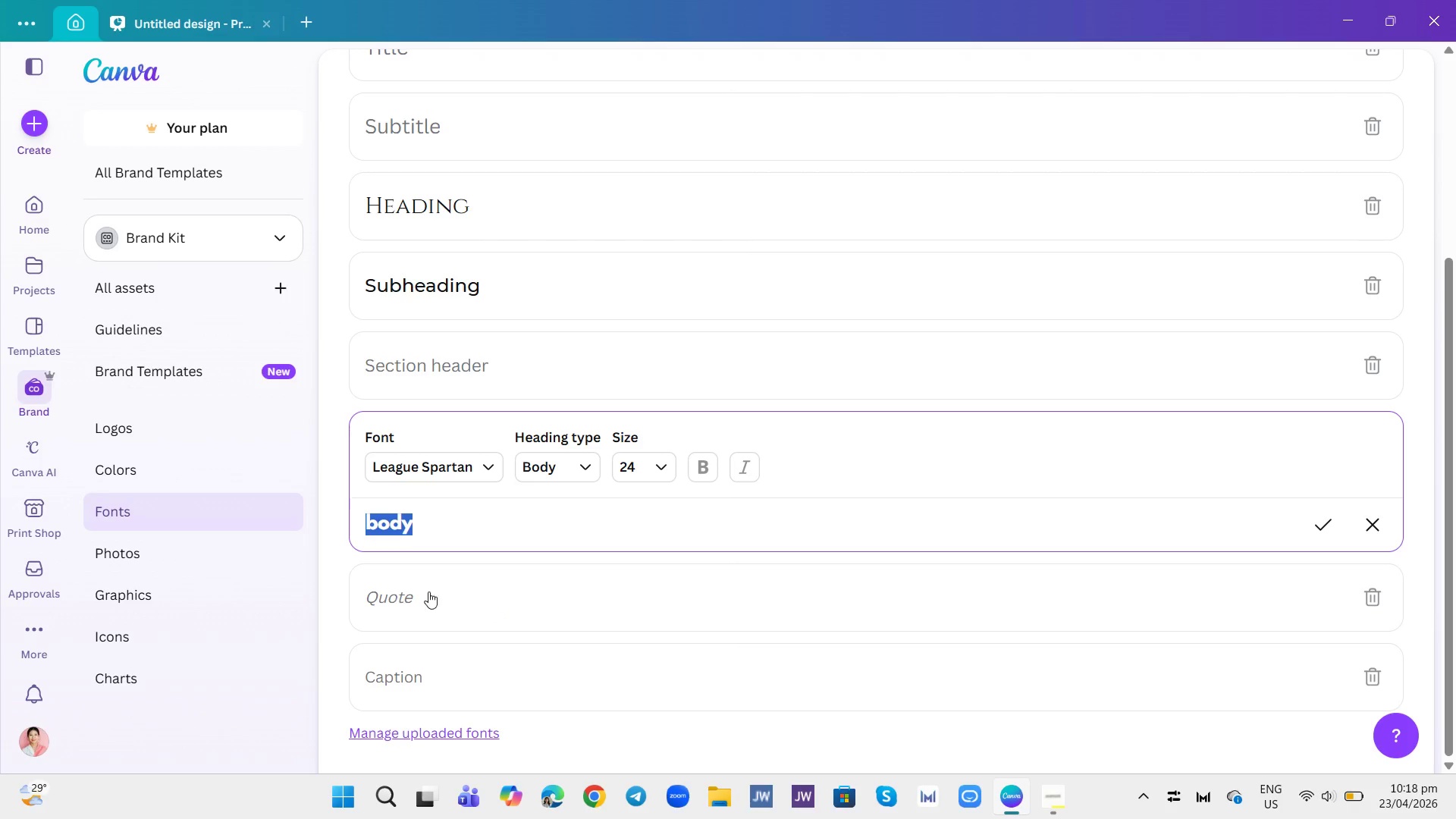 
wait(5.98)
 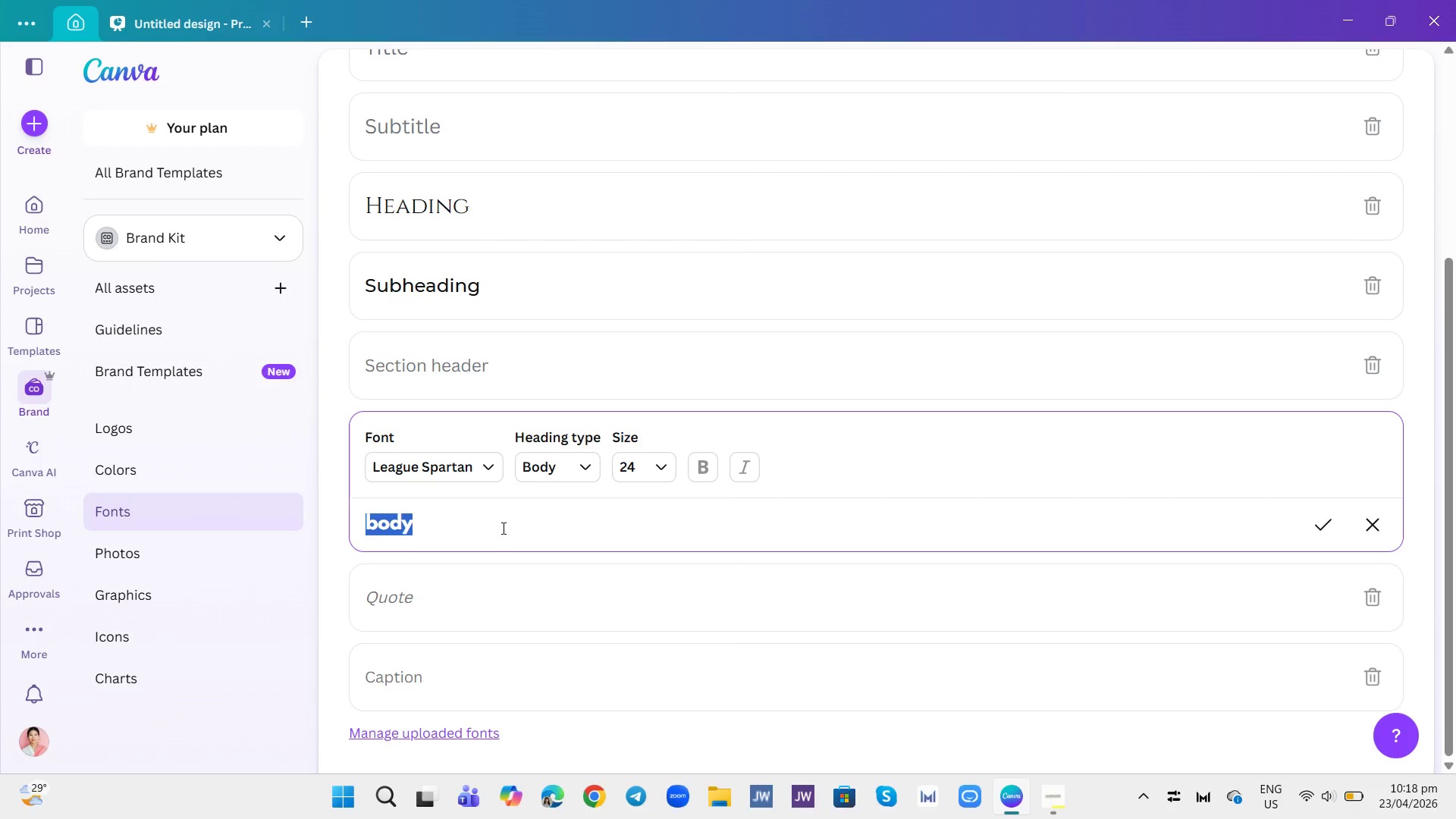 
scroll: coordinate [830, 416], scroll_direction: up, amount: 8.0
 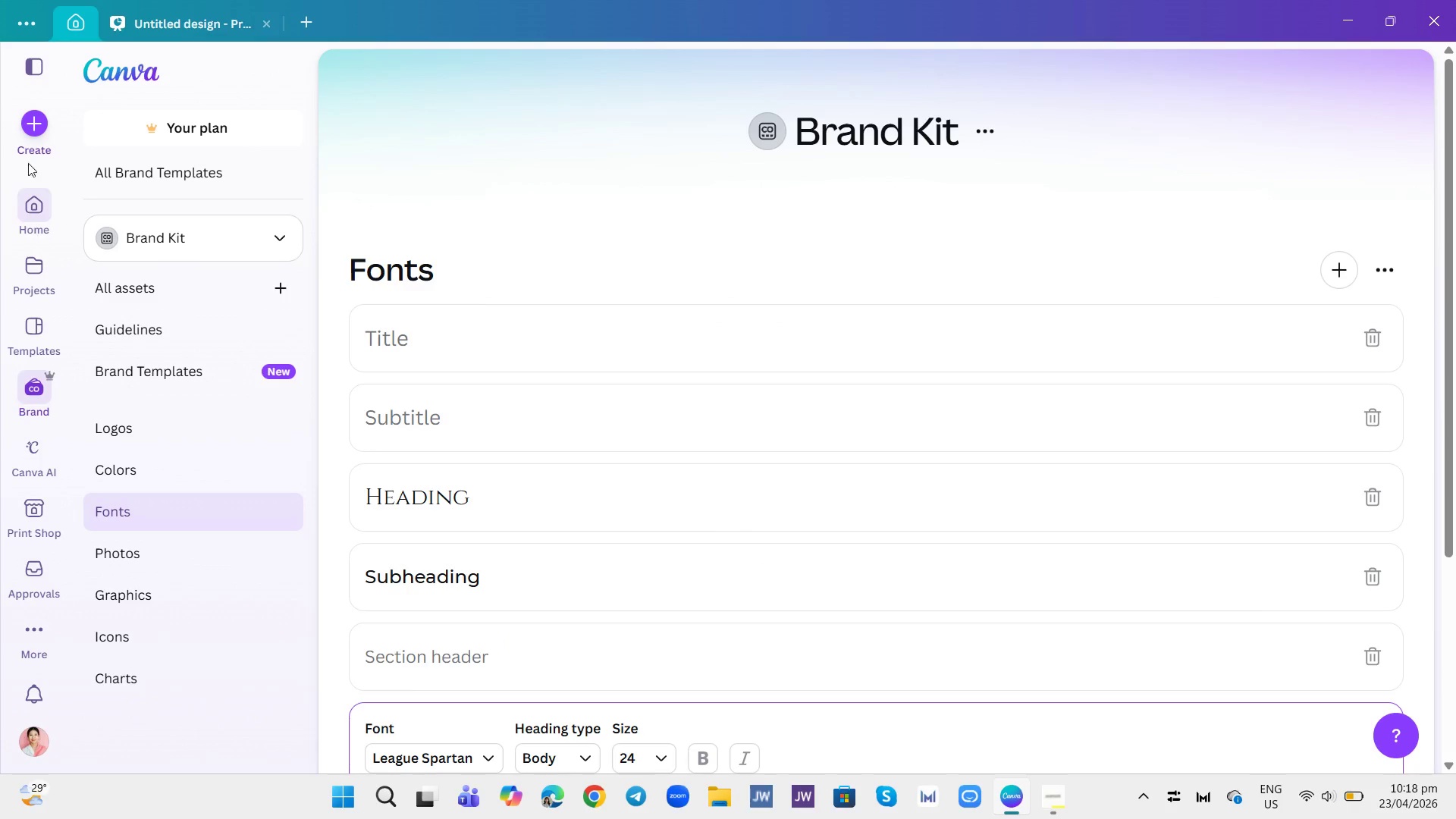 
left_click([36, 136])
 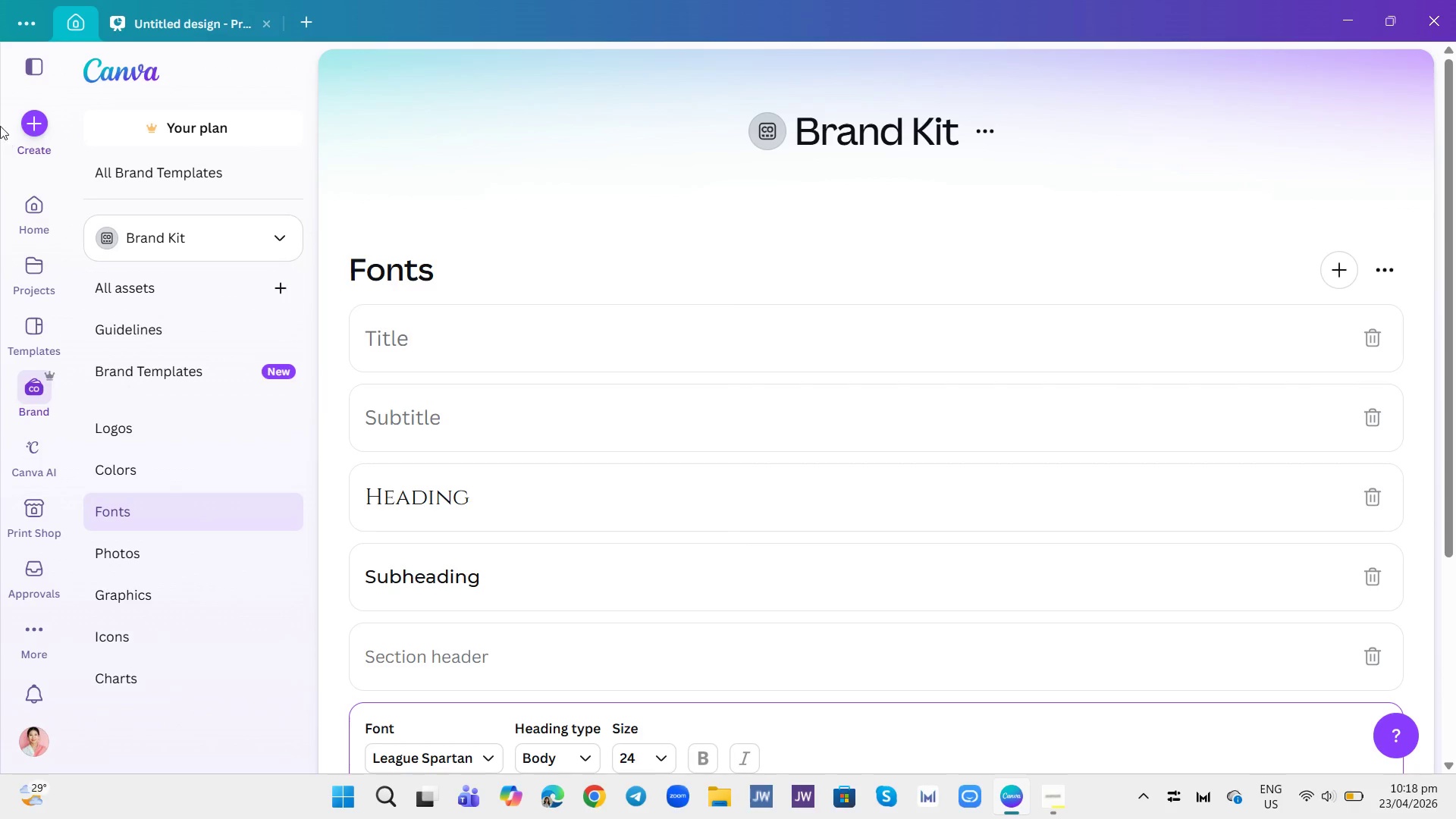 
wait(5.16)
 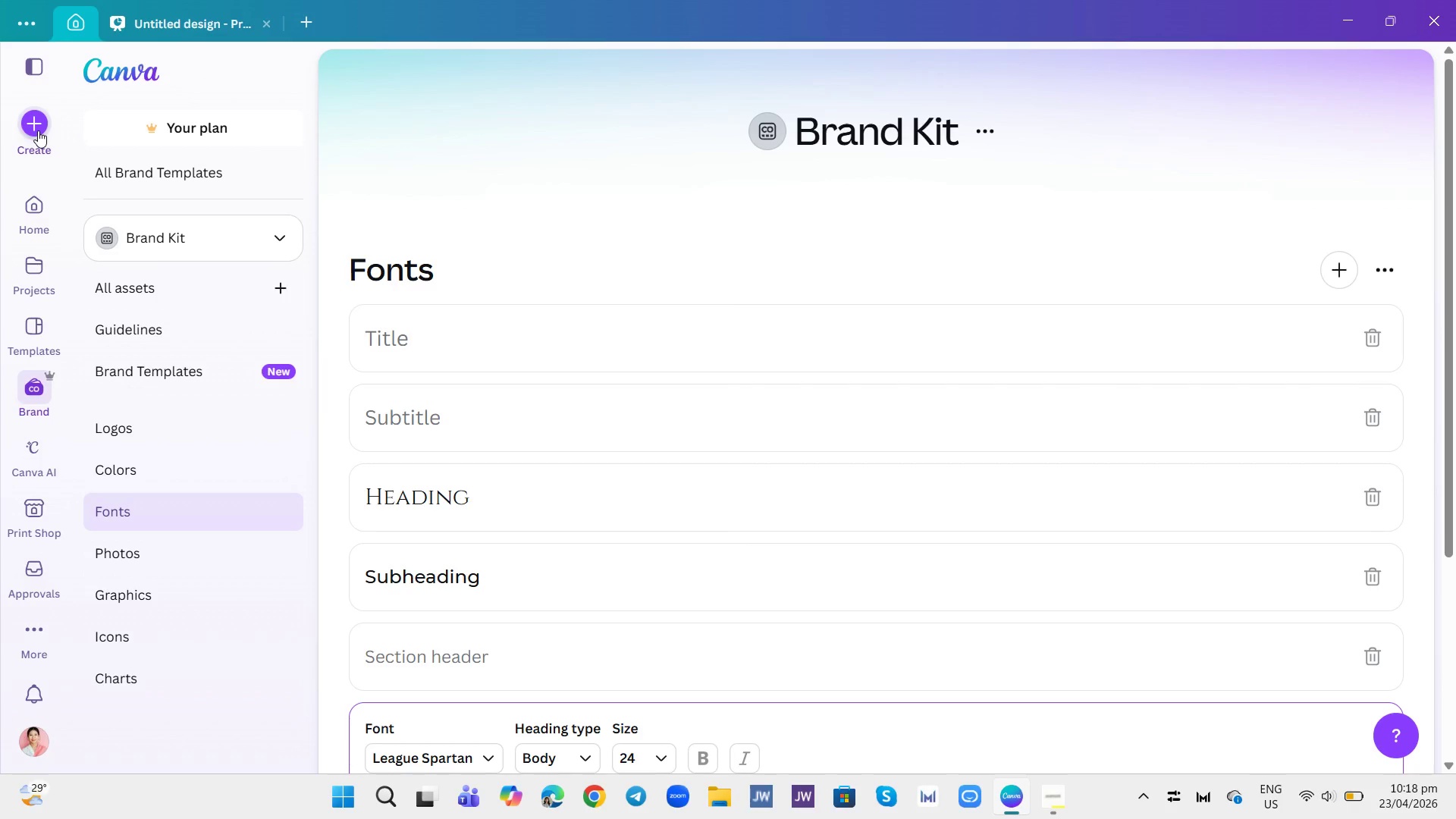 
left_click([36, 124])
 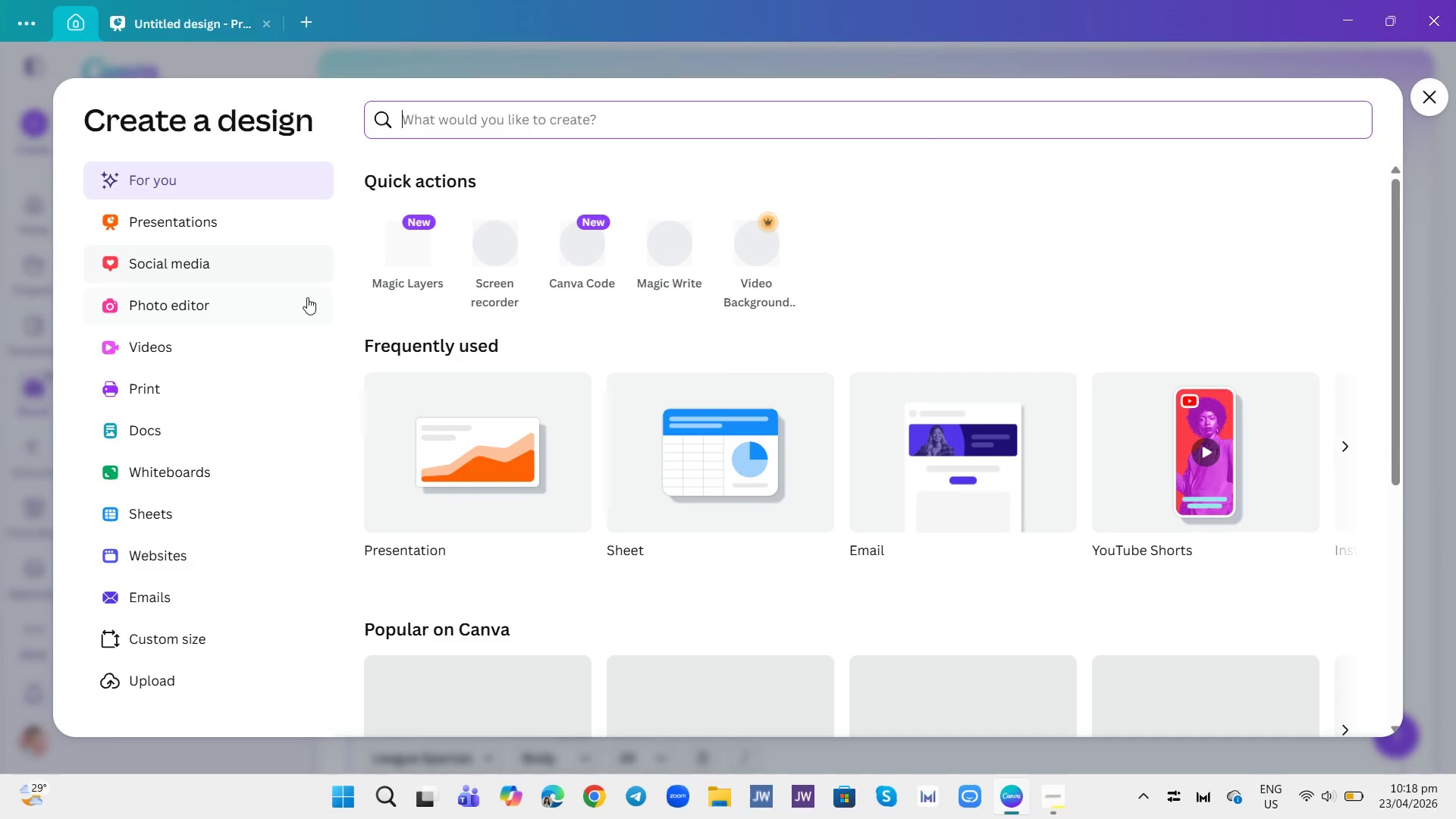 
left_click([489, 467])
 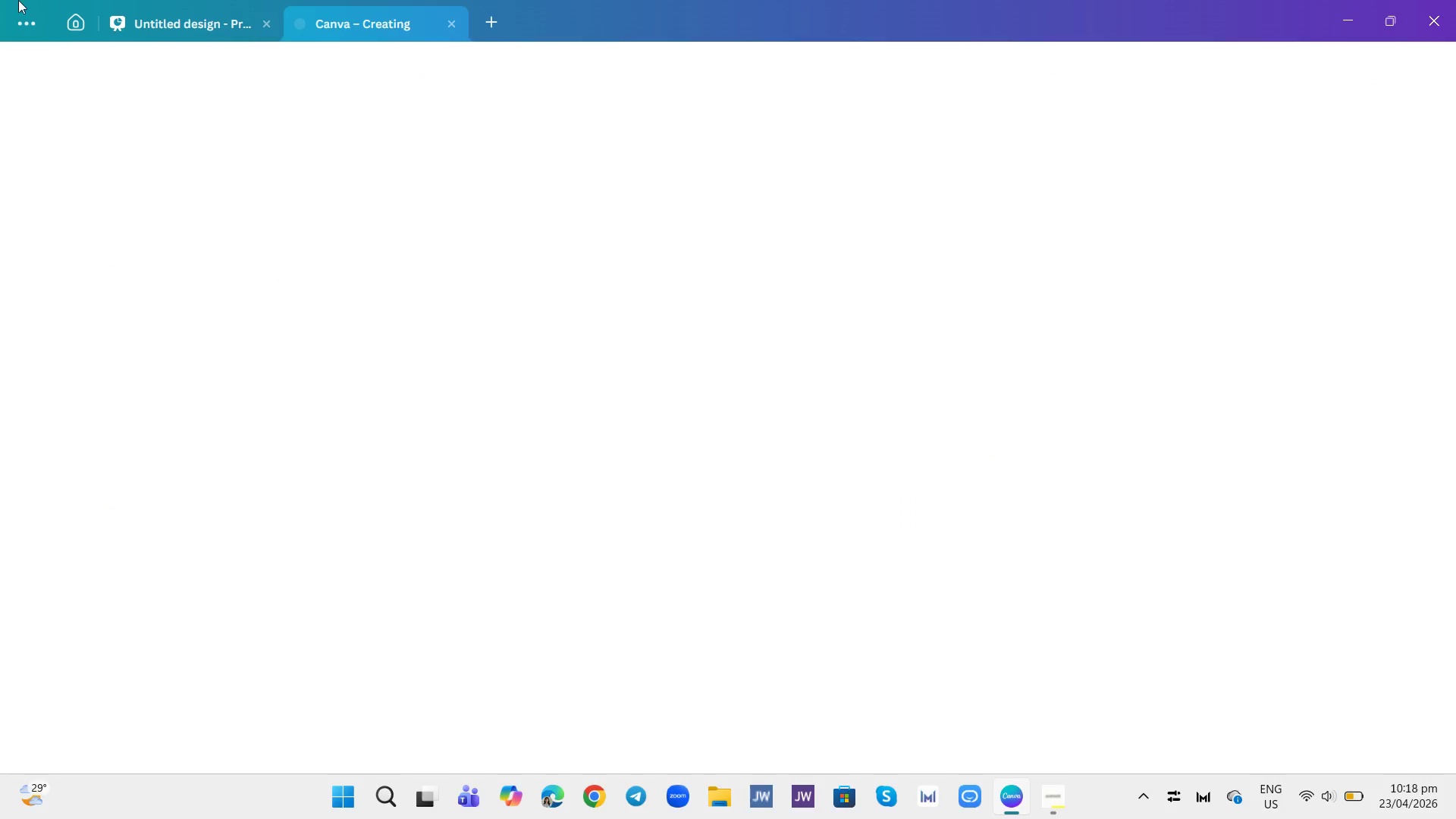 
left_click([203, 0])
 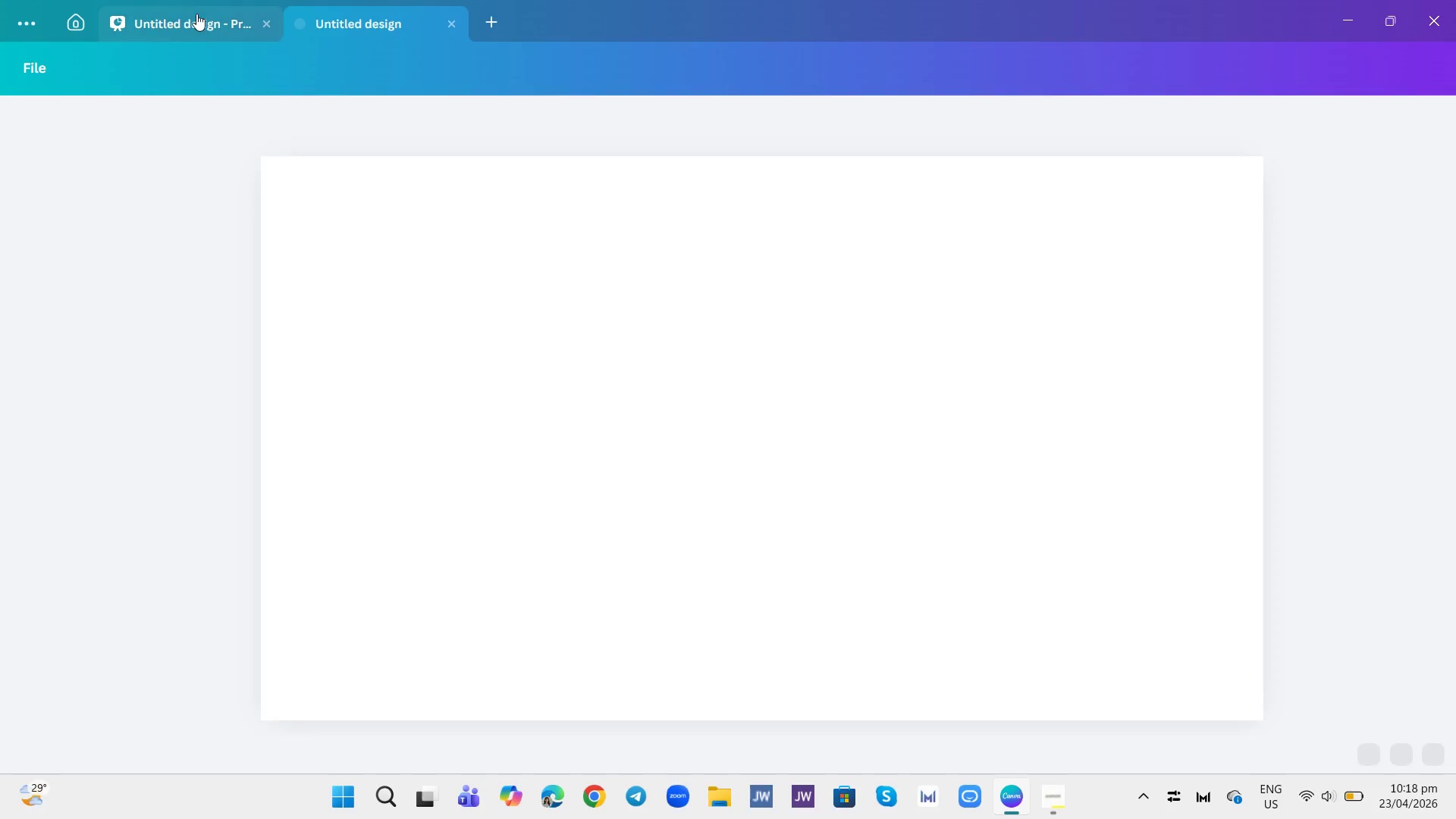 
left_click([196, 14])
 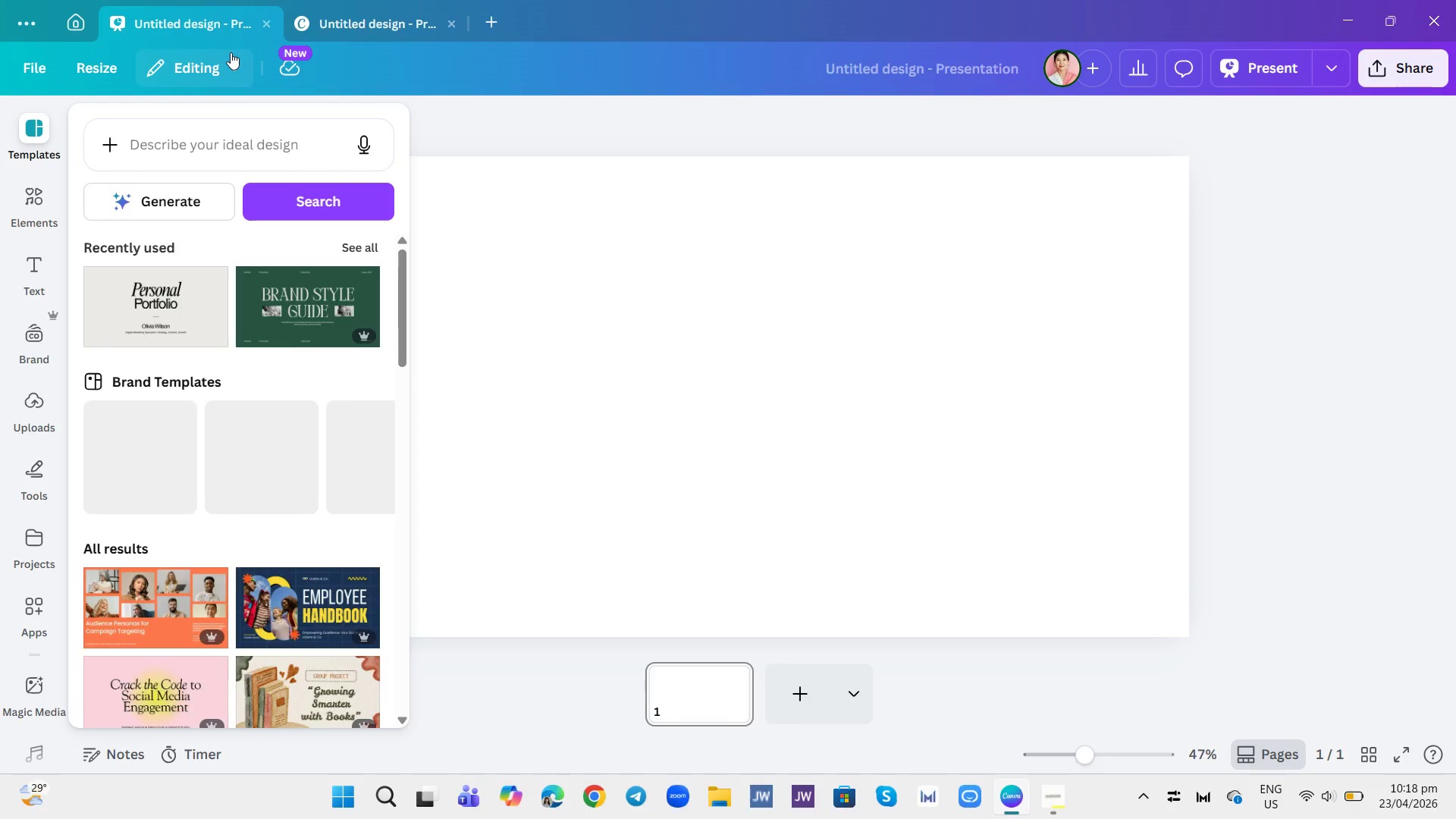 
left_click([316, 0])
 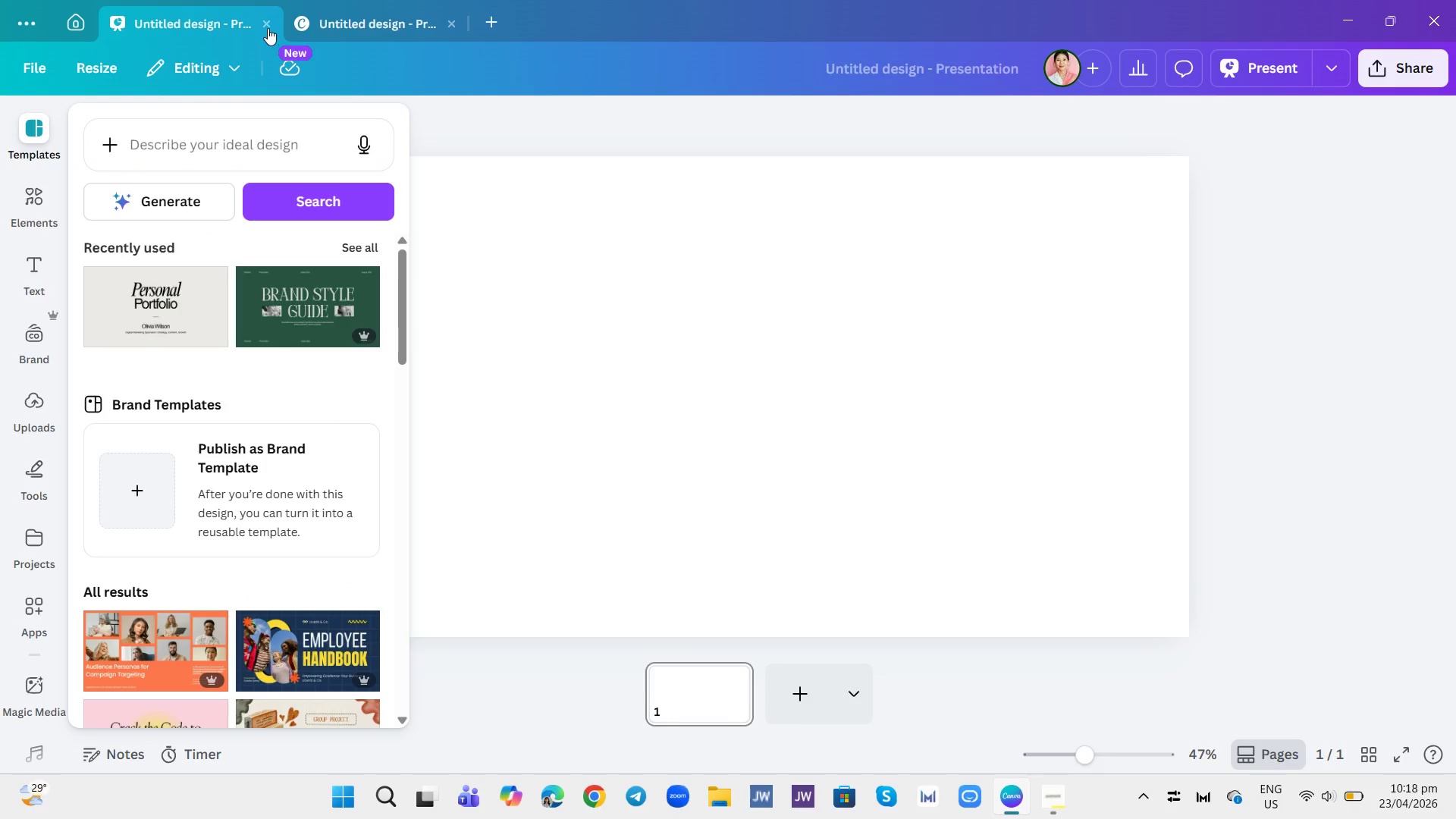 
left_click([268, 24])
 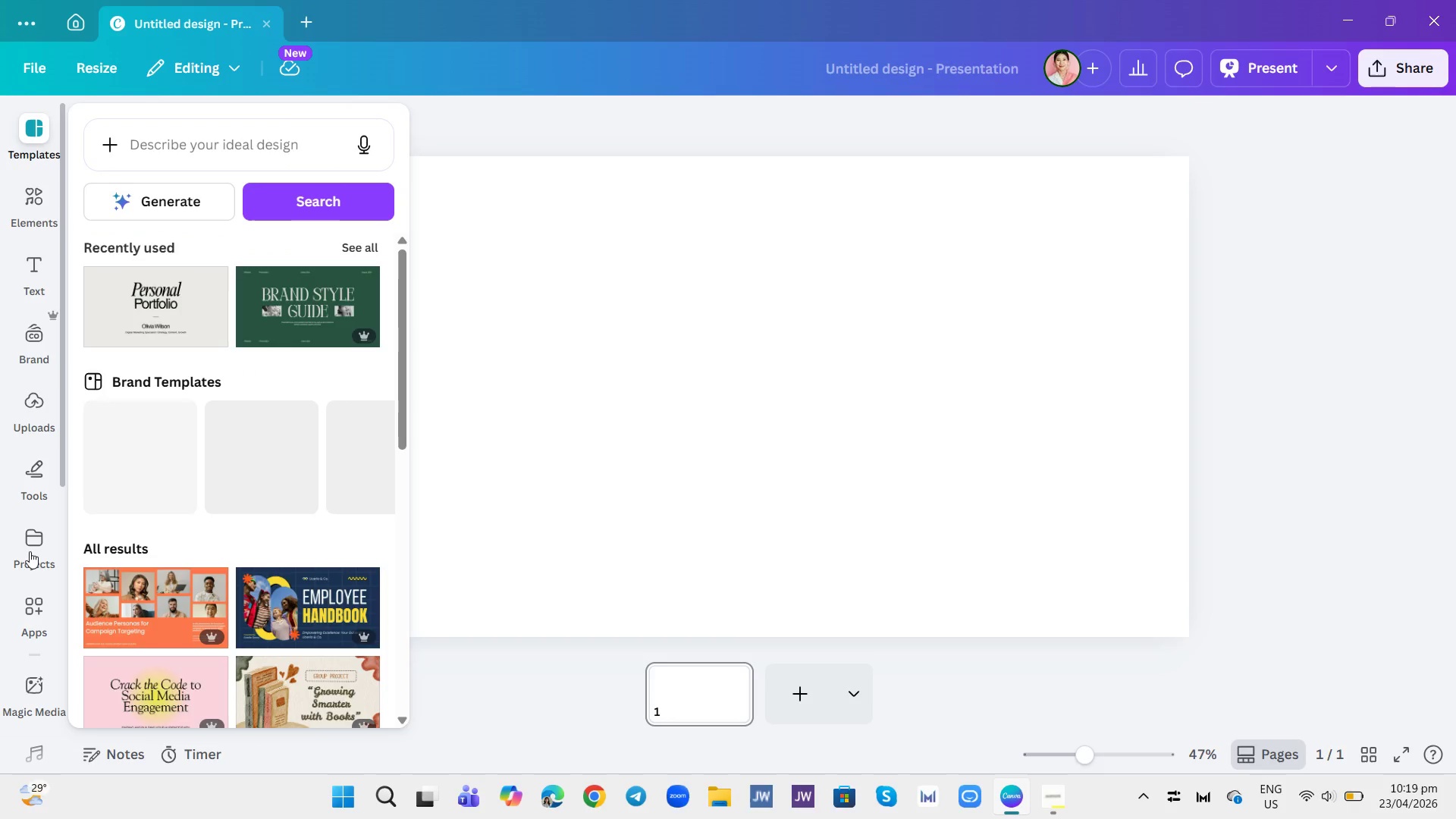 
left_click([25, 358])
 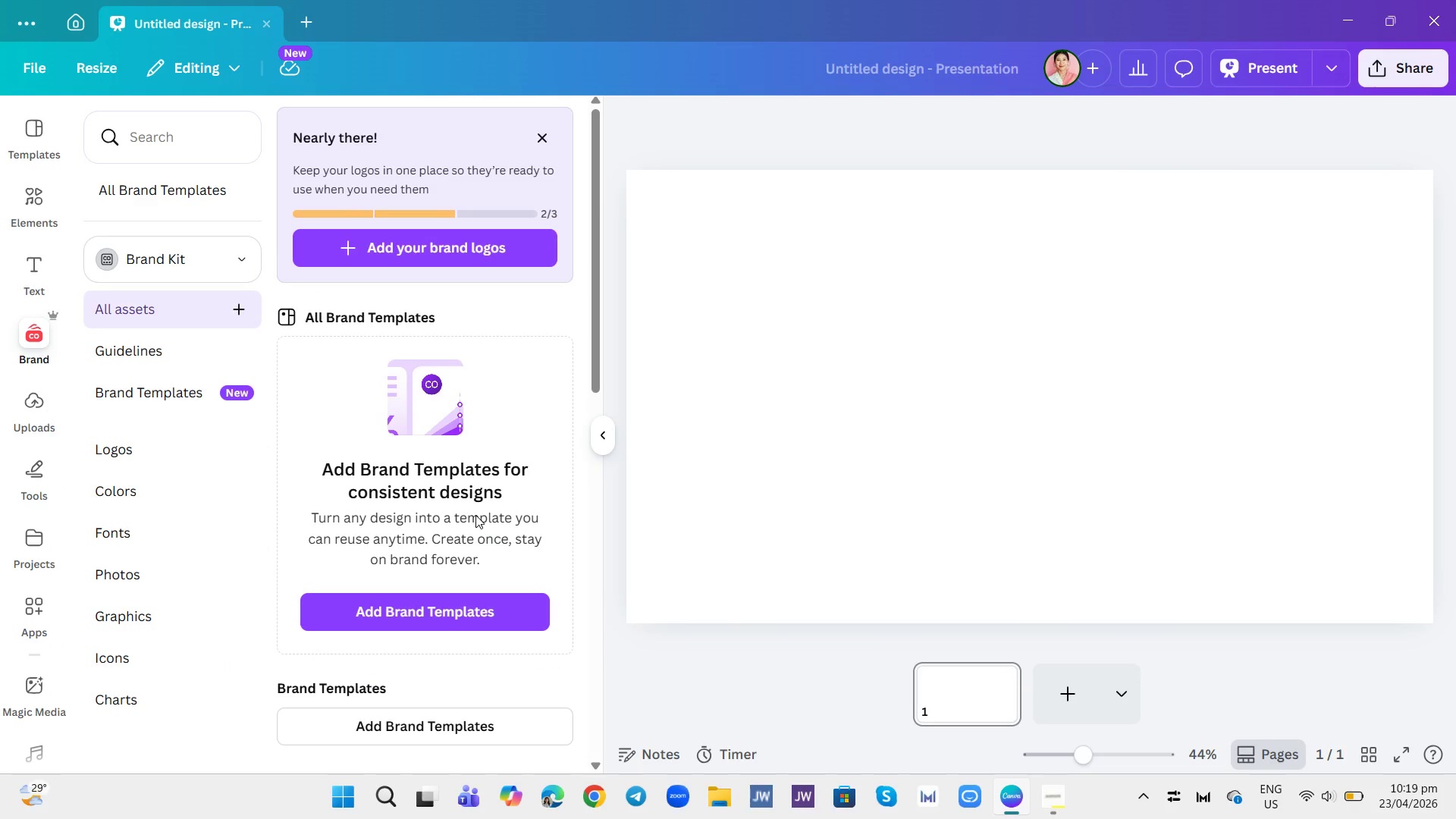 
scroll: coordinate [477, 497], scroll_direction: down, amount: 5.0
 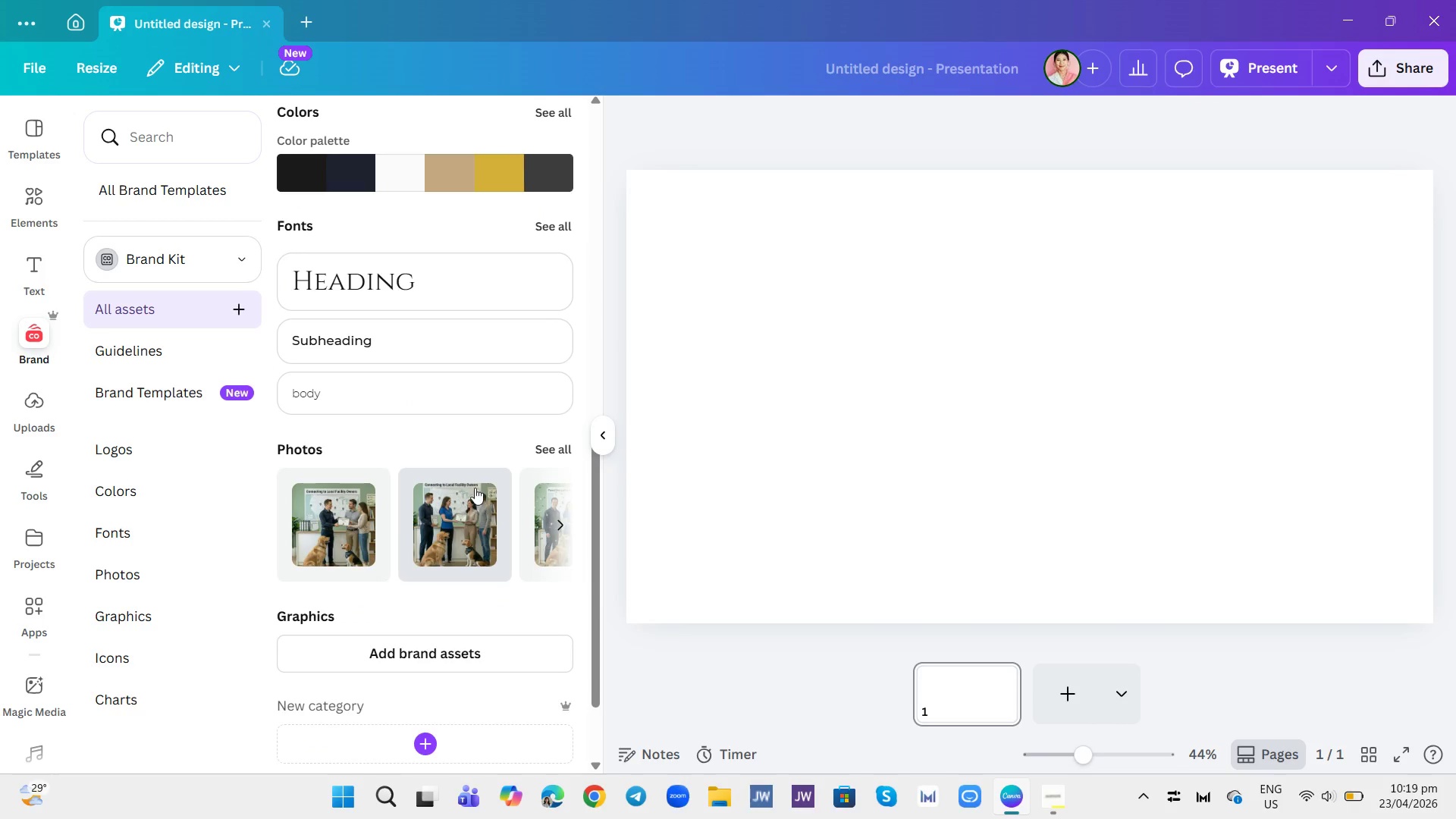 
scroll: coordinate [475, 488], scroll_direction: up, amount: 9.0
 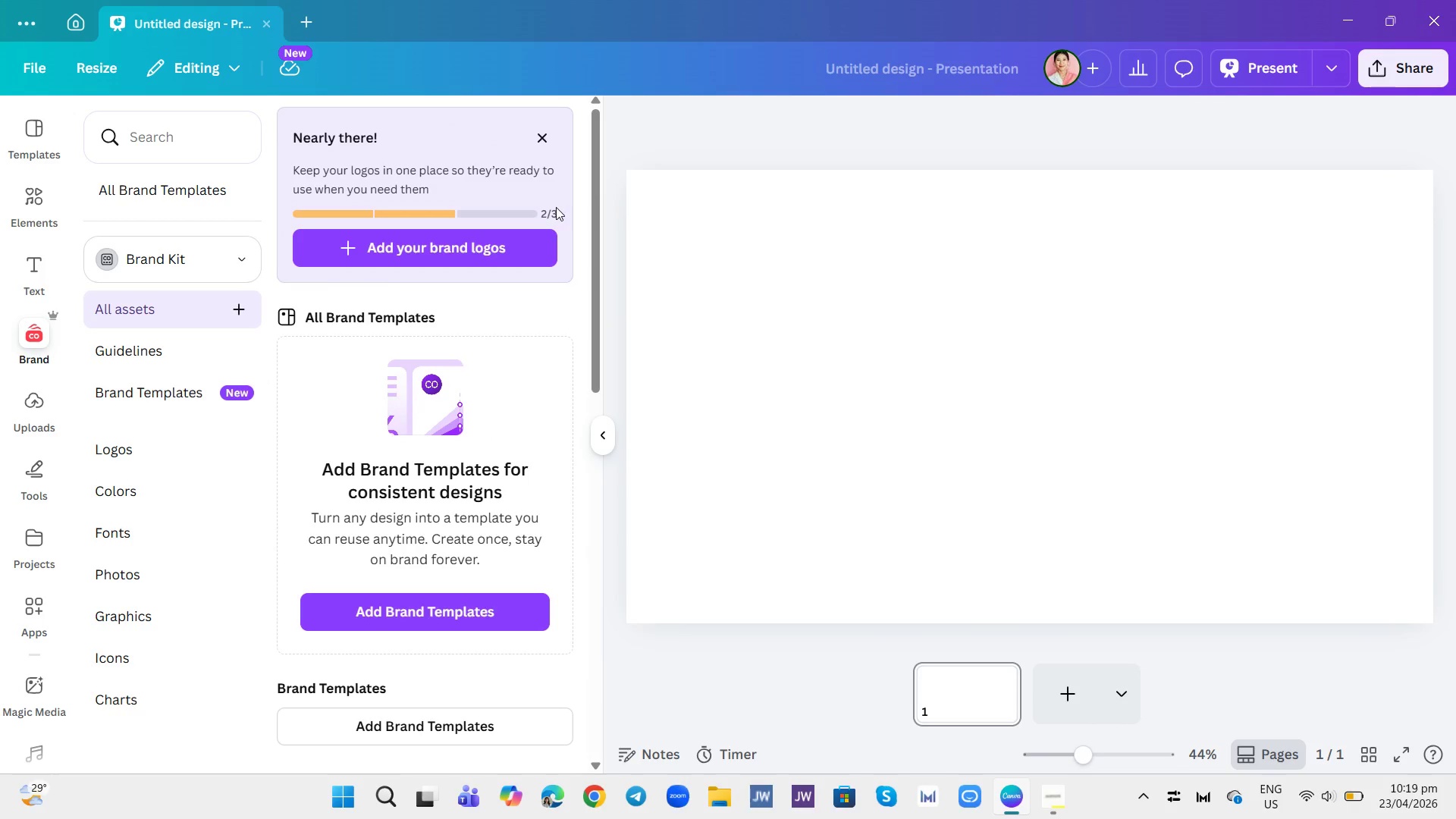 
left_click([535, 137])
 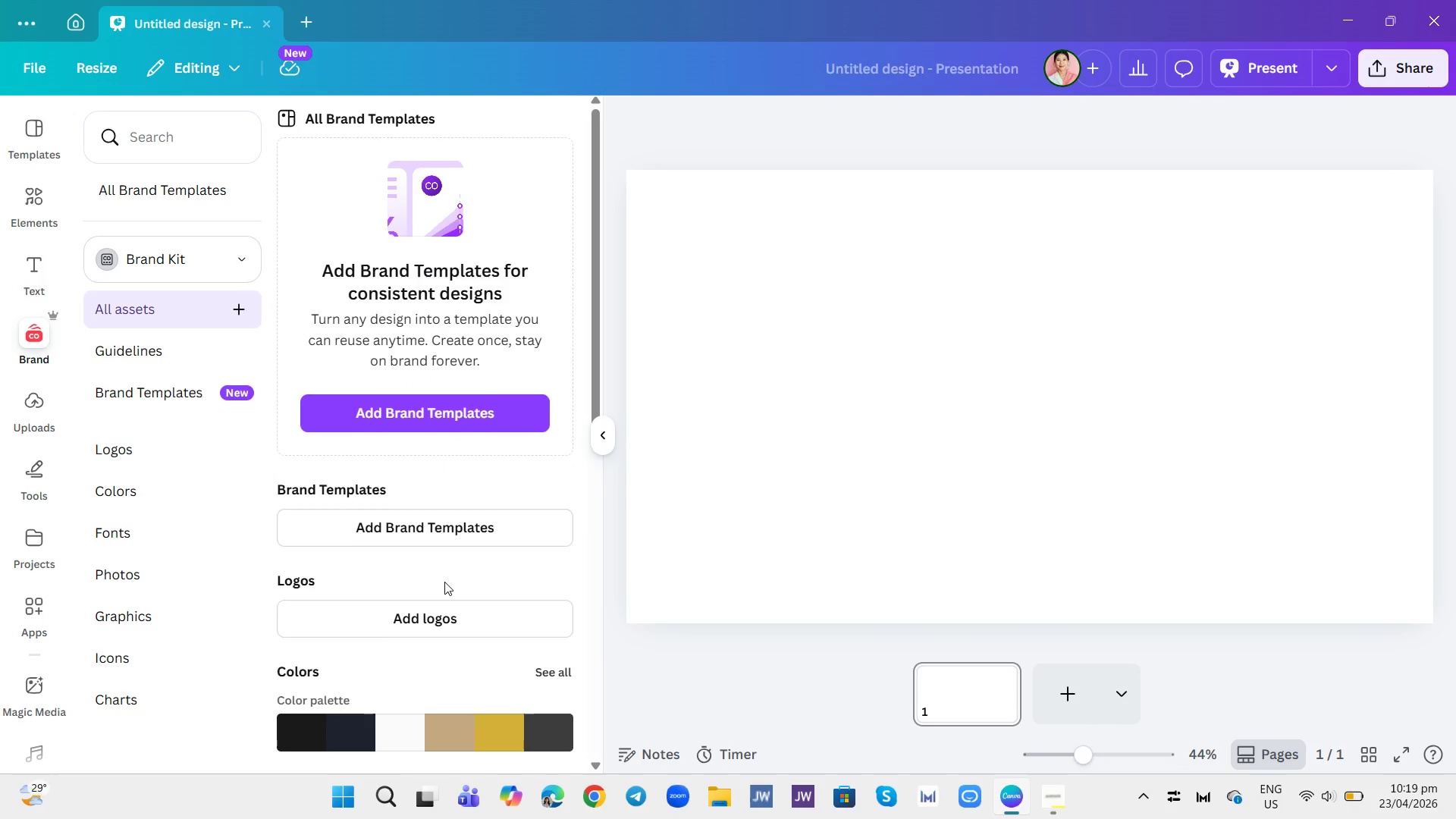 
scroll: coordinate [463, 578], scroll_direction: down, amount: 5.0
 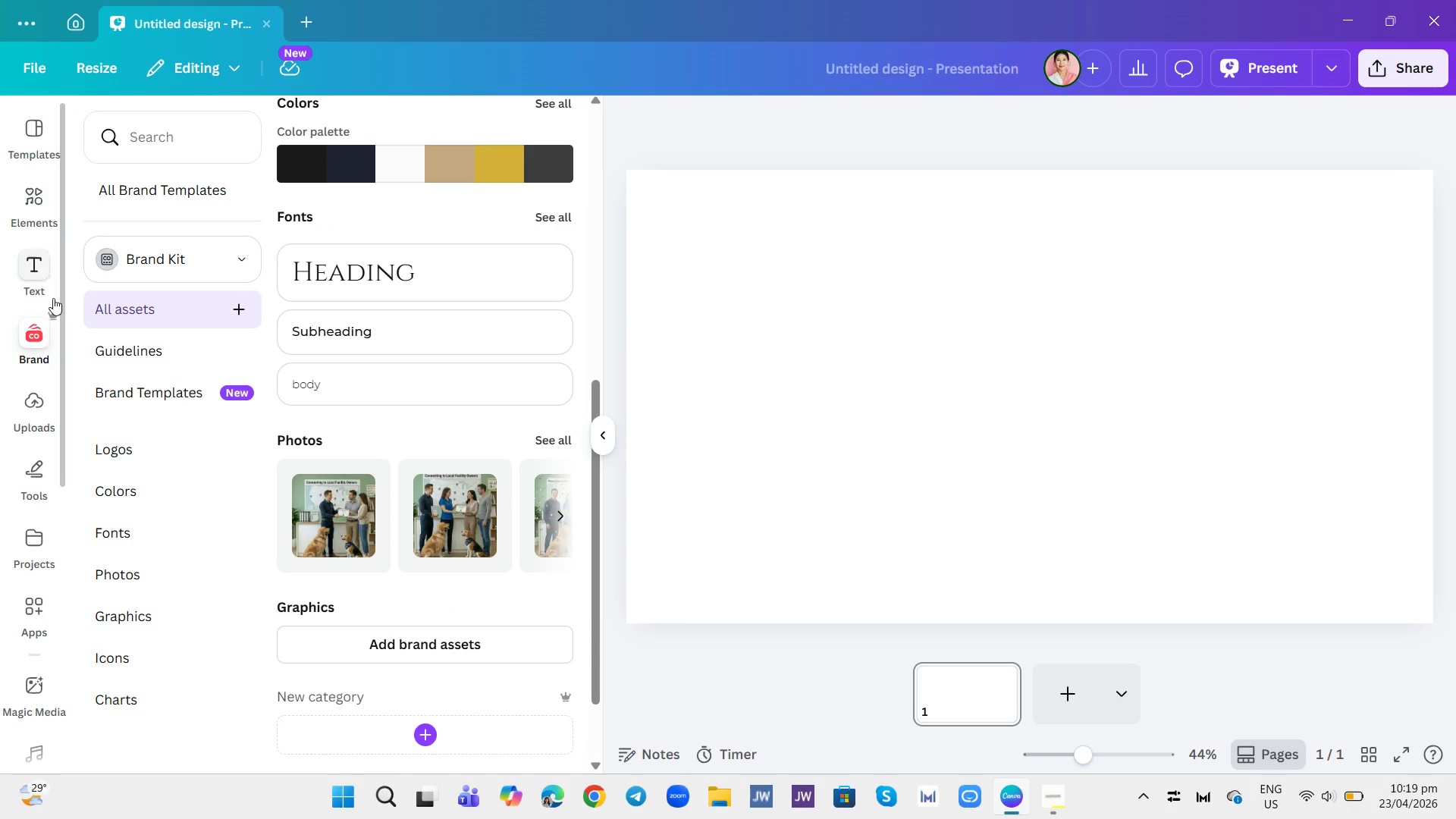 
left_click([20, 212])
 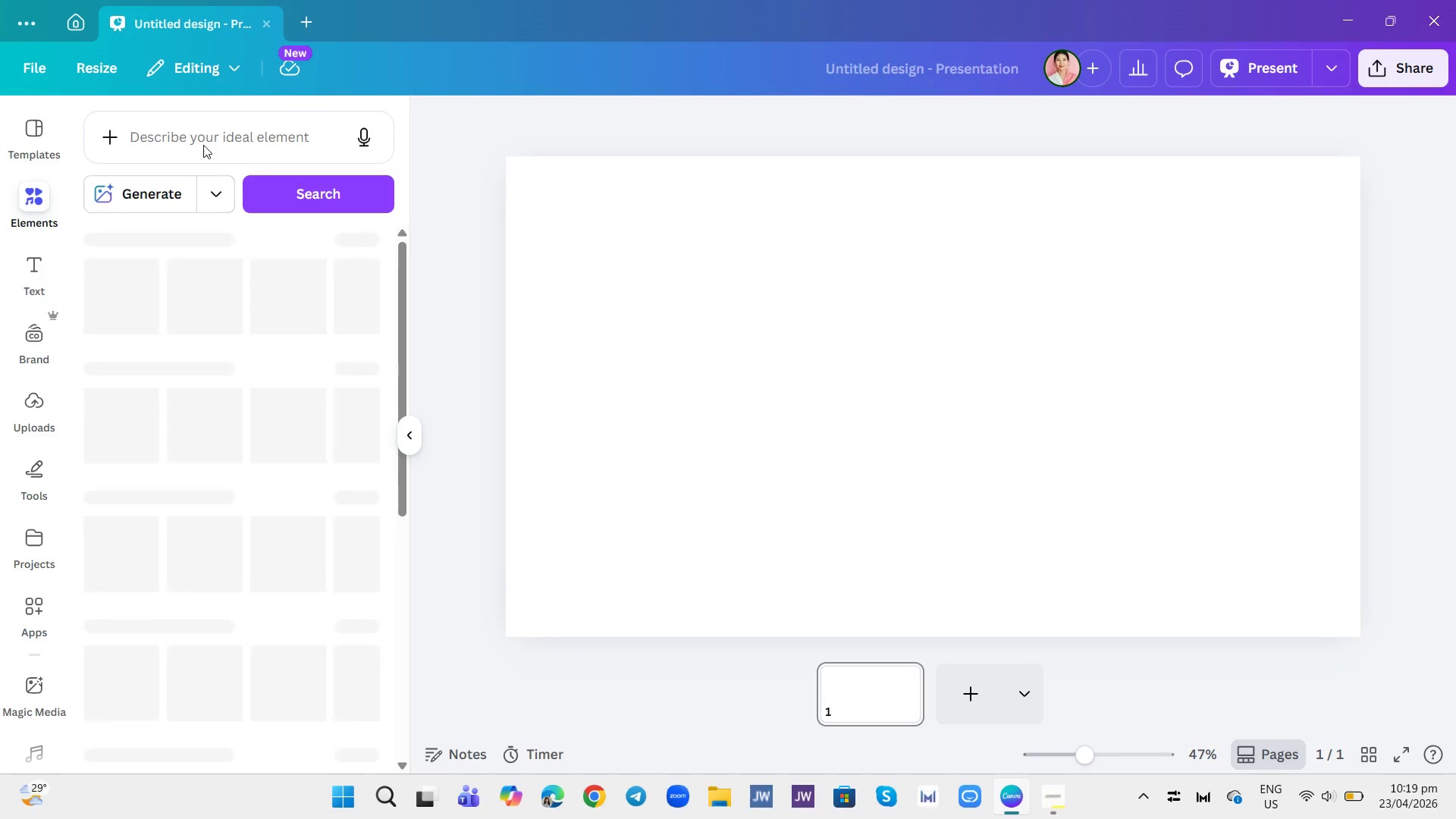 
left_click([202, 143])
 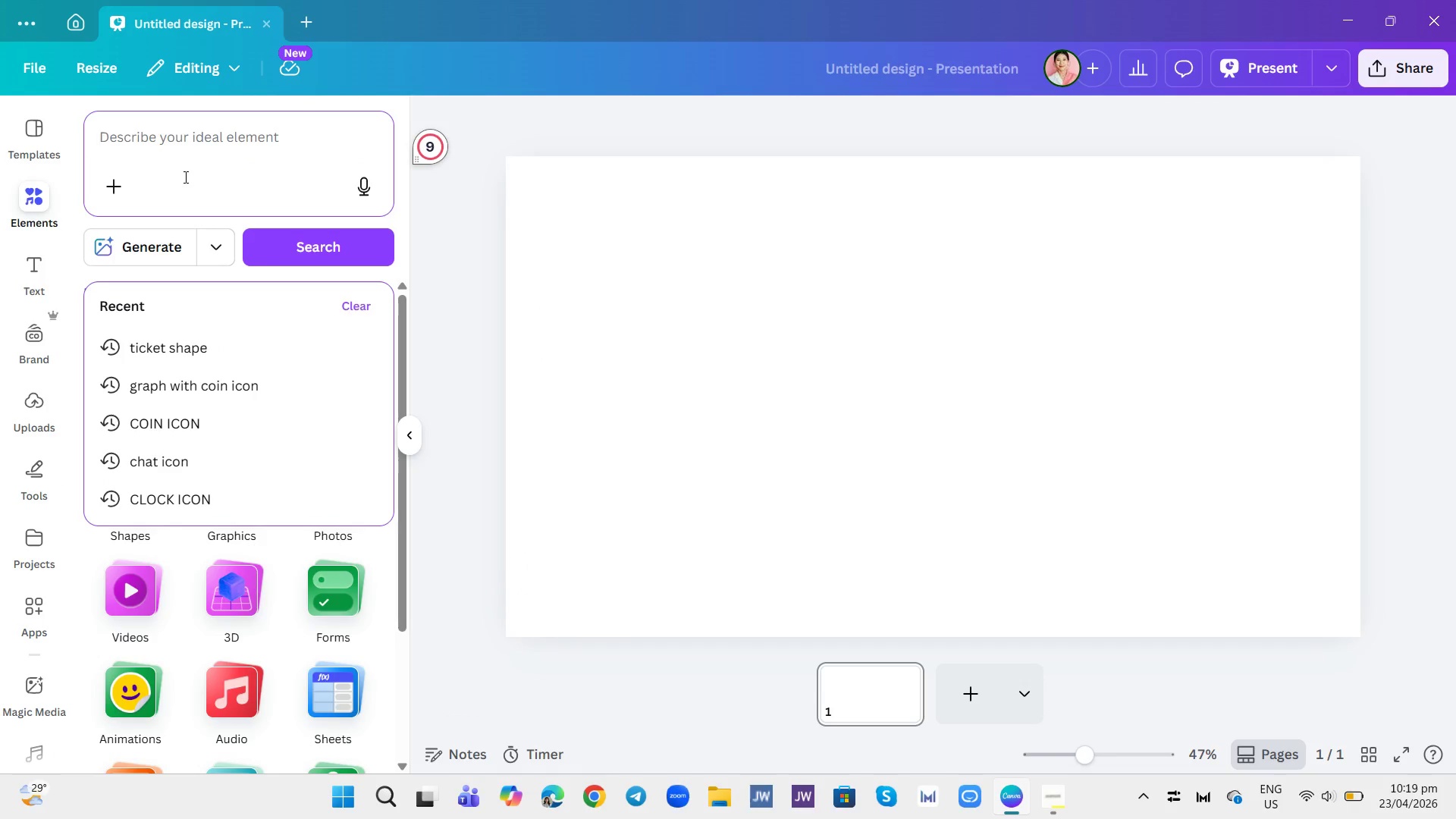 
type(lux)
 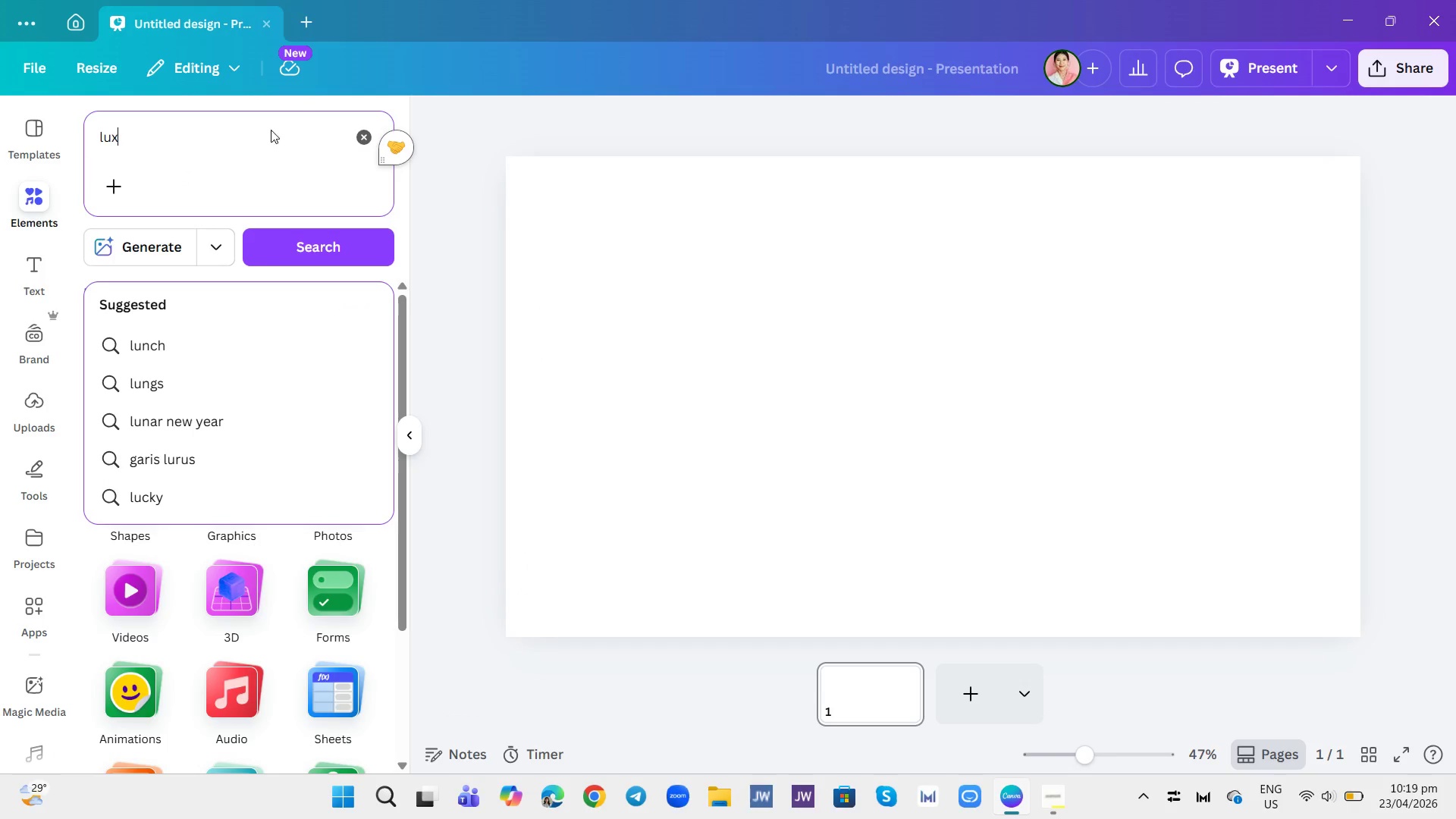 
type(ury moderm)
 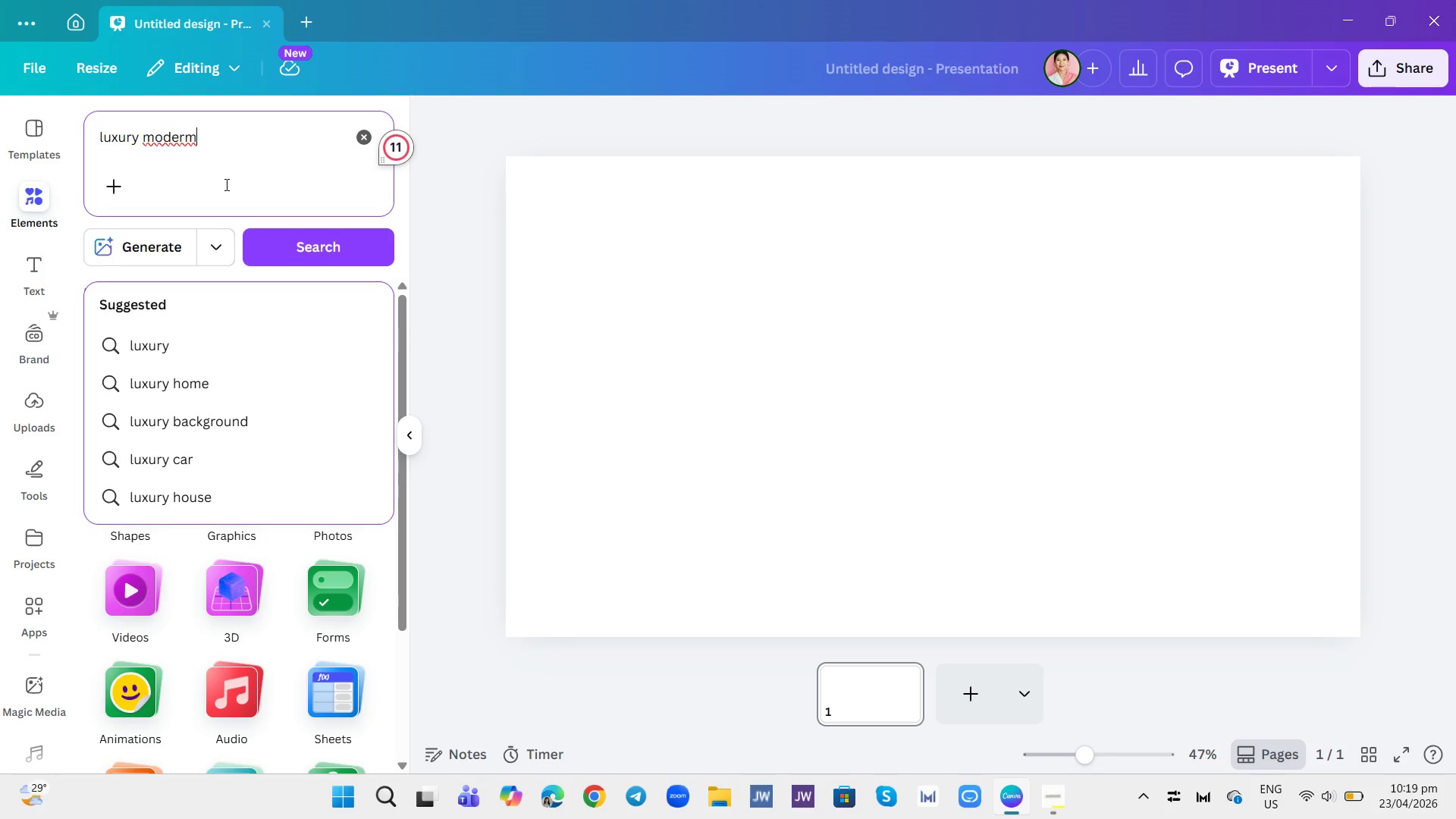 
key(Backspace)
type(n mansion exy)
key(Backspace)
type(terior)
 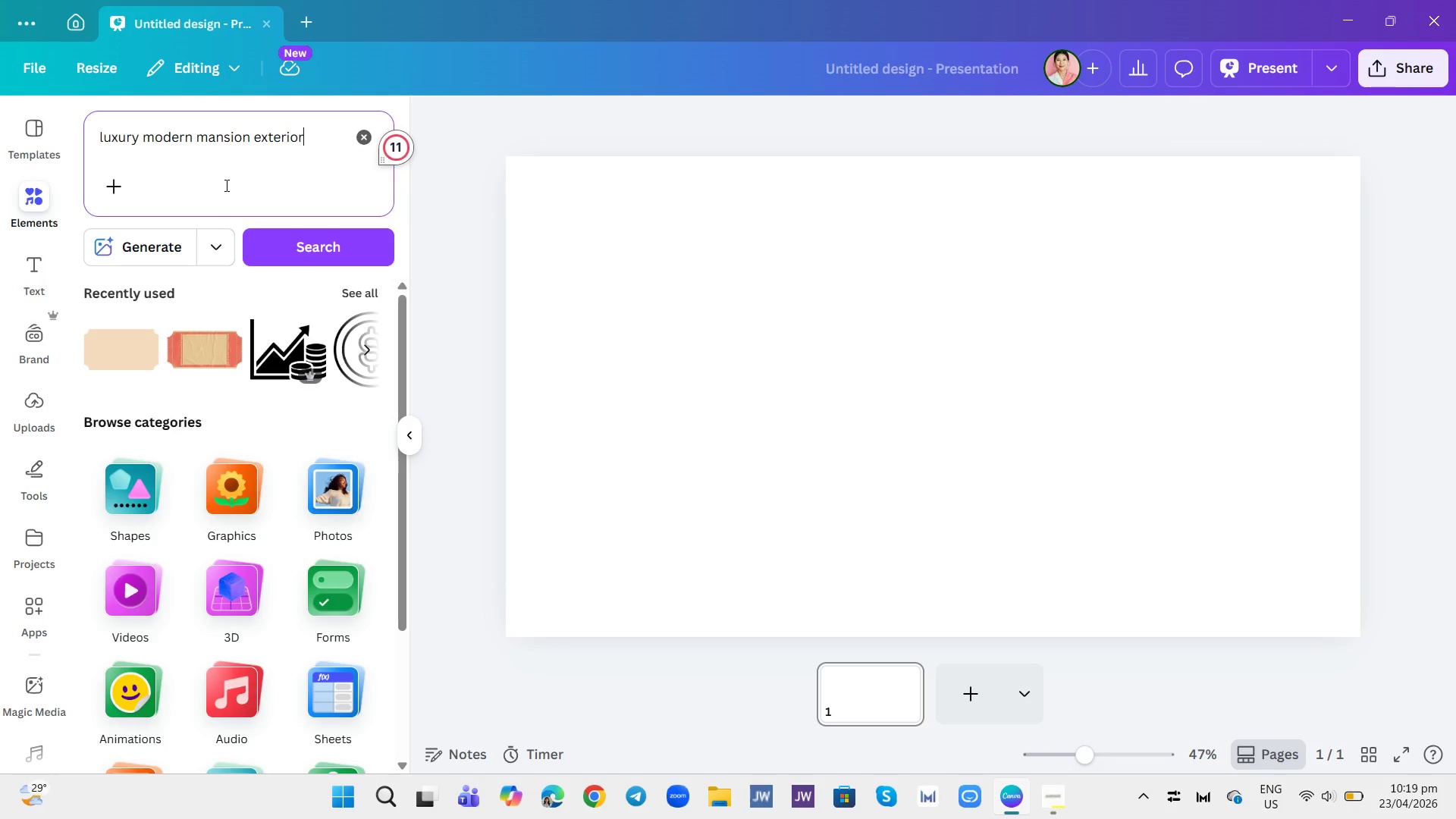 
key(Enter)
 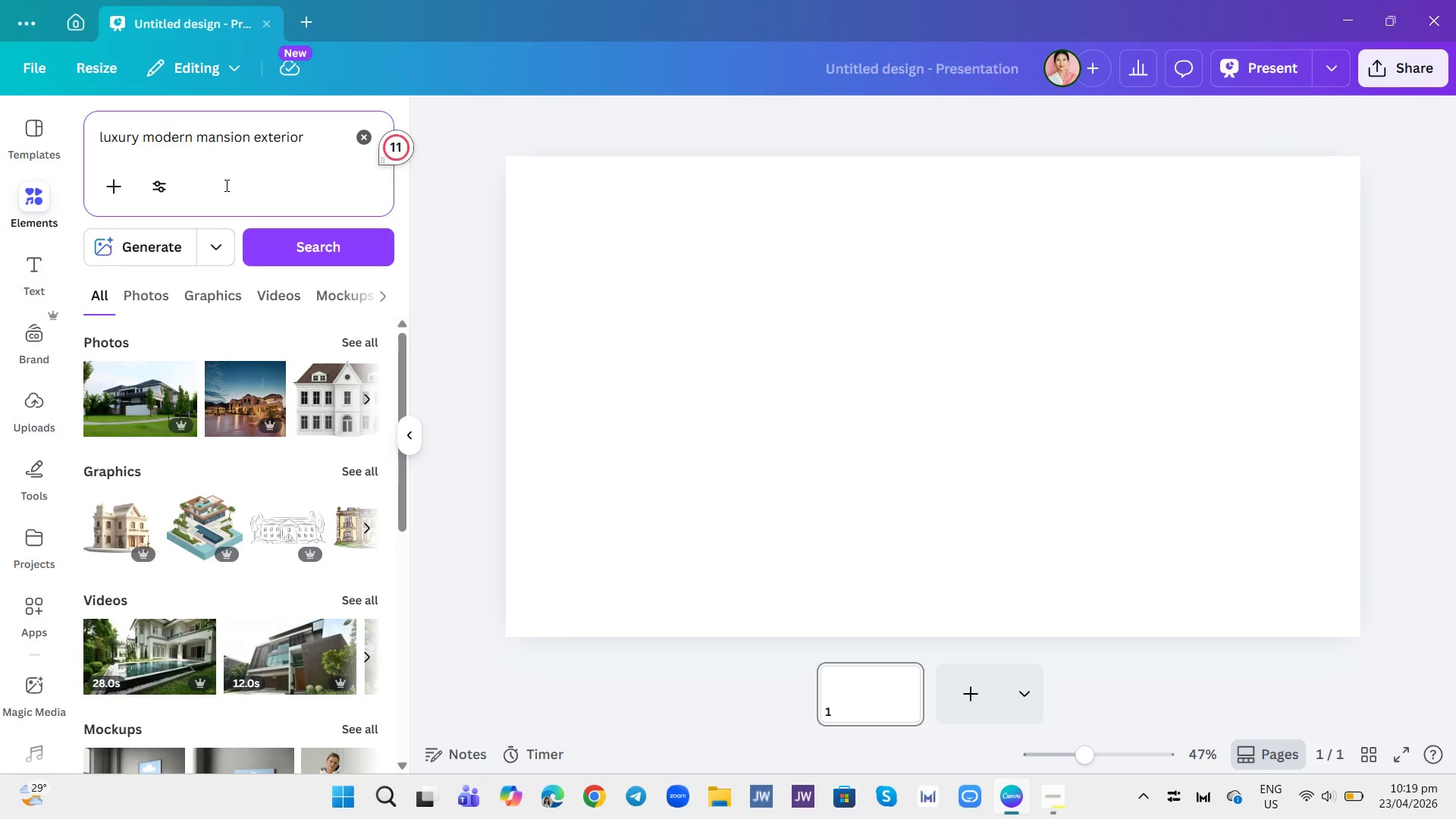 
mouse_move([133, 242])
 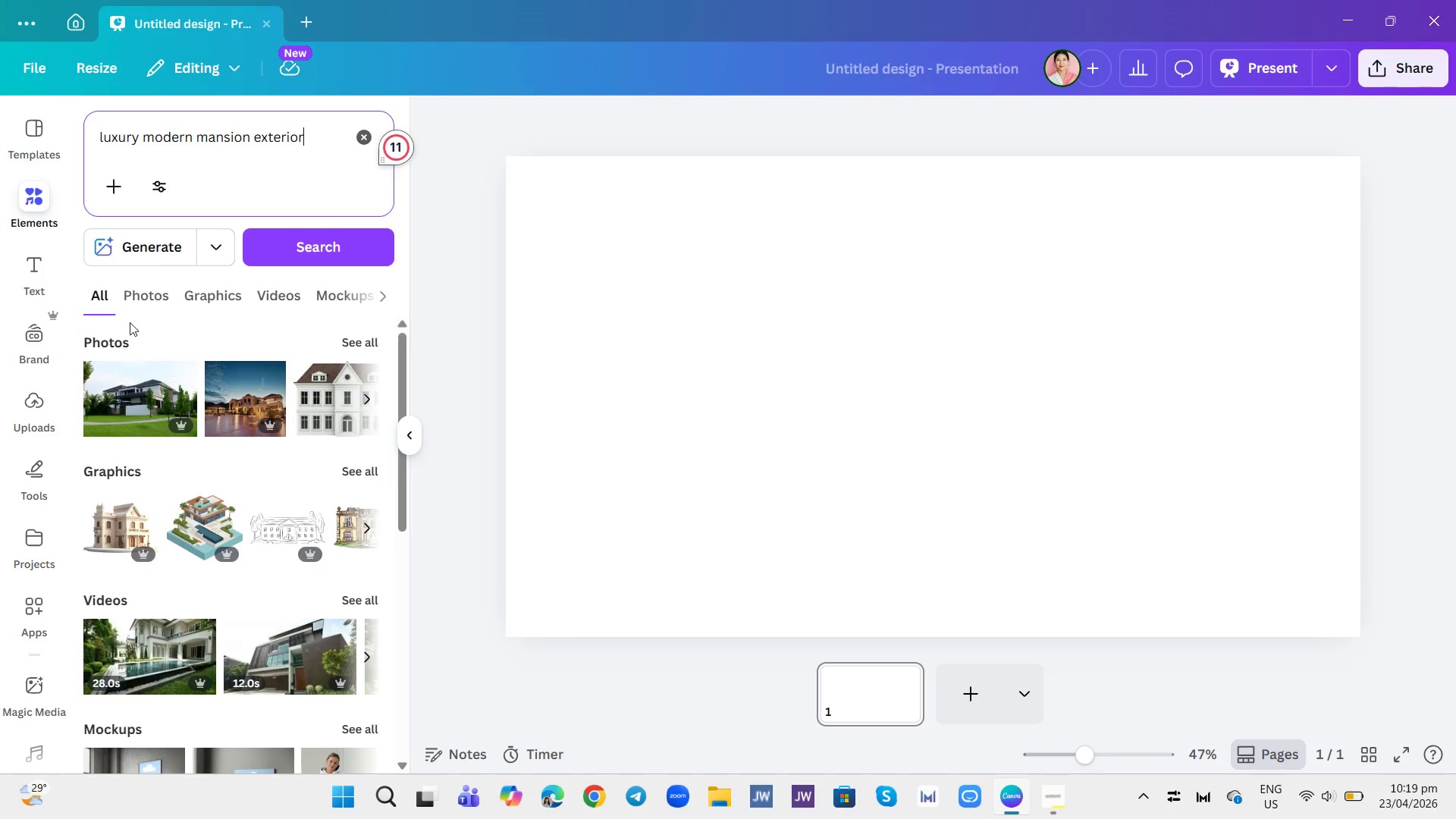 
left_click([152, 307])
 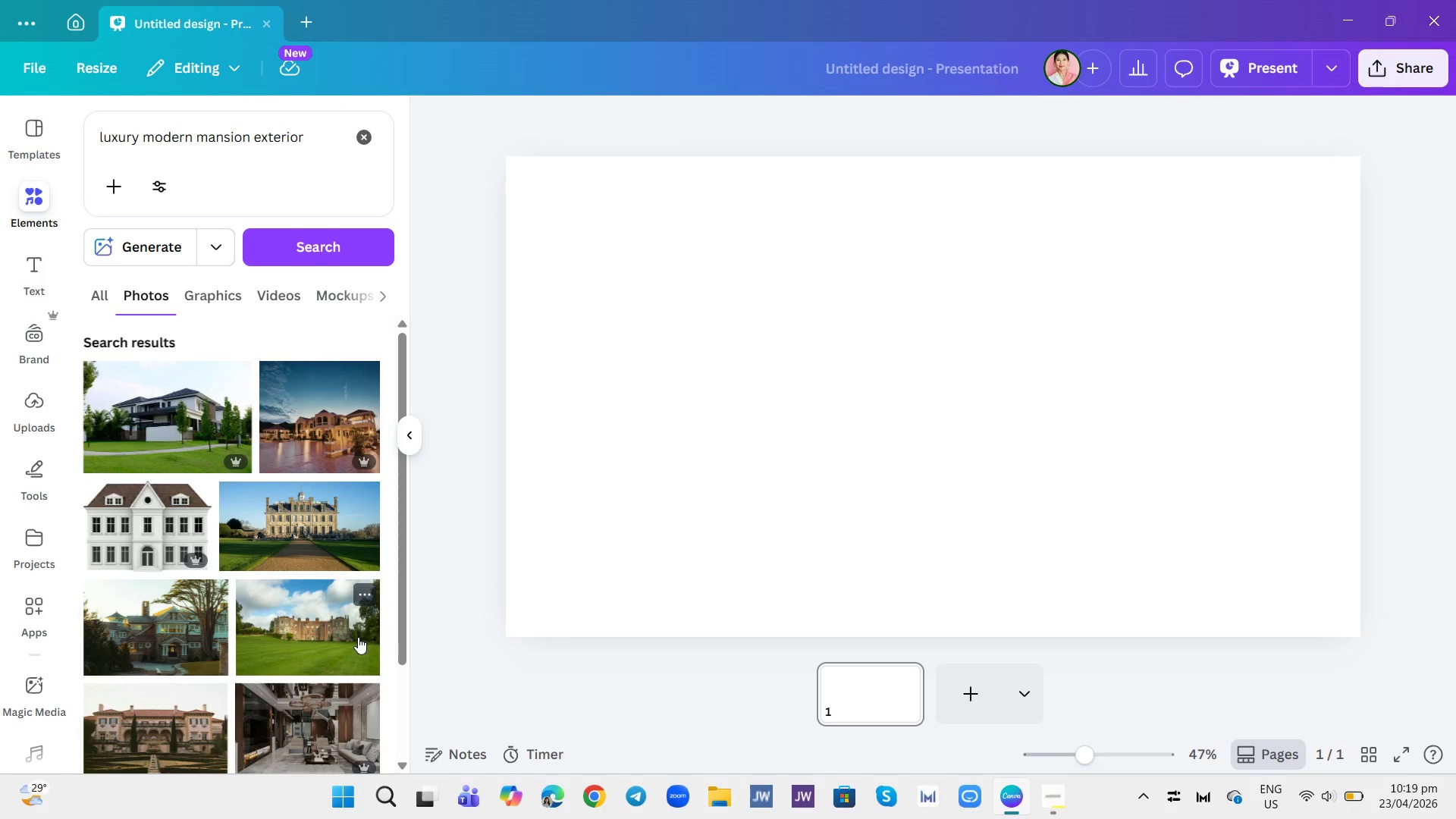 
scroll: coordinate [352, 636], scroll_direction: down, amount: 1.0
 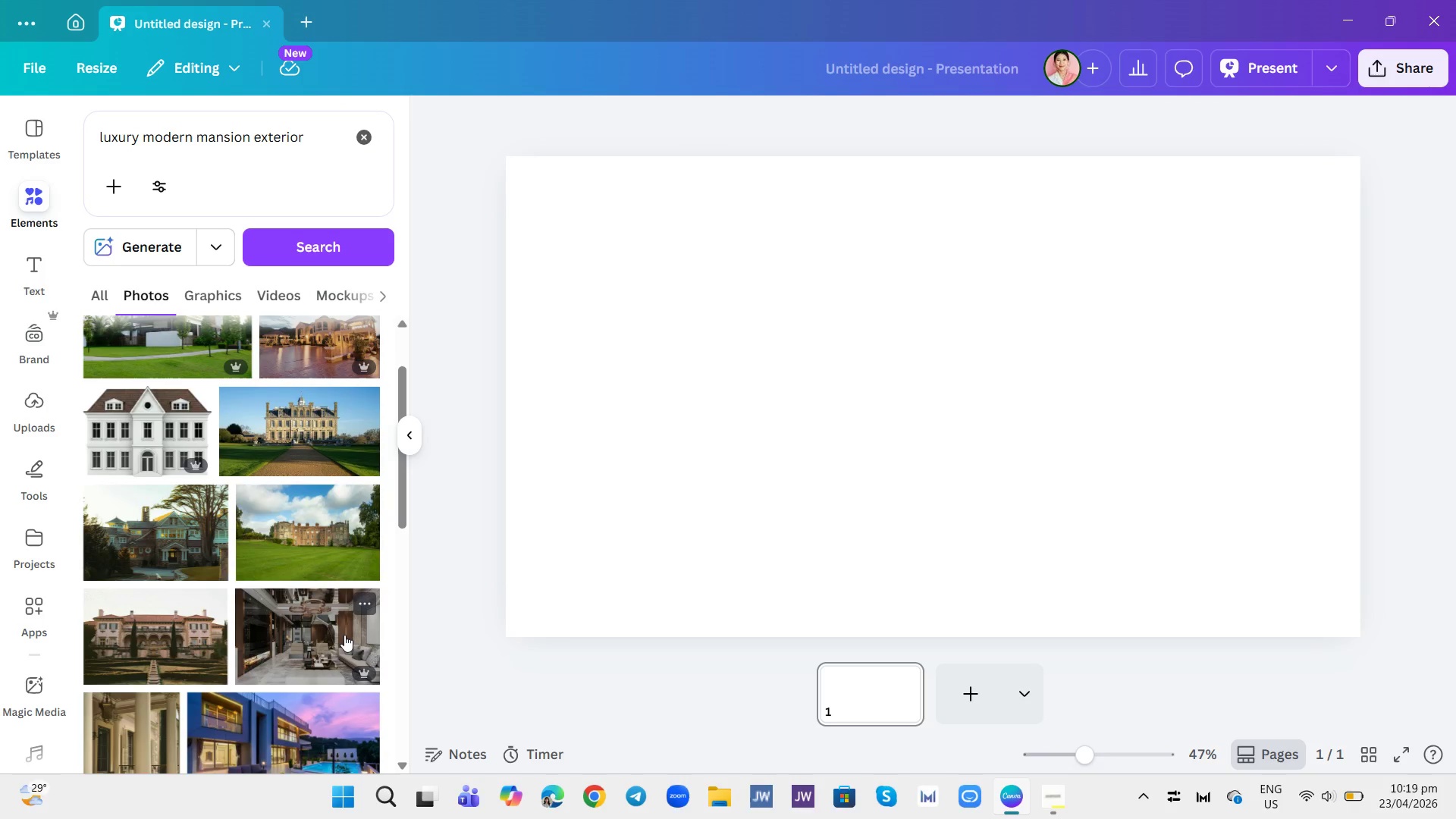 
scroll: coordinate [331, 591], scroll_direction: up, amount: 1.0
 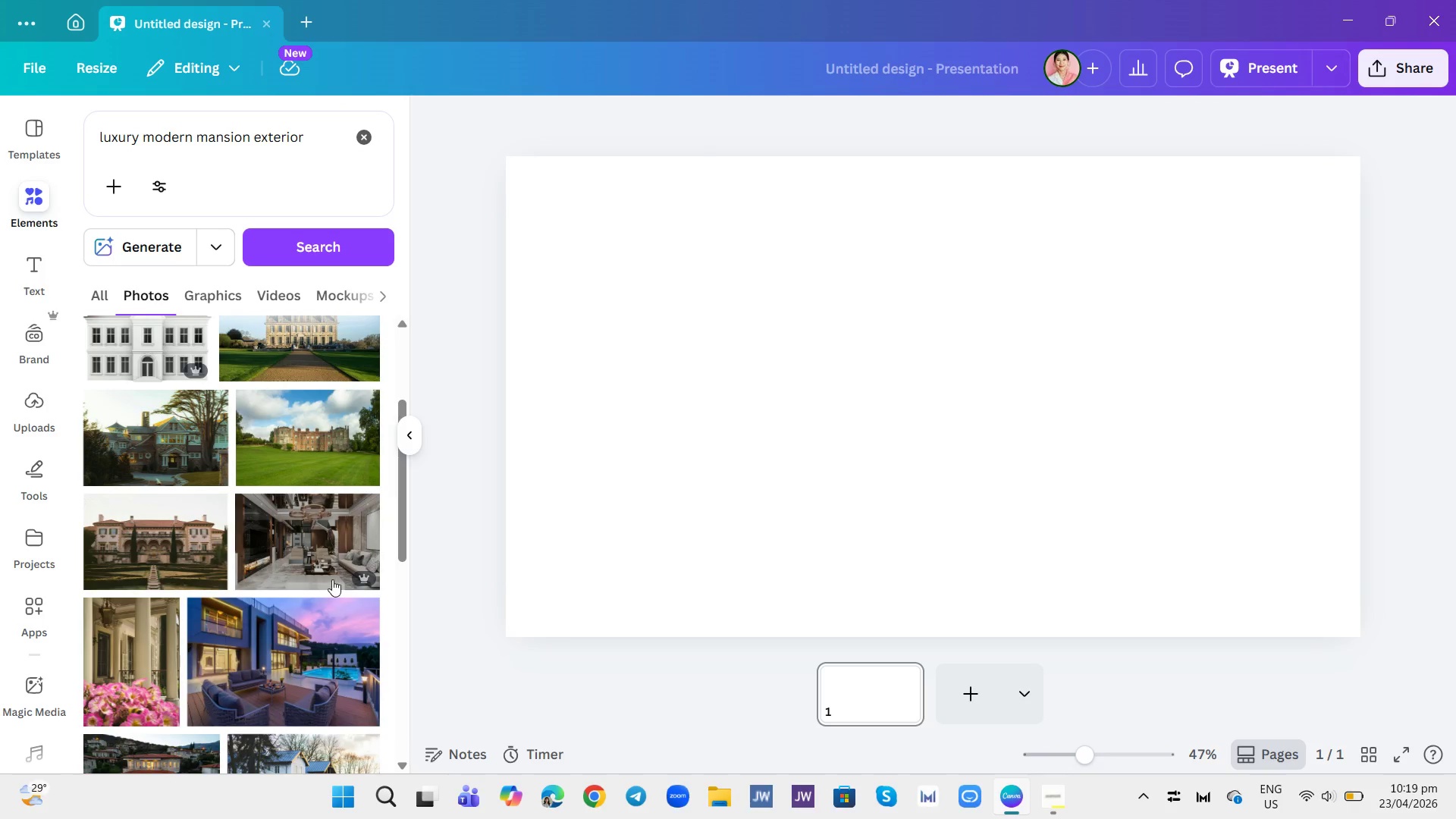 
left_click([330, 572])
 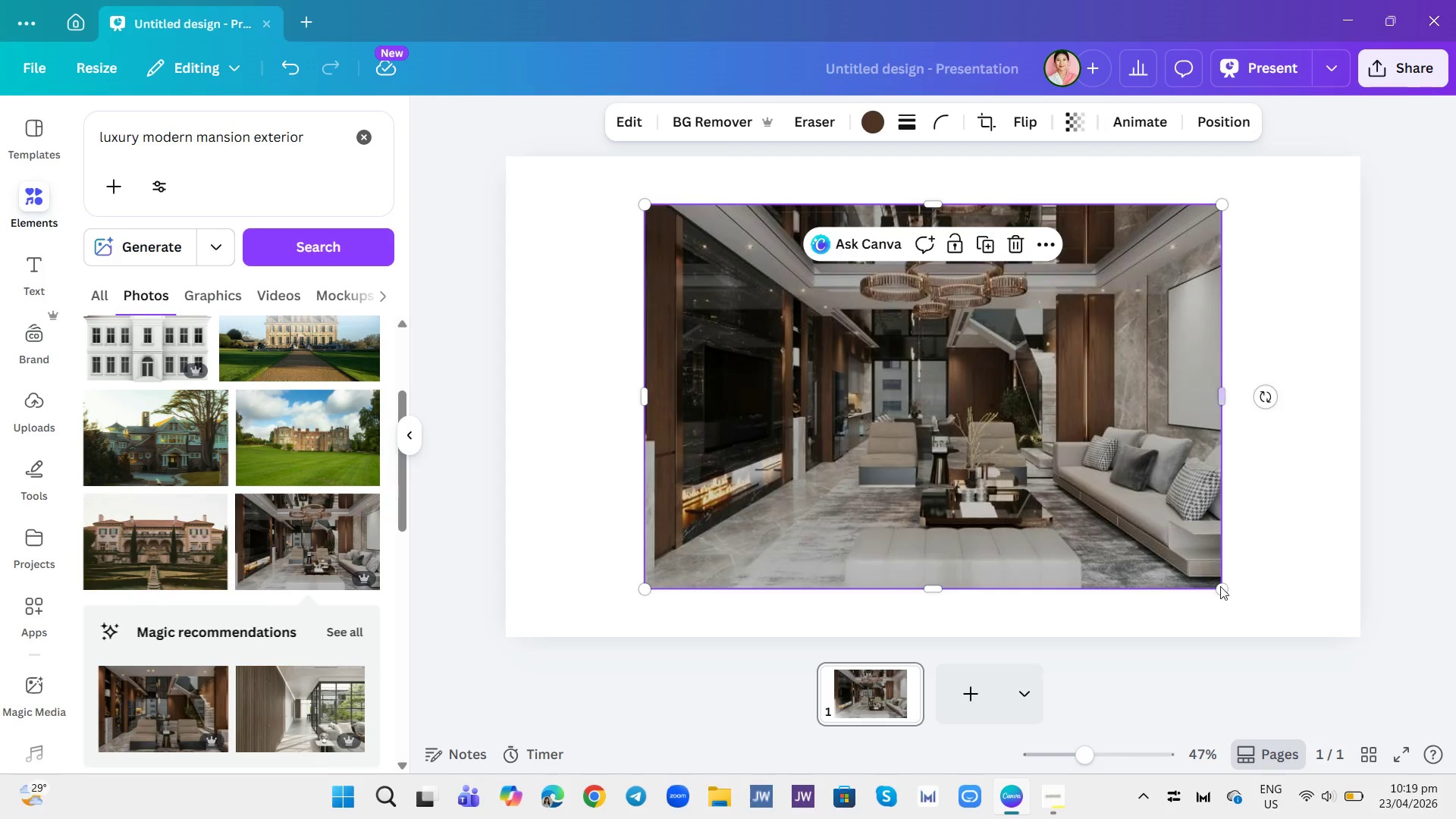 
left_click_drag(start_coordinate=[1220, 588], to_coordinate=[930, 430])
 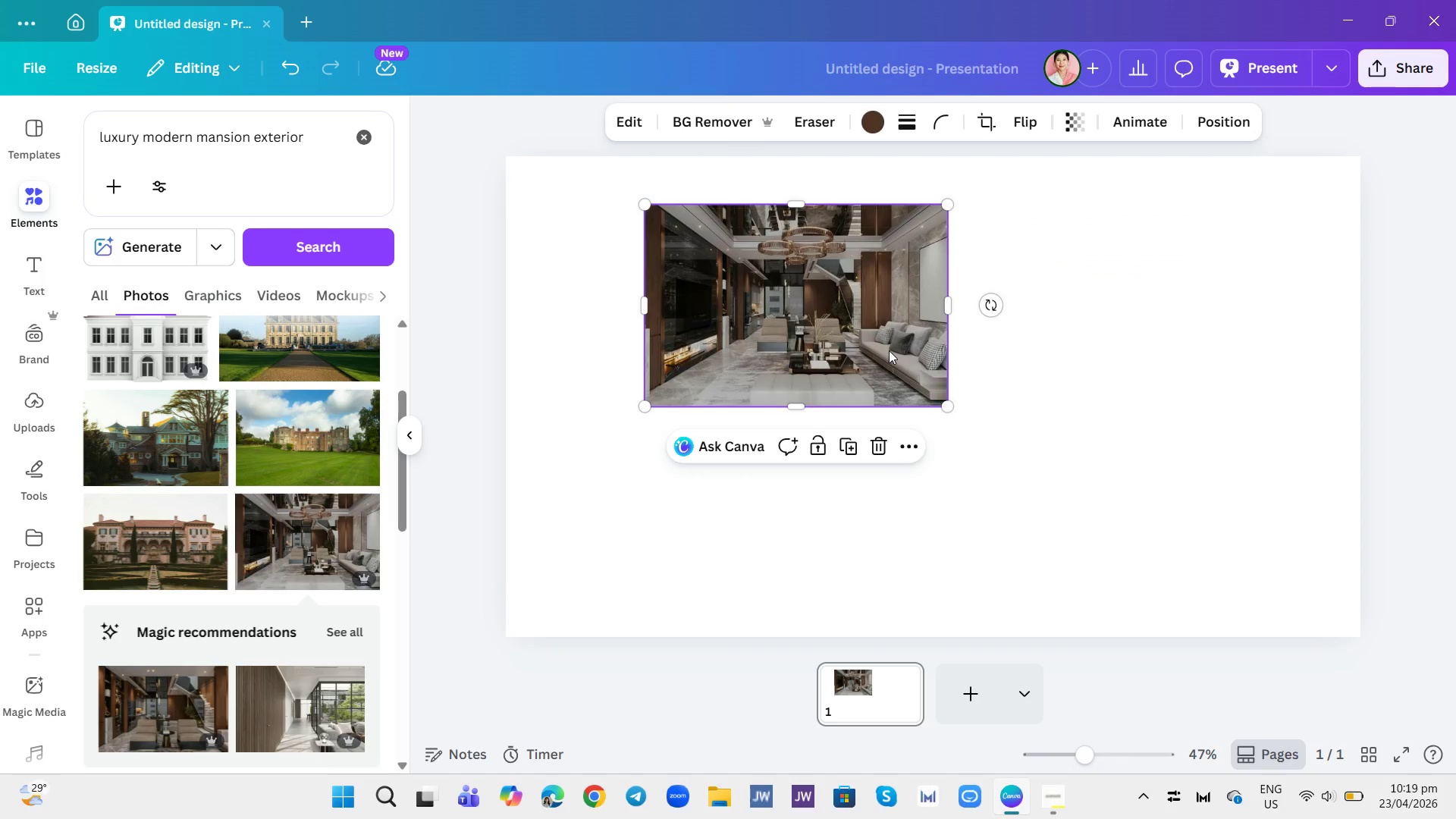 
left_click_drag(start_coordinate=[889, 350], to_coordinate=[767, 331])
 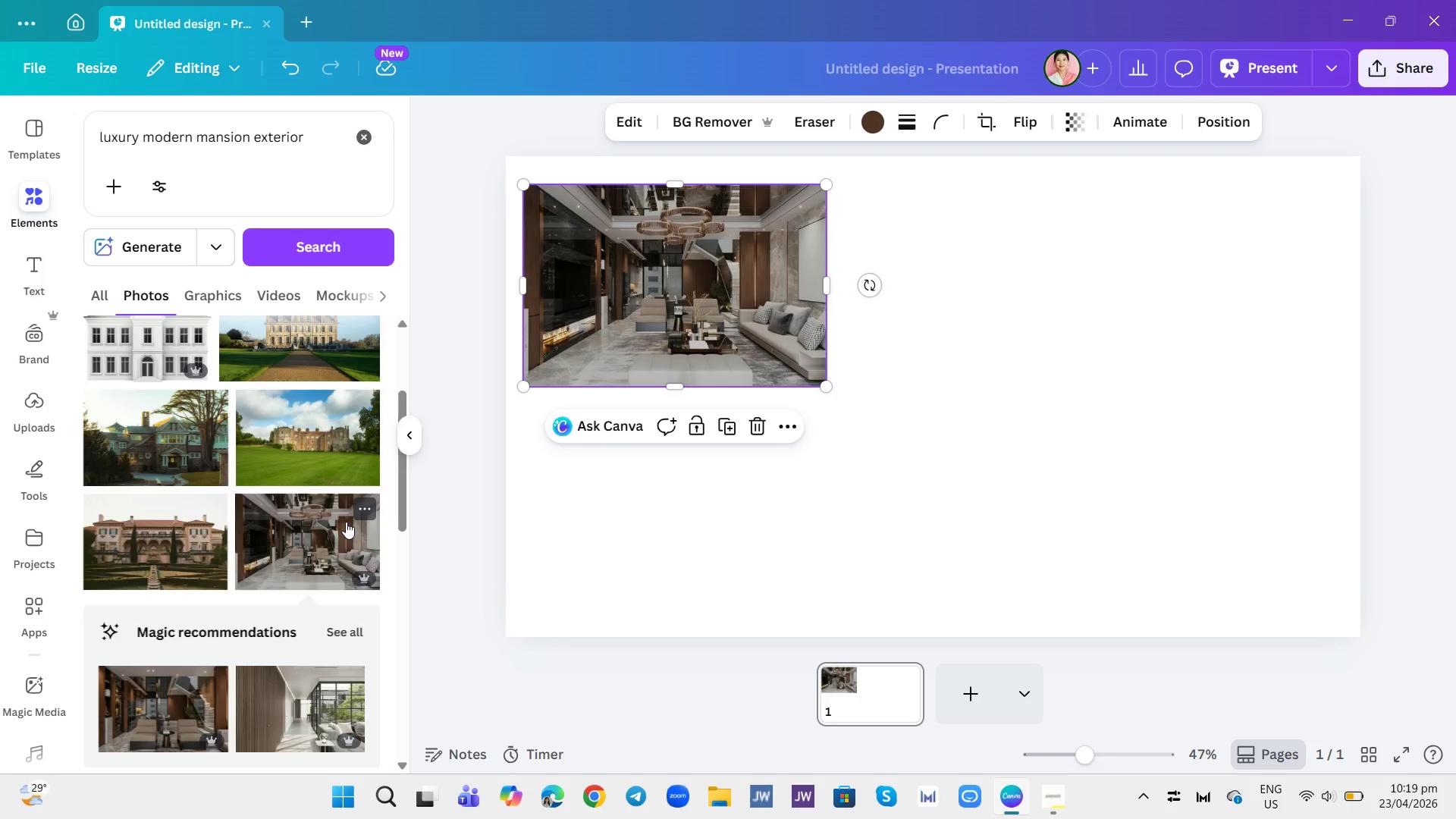 
scroll: coordinate [346, 522], scroll_direction: down, amount: 4.0
 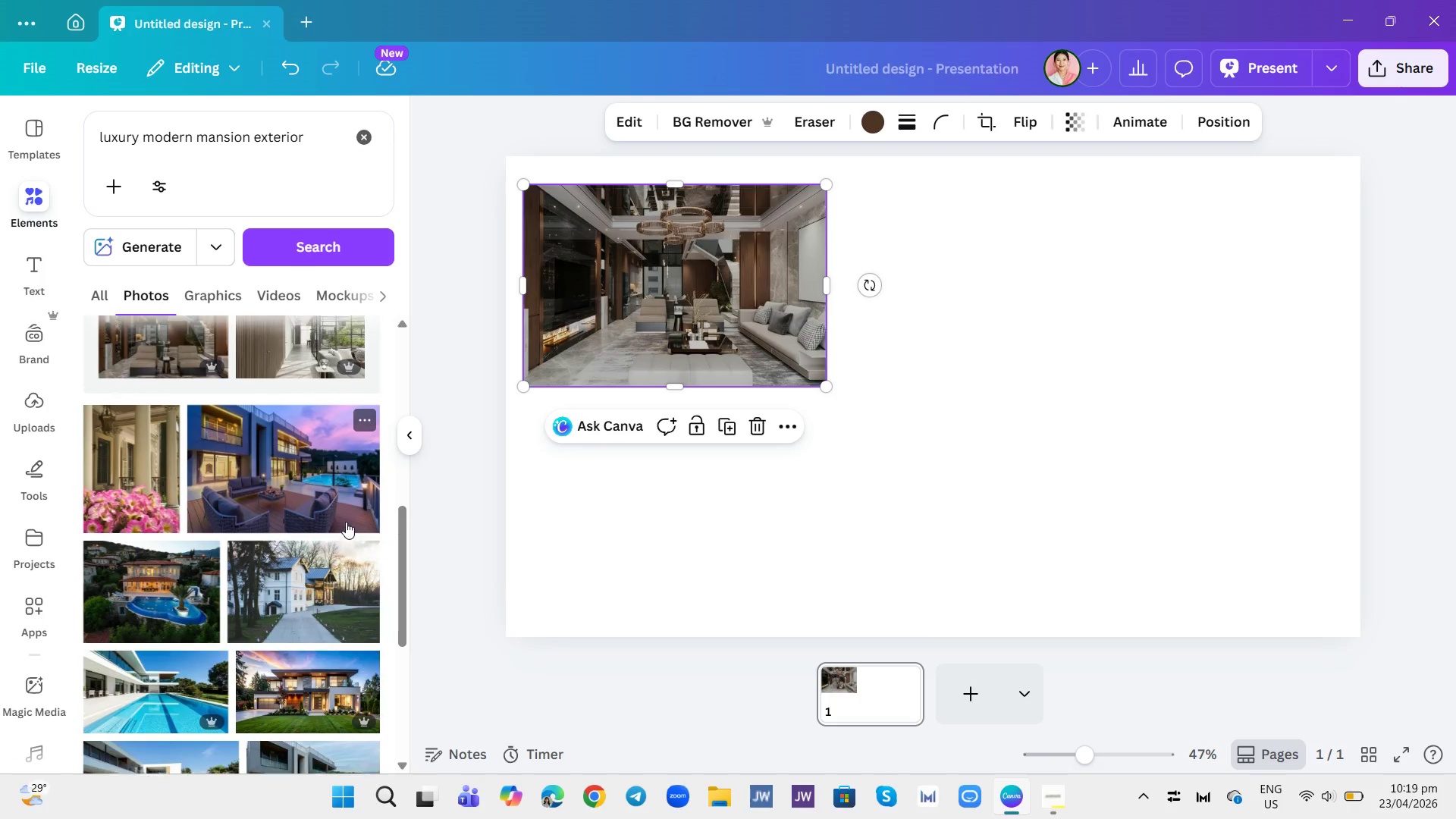 
scroll: coordinate [352, 516], scroll_direction: up, amount: 2.0
 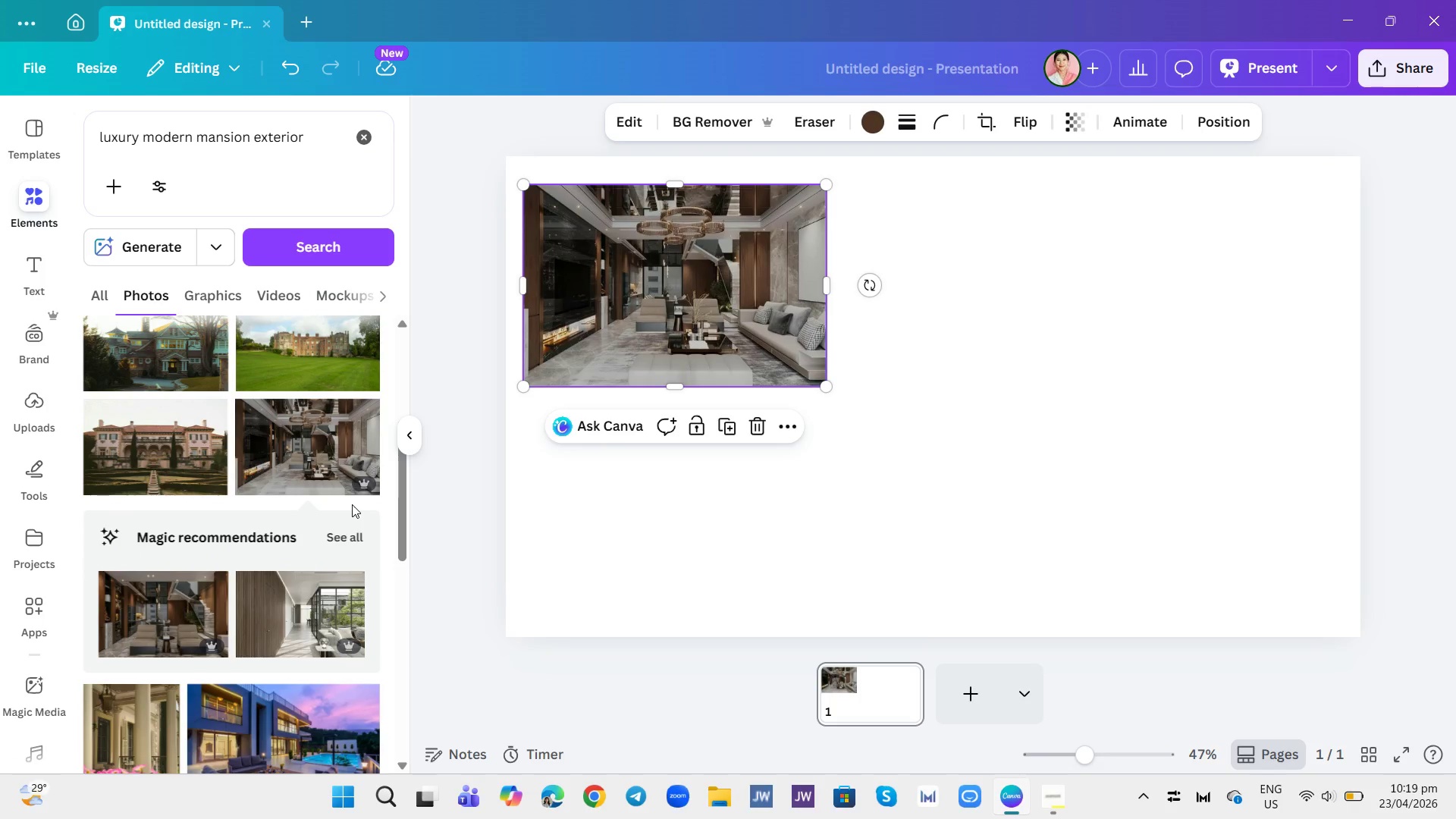 
scroll: coordinate [352, 504], scroll_direction: none, amount: 0.0
 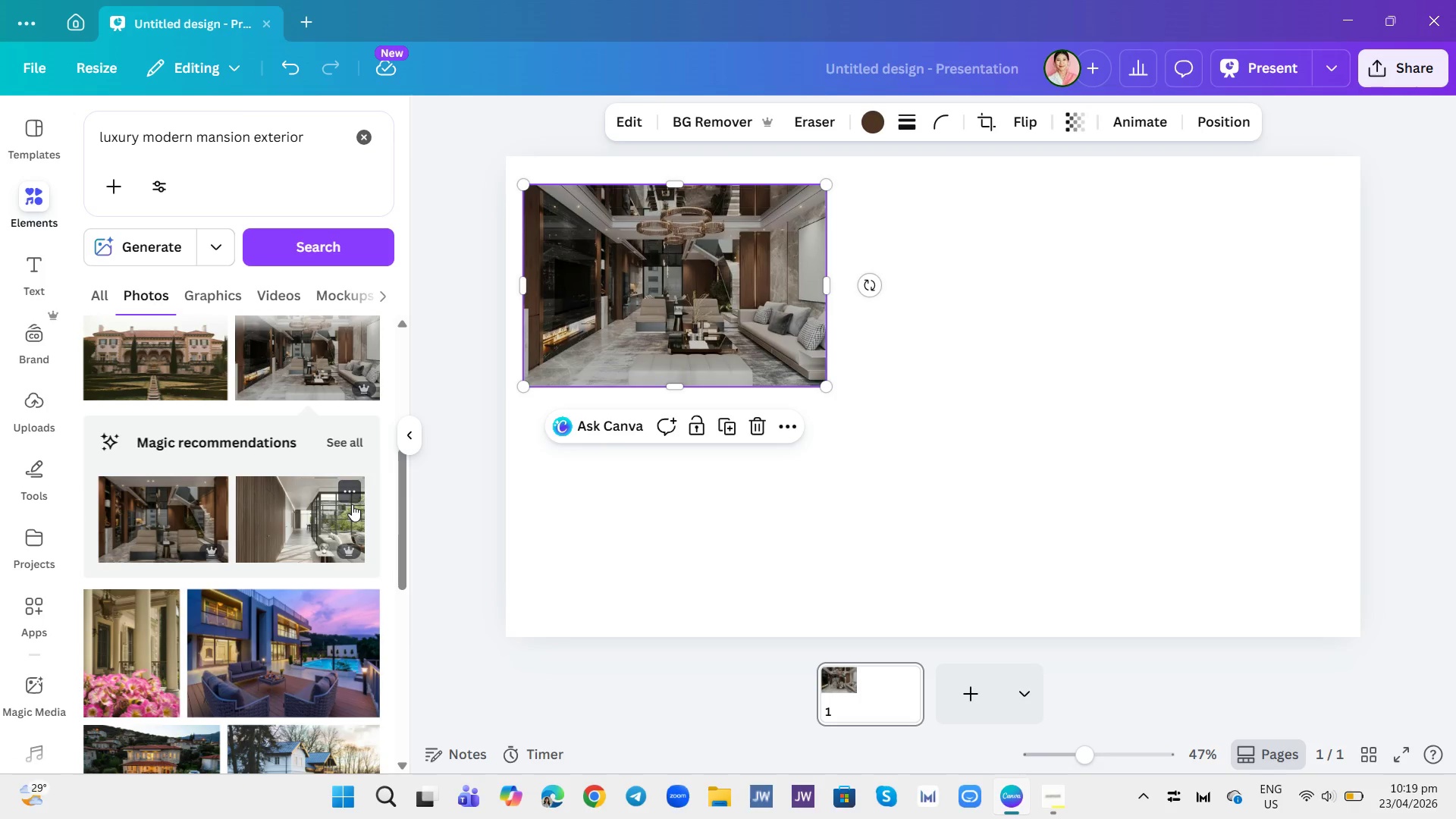 
scroll: coordinate [352, 504], scroll_direction: down, amount: 2.0
 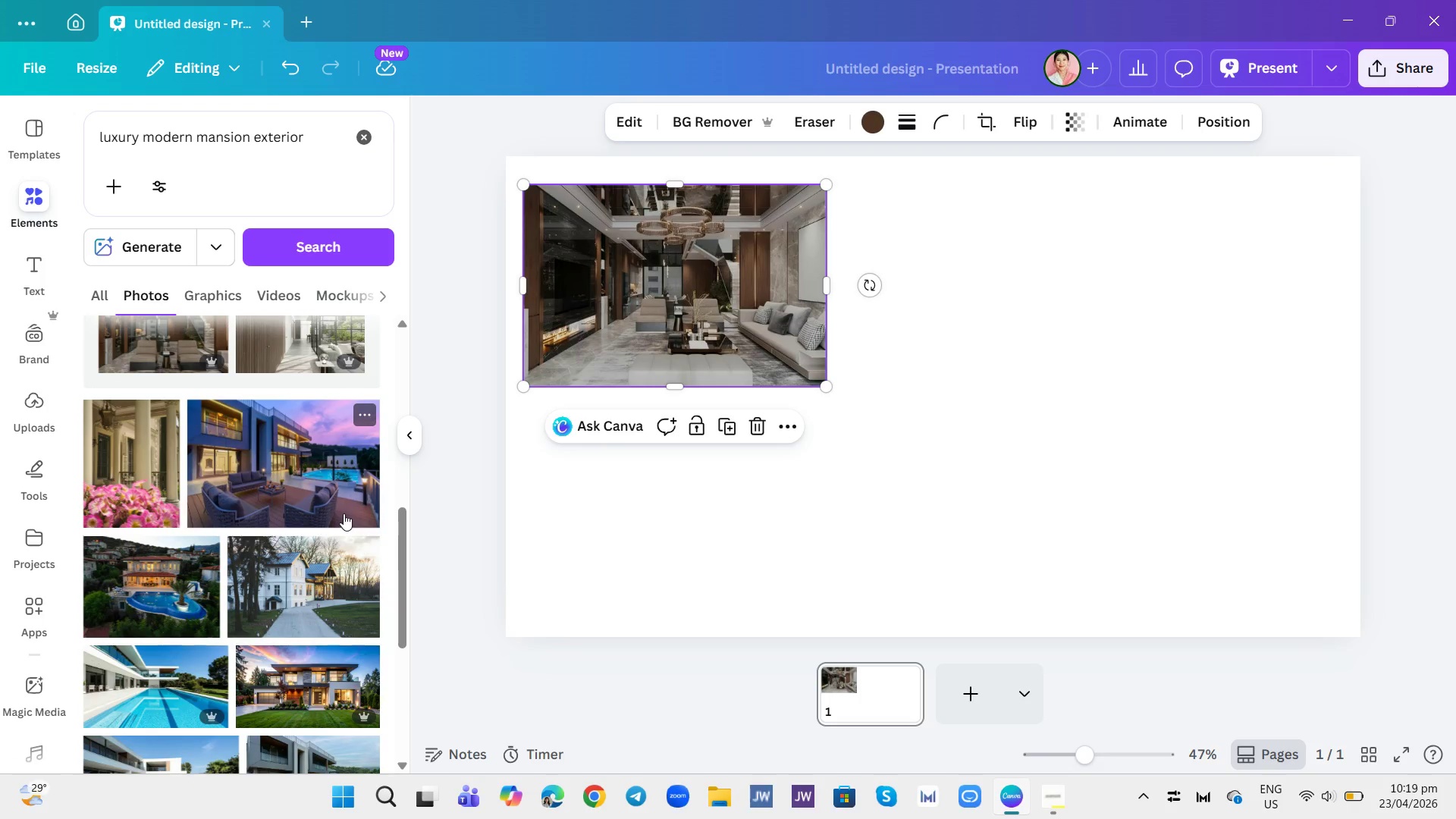 
left_click([335, 487])
 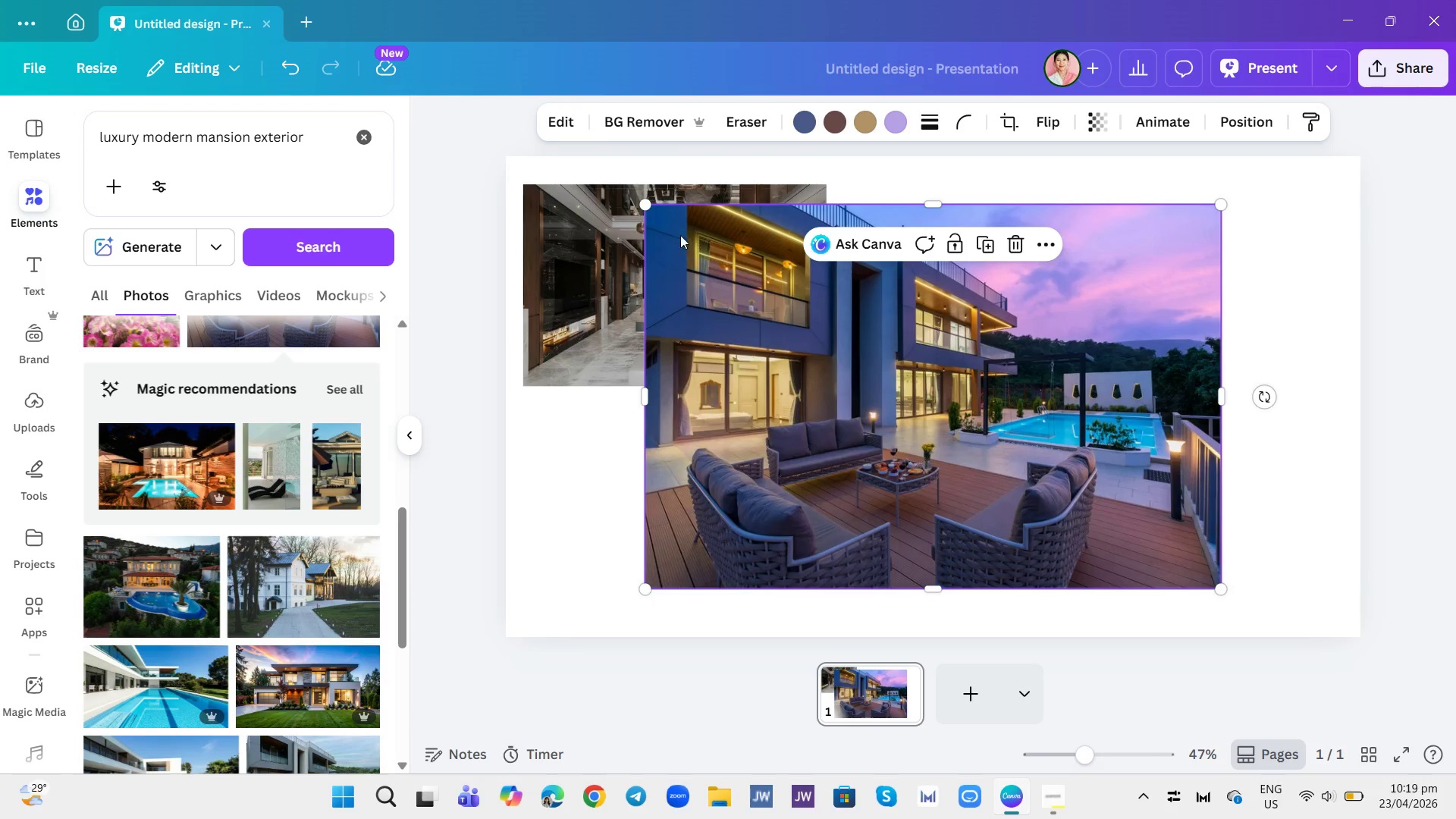 
left_click_drag(start_coordinate=[645, 207], to_coordinate=[930, 416])
 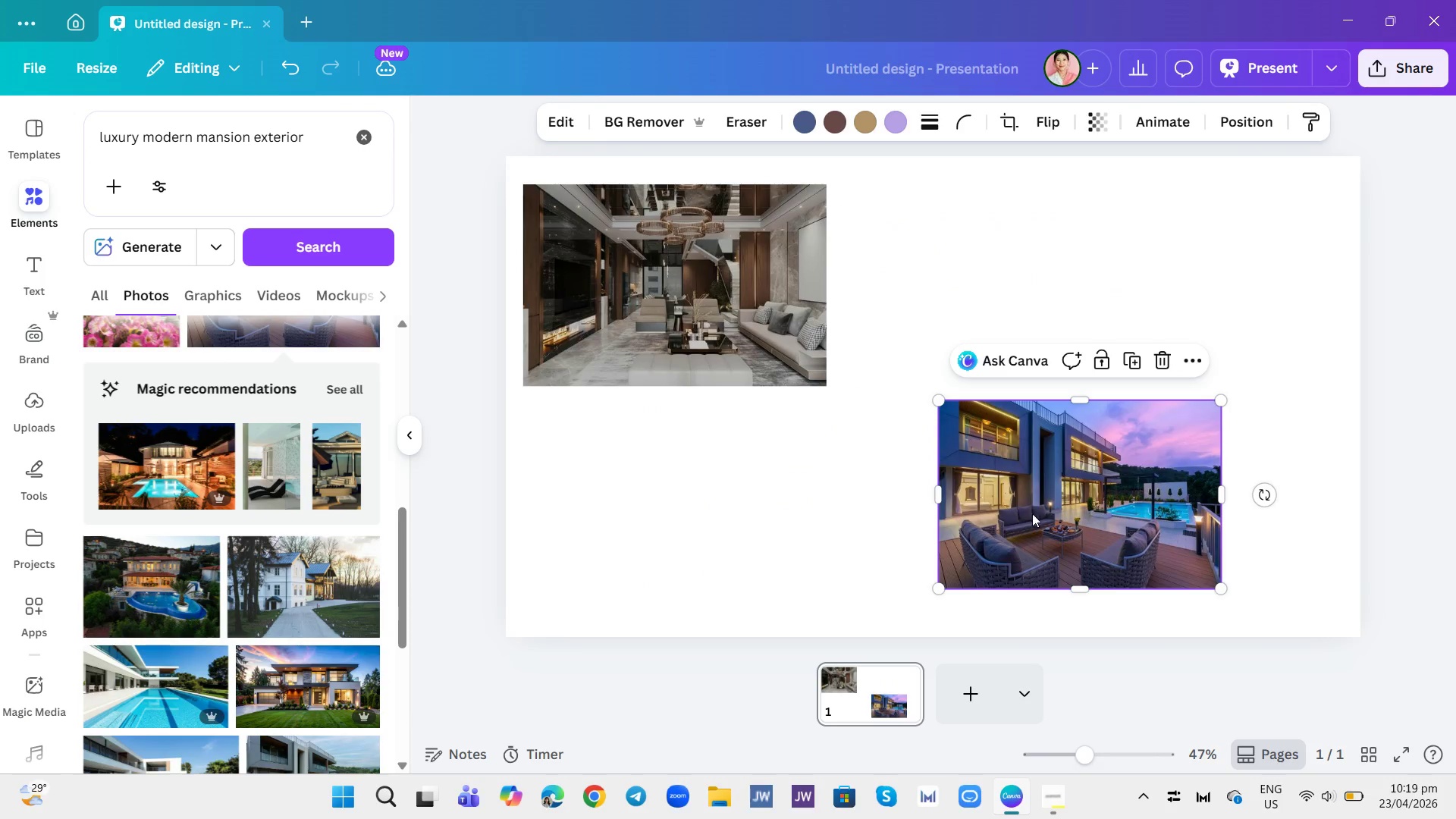 
left_click_drag(start_coordinate=[1032, 513], to_coordinate=[962, 275])
 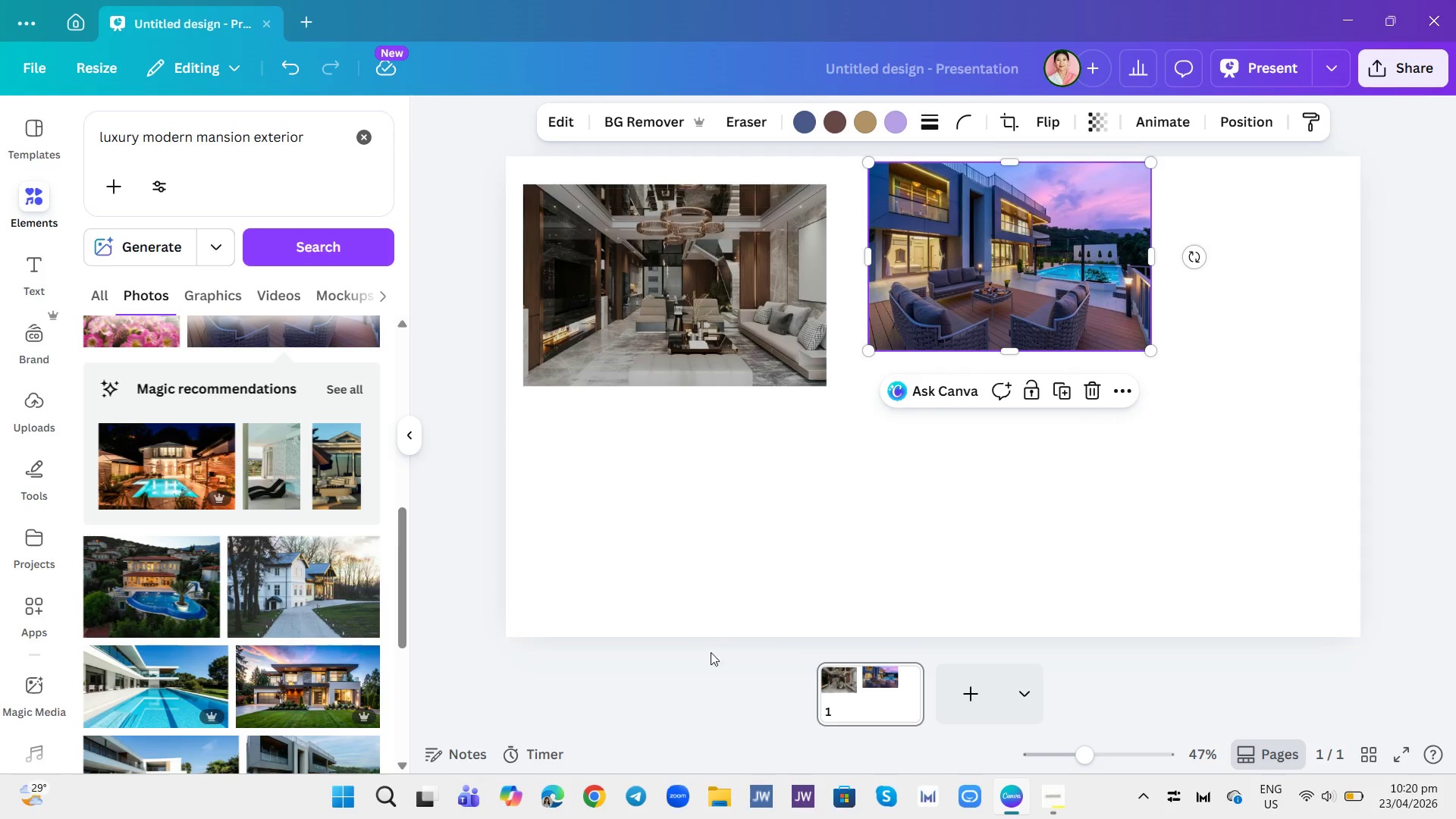 
scroll: coordinate [149, 578], scroll_direction: down, amount: 1.0
 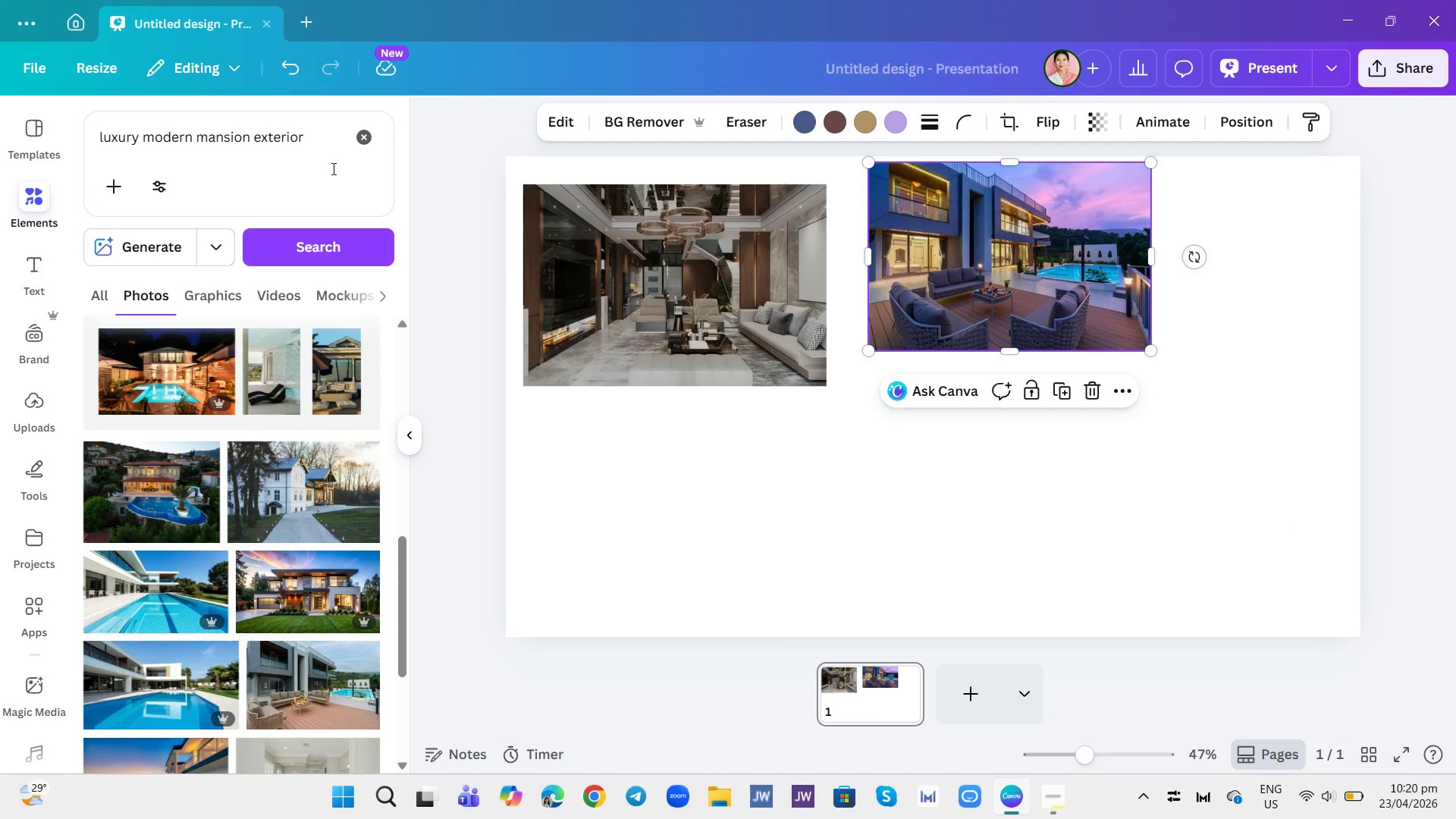 
left_click([353, 143])
 